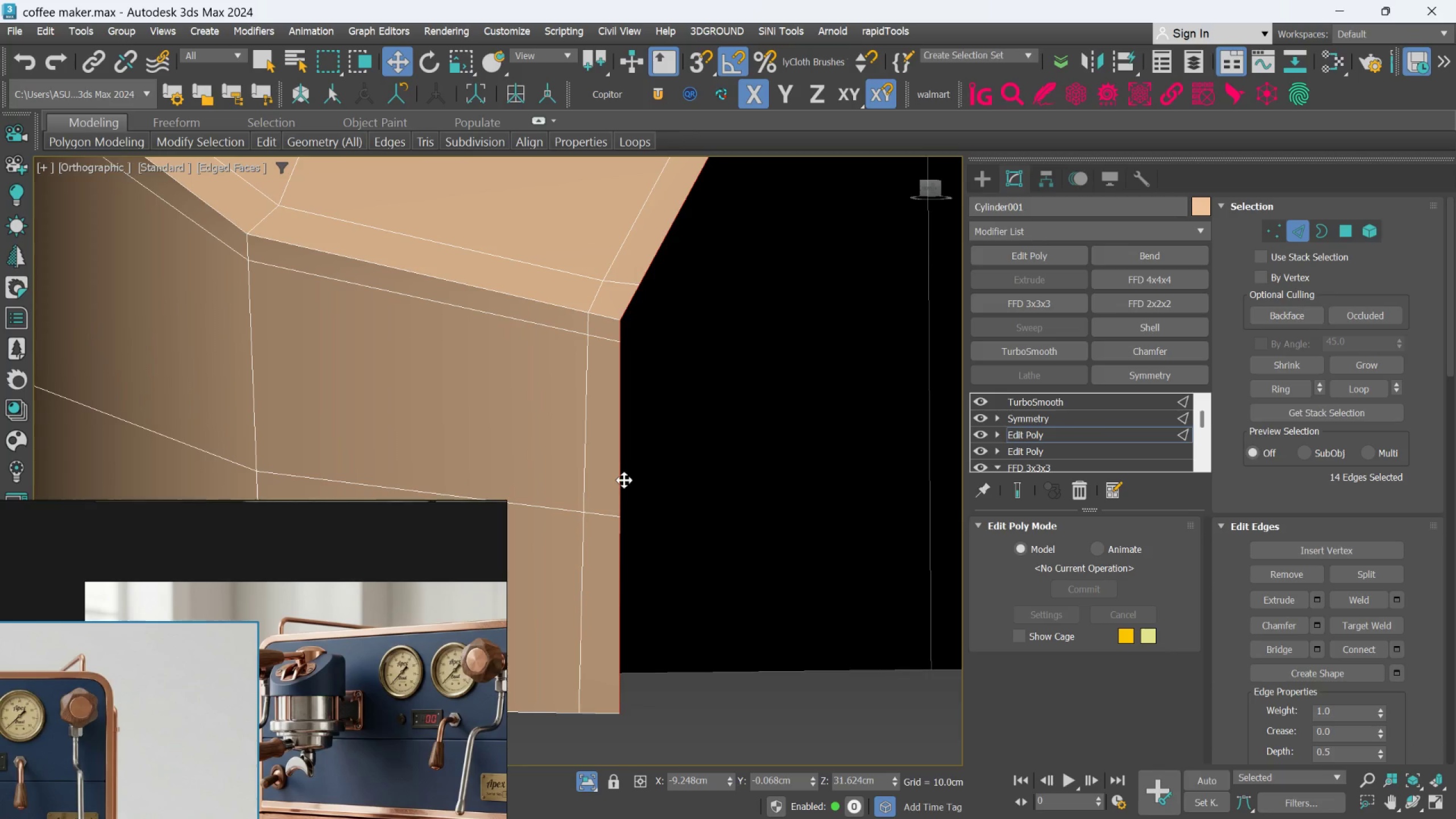 
scroll: coordinate [632, 470], scroll_direction: down, amount: 6.0
 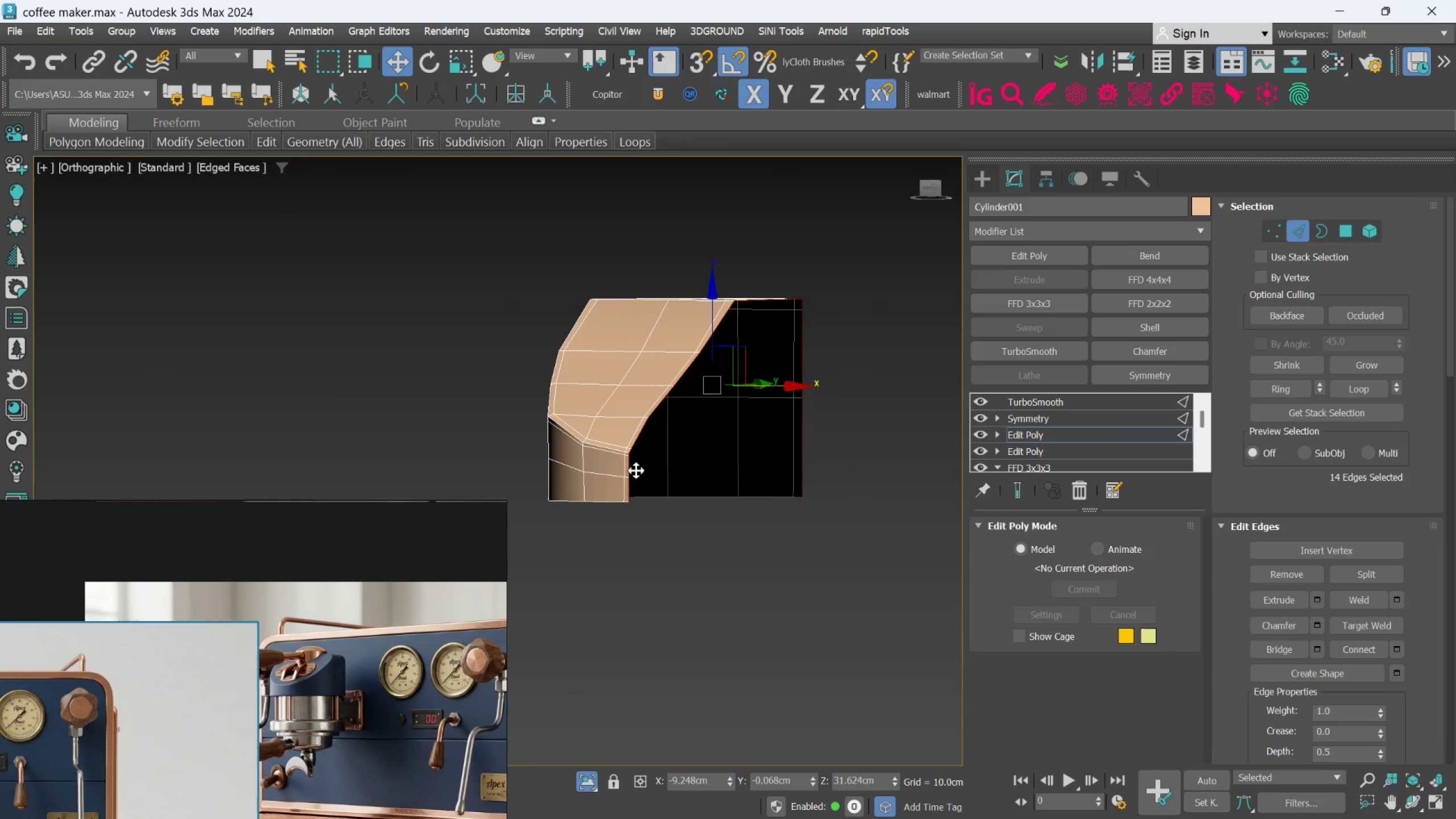 
hold_key(key=AltLeft, duration=0.47)
 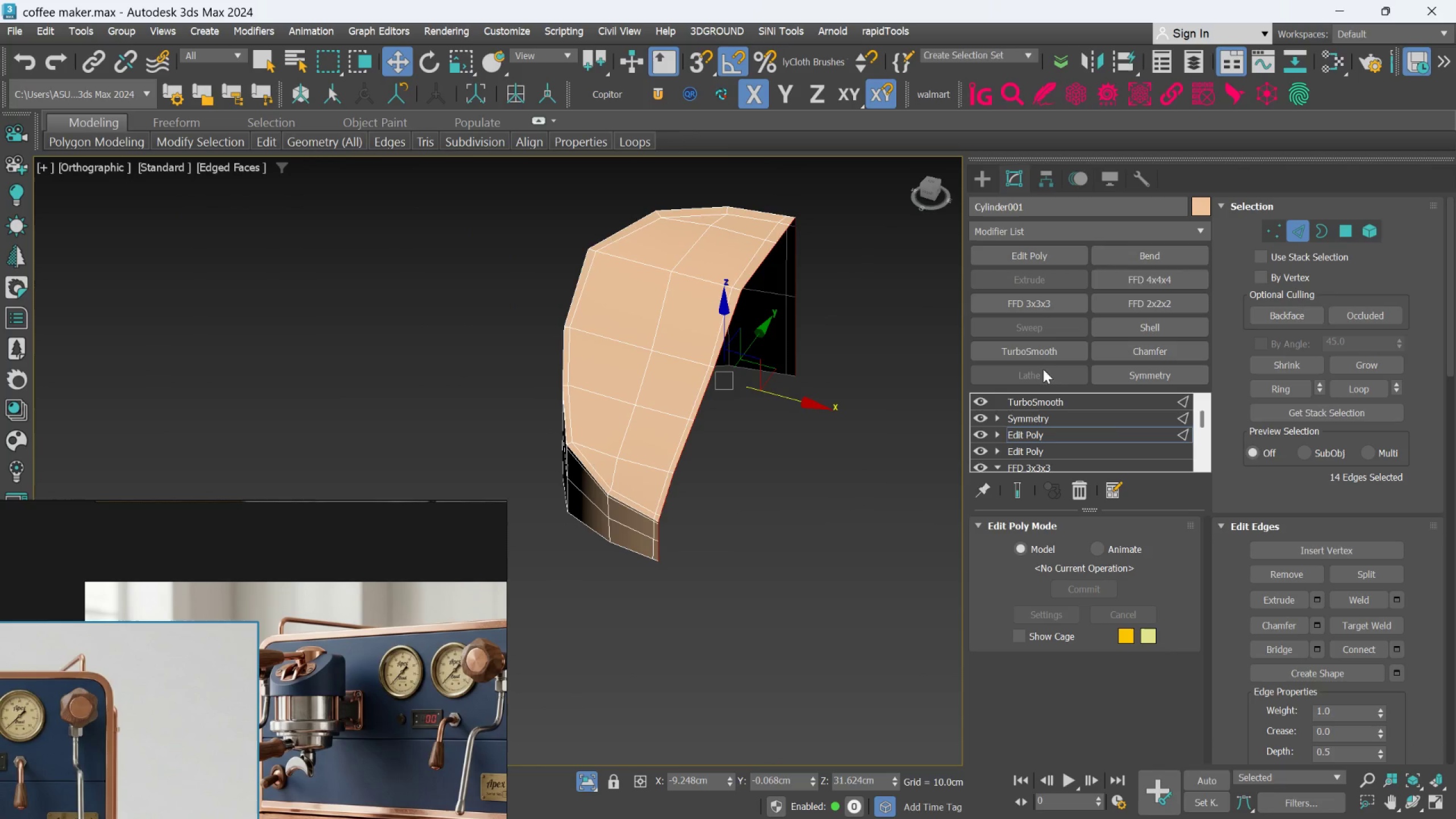 
hold_key(key=ControlLeft, duration=0.74)
left_click([1280, 230])
 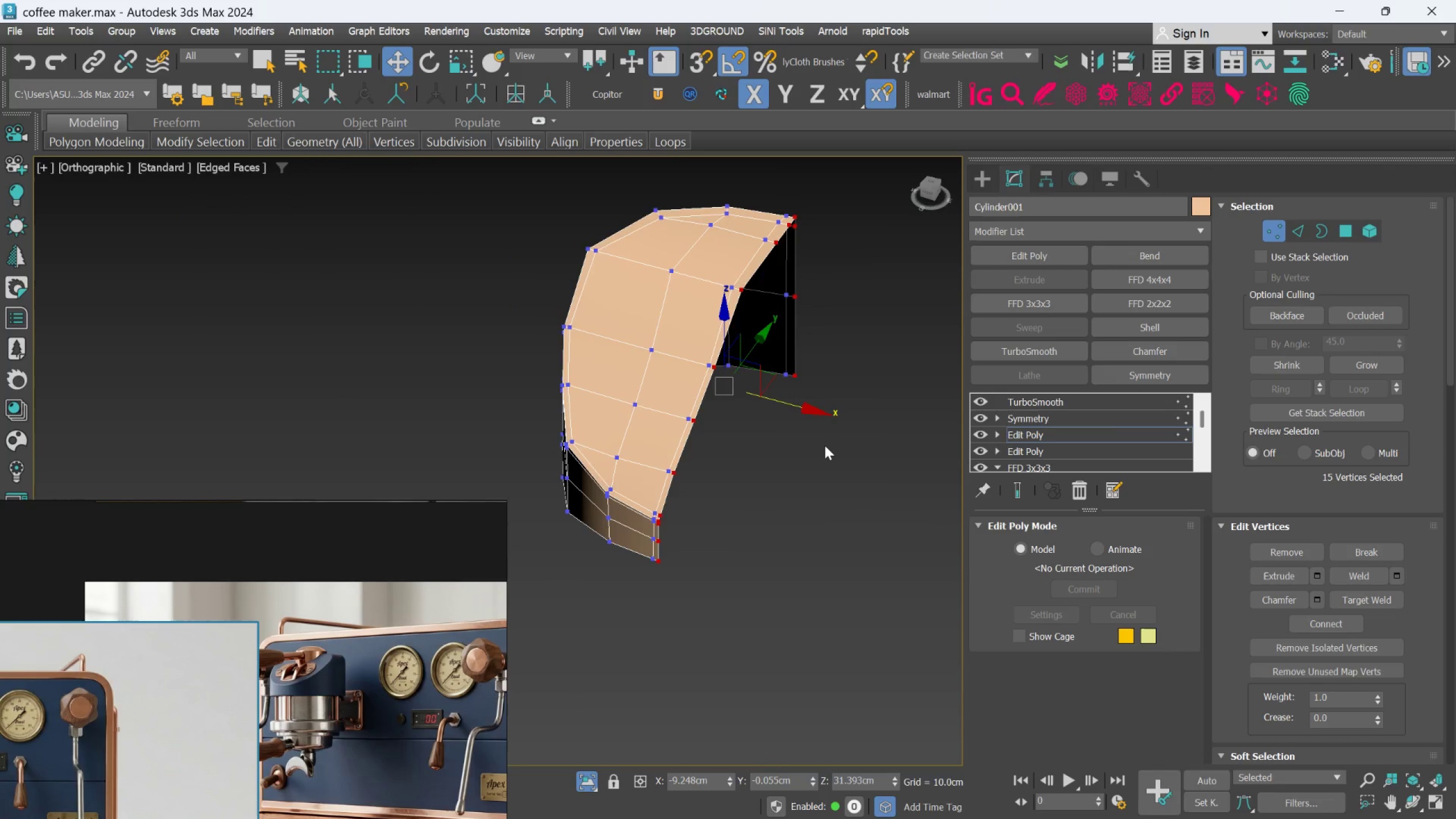 
key(F)
 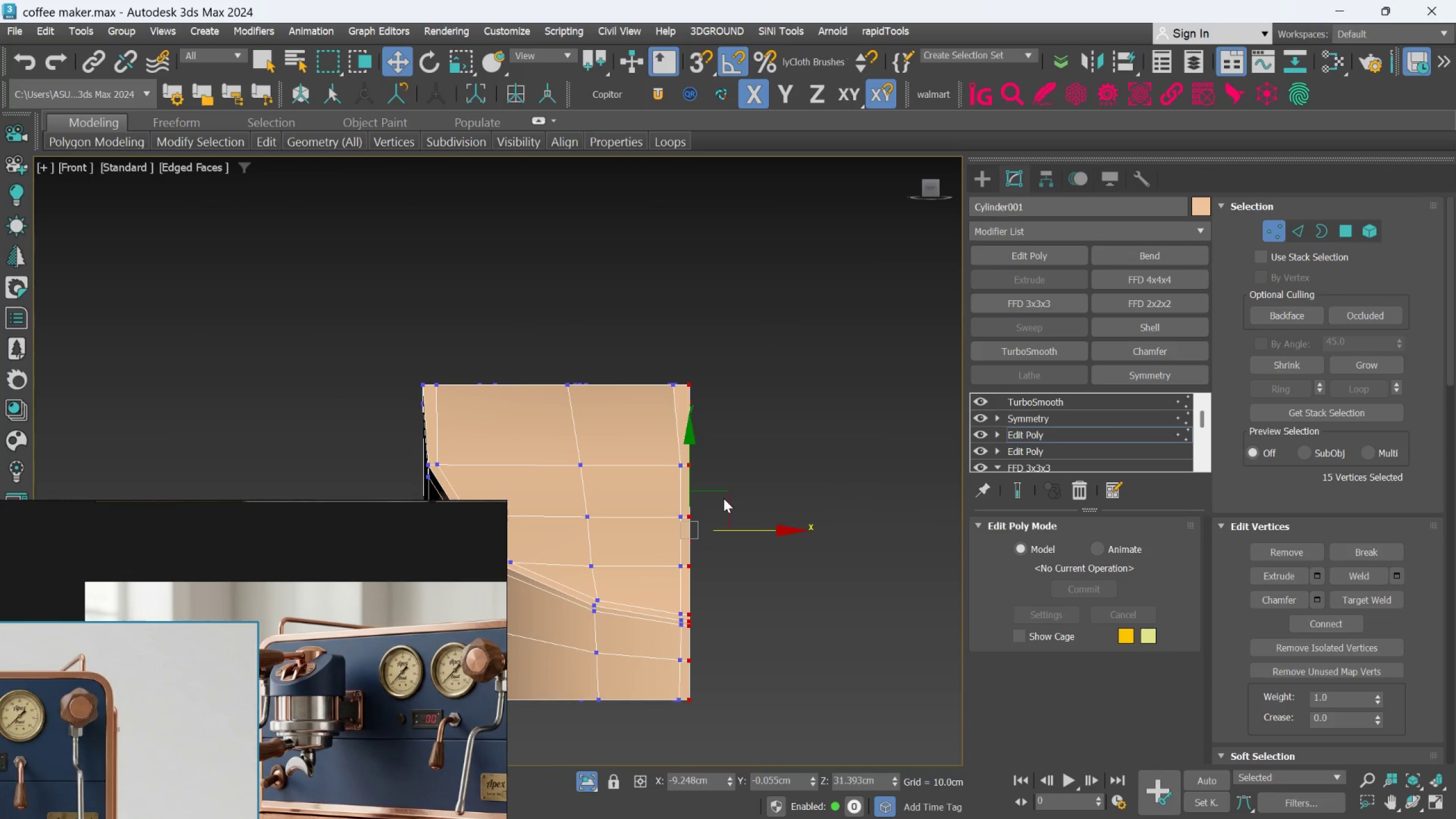 
key(T)
 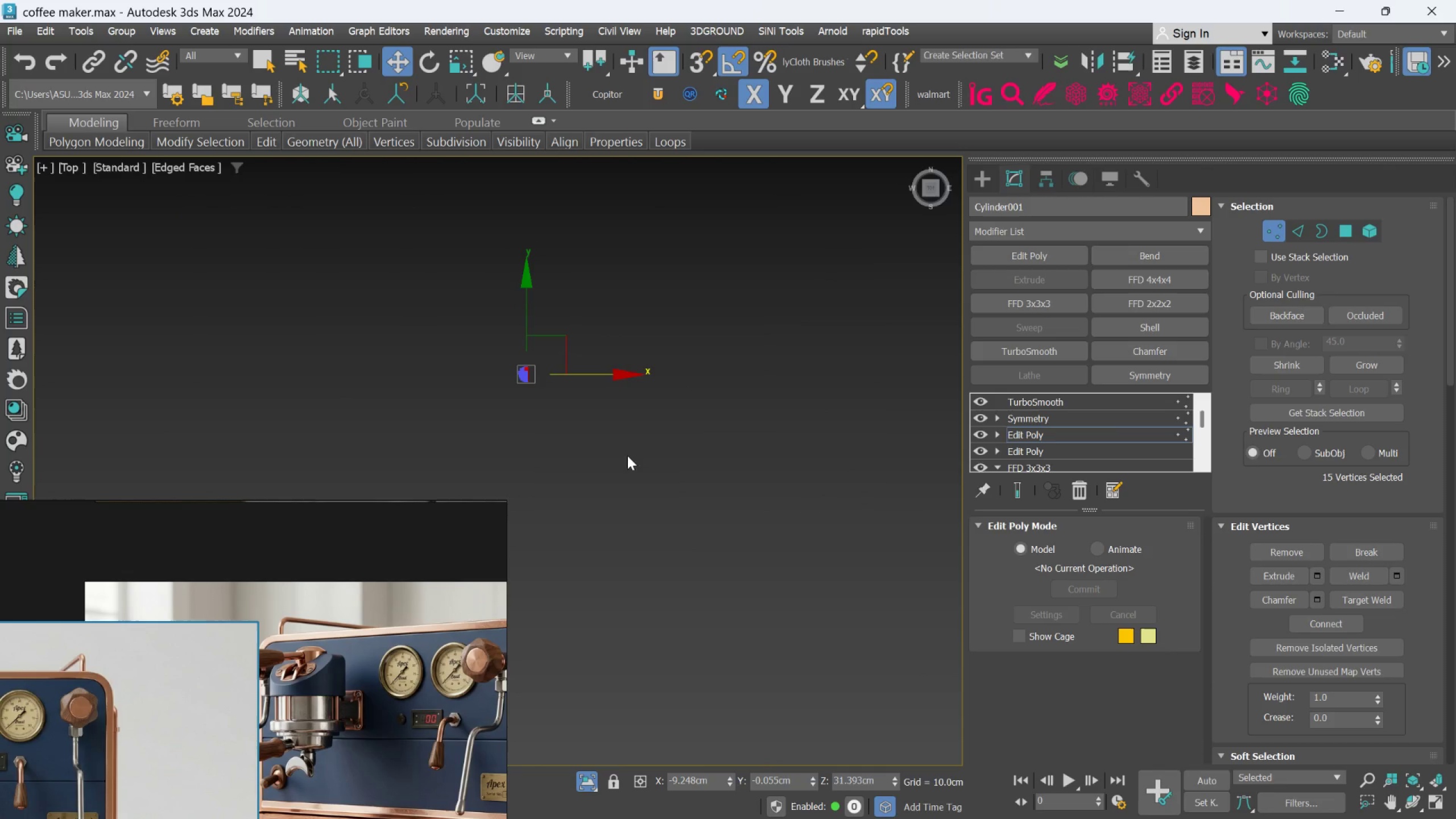 
scroll: coordinate [447, 370], scroll_direction: up, amount: 5.0
 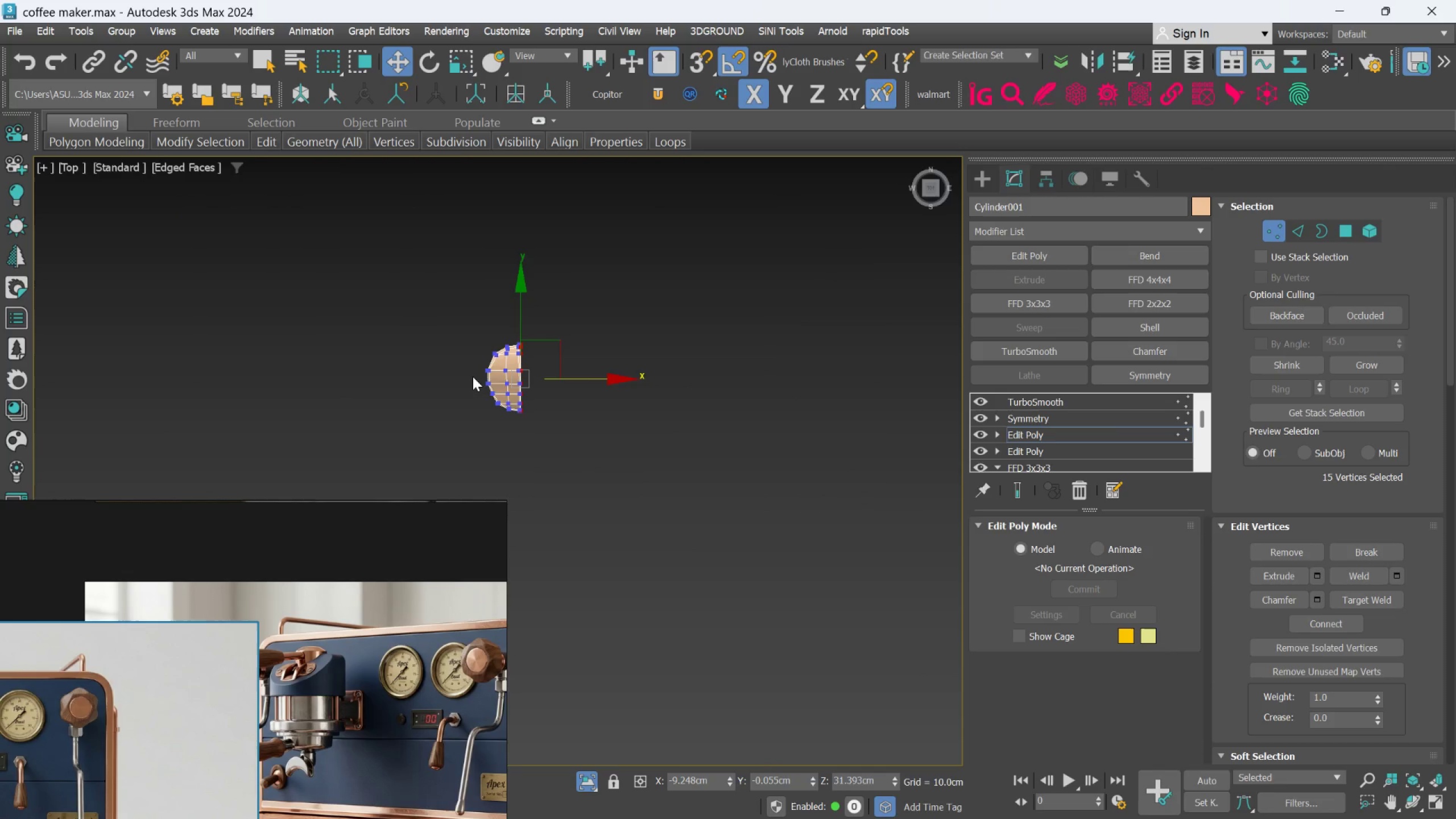 
type(fr)
 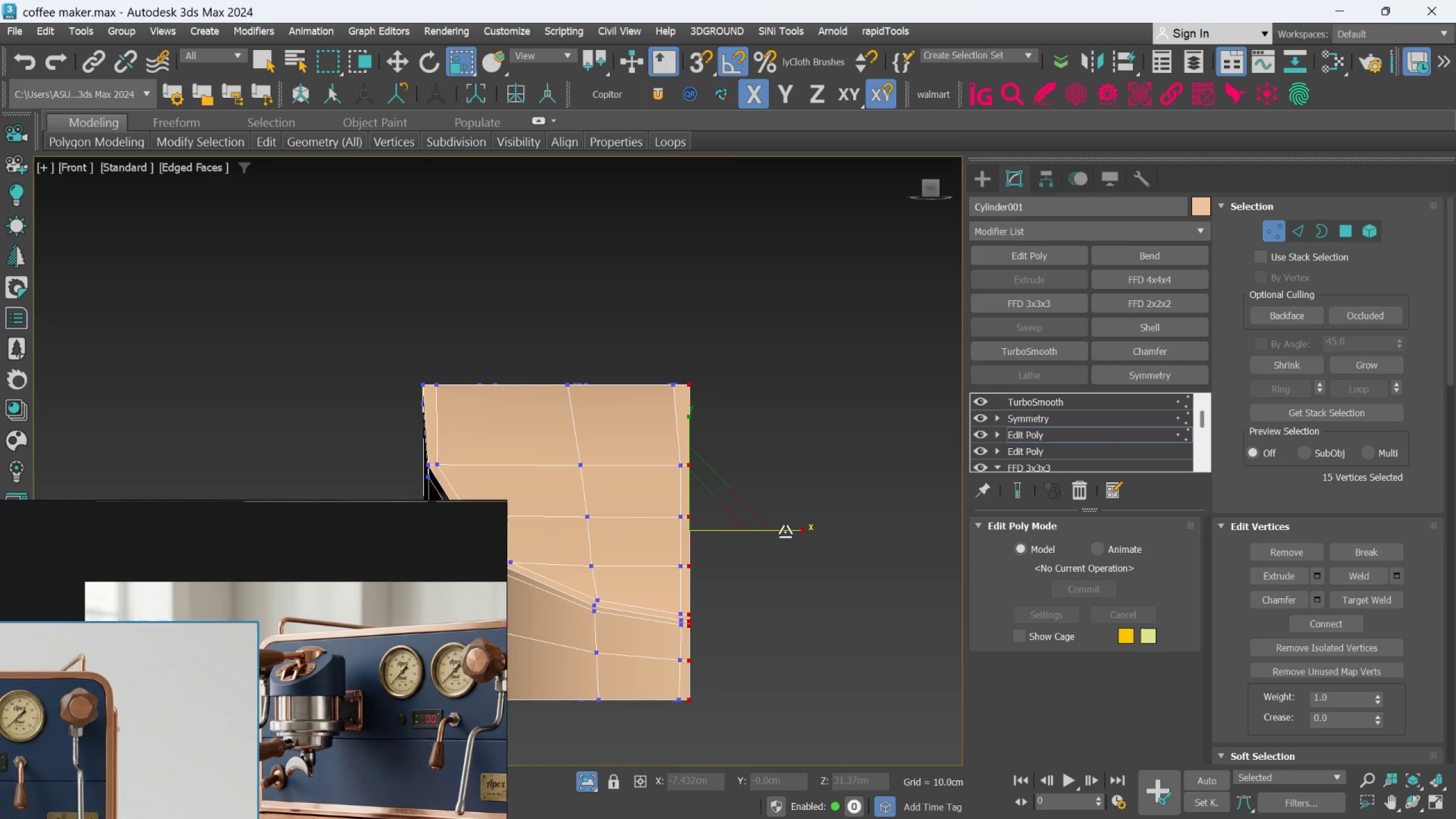 
left_click_drag(start_coordinate=[785, 532], to_coordinate=[679, 539])
 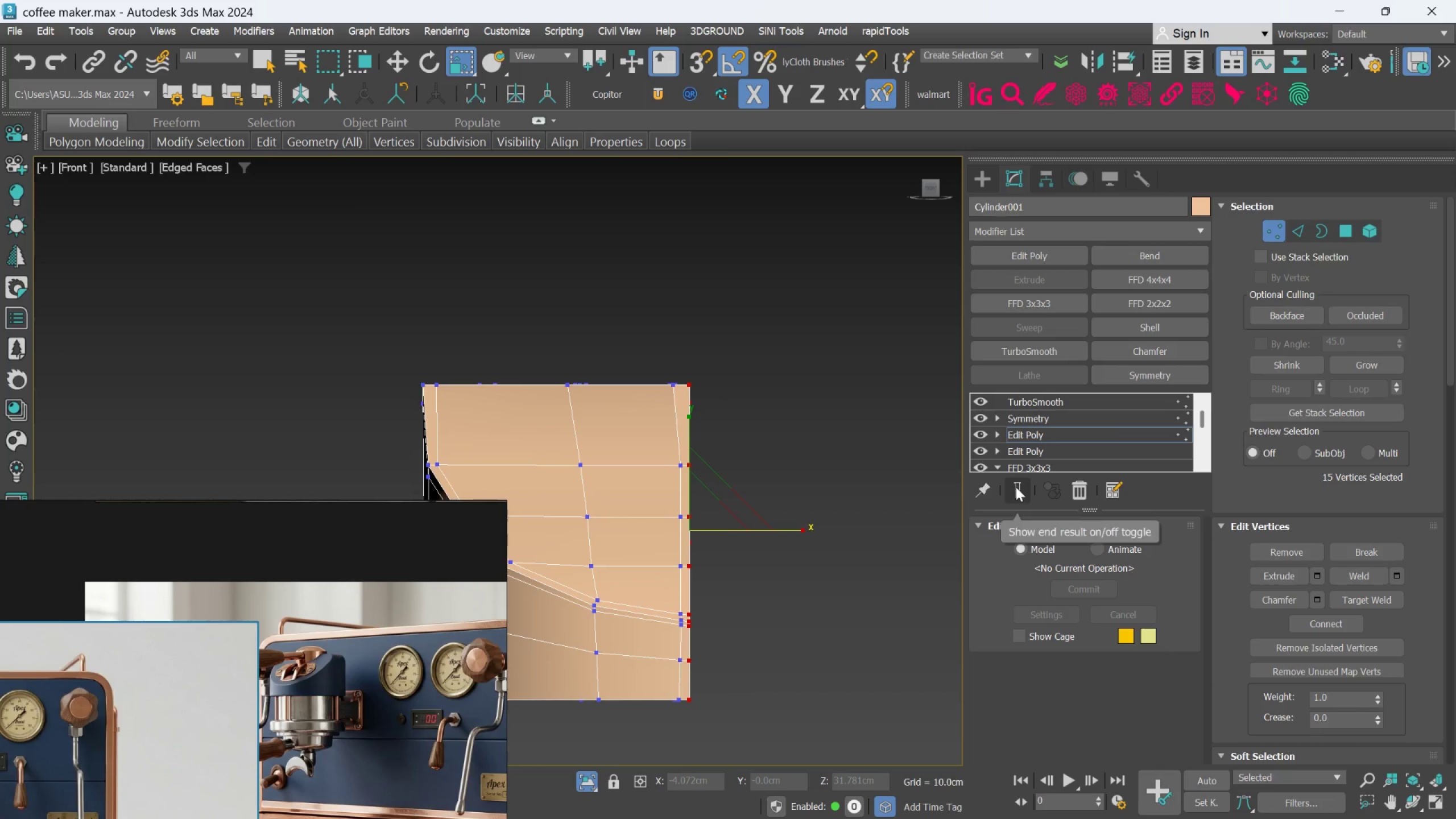 
left_click([1016, 487])
 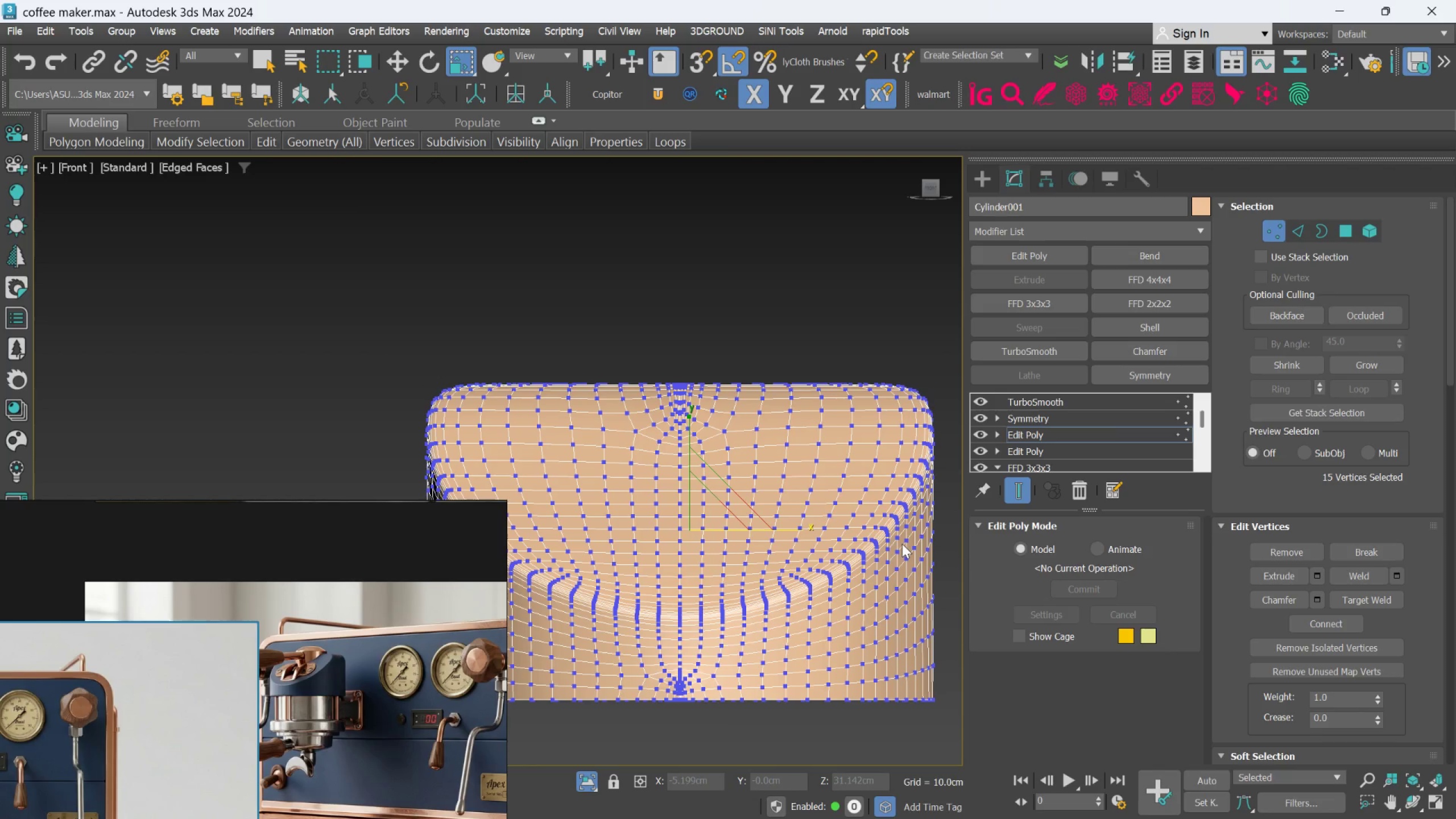 
key(W)
 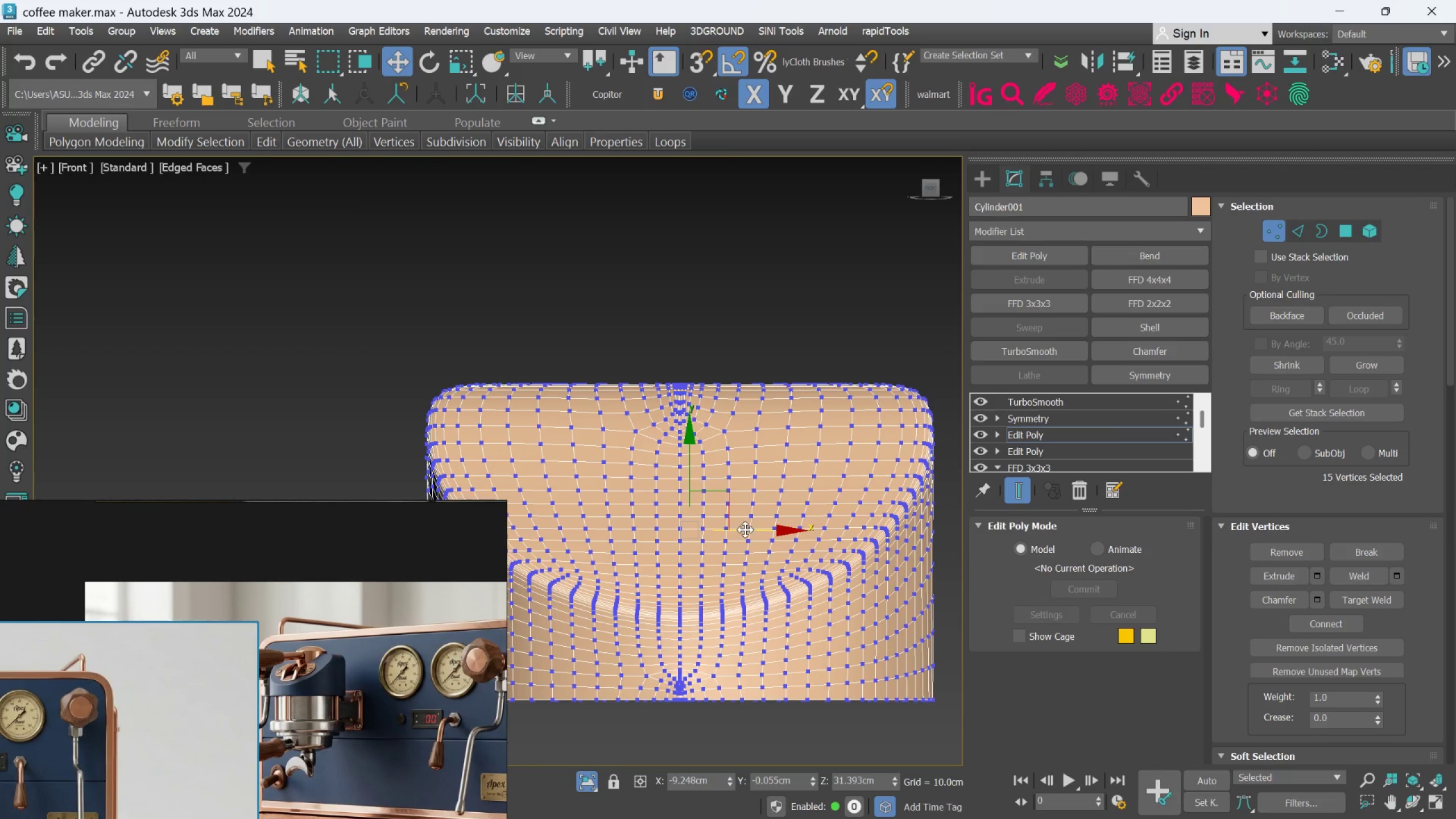 
left_click_drag(start_coordinate=[748, 528], to_coordinate=[763, 528])
 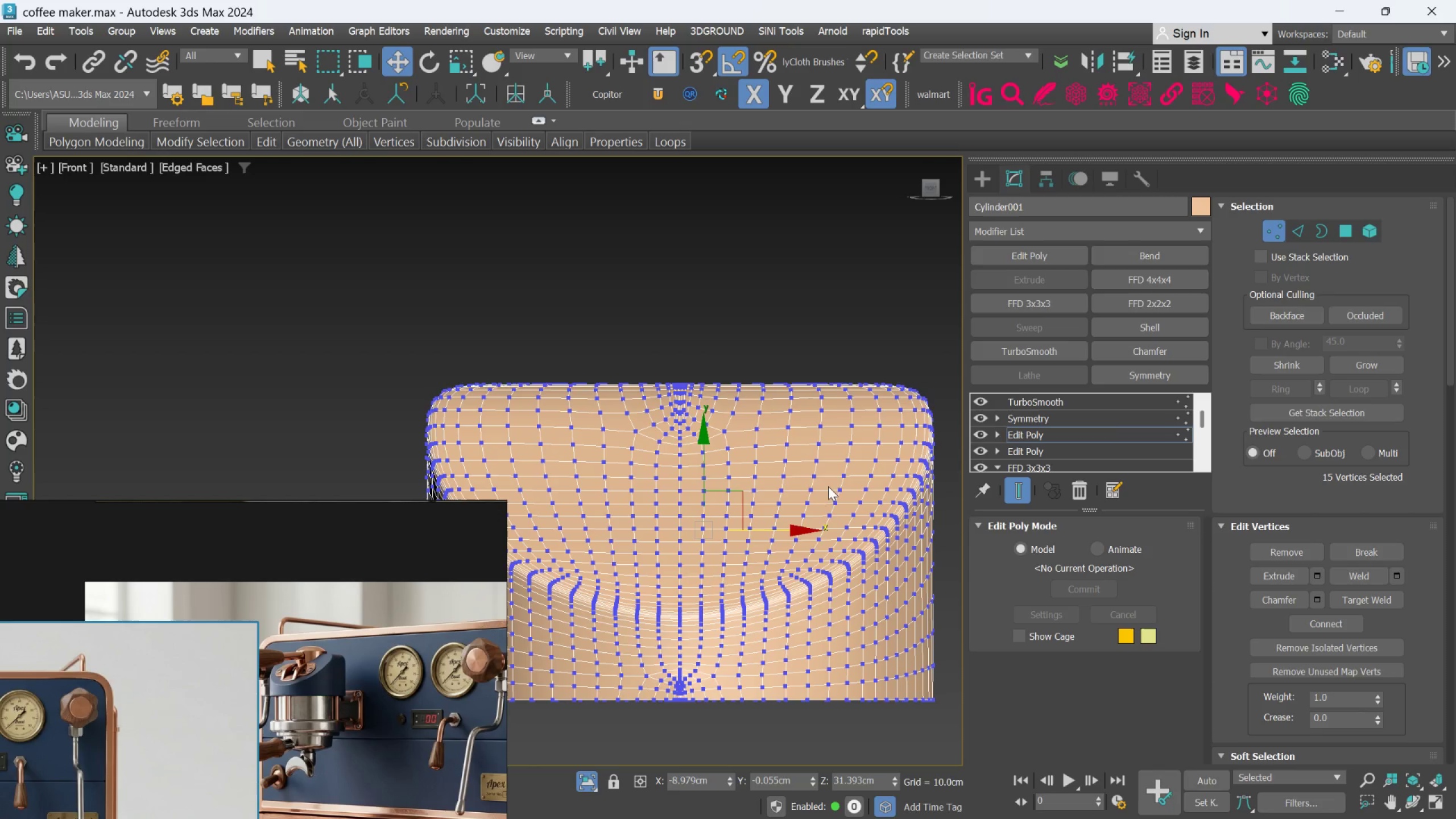 
key(Control+Z)
 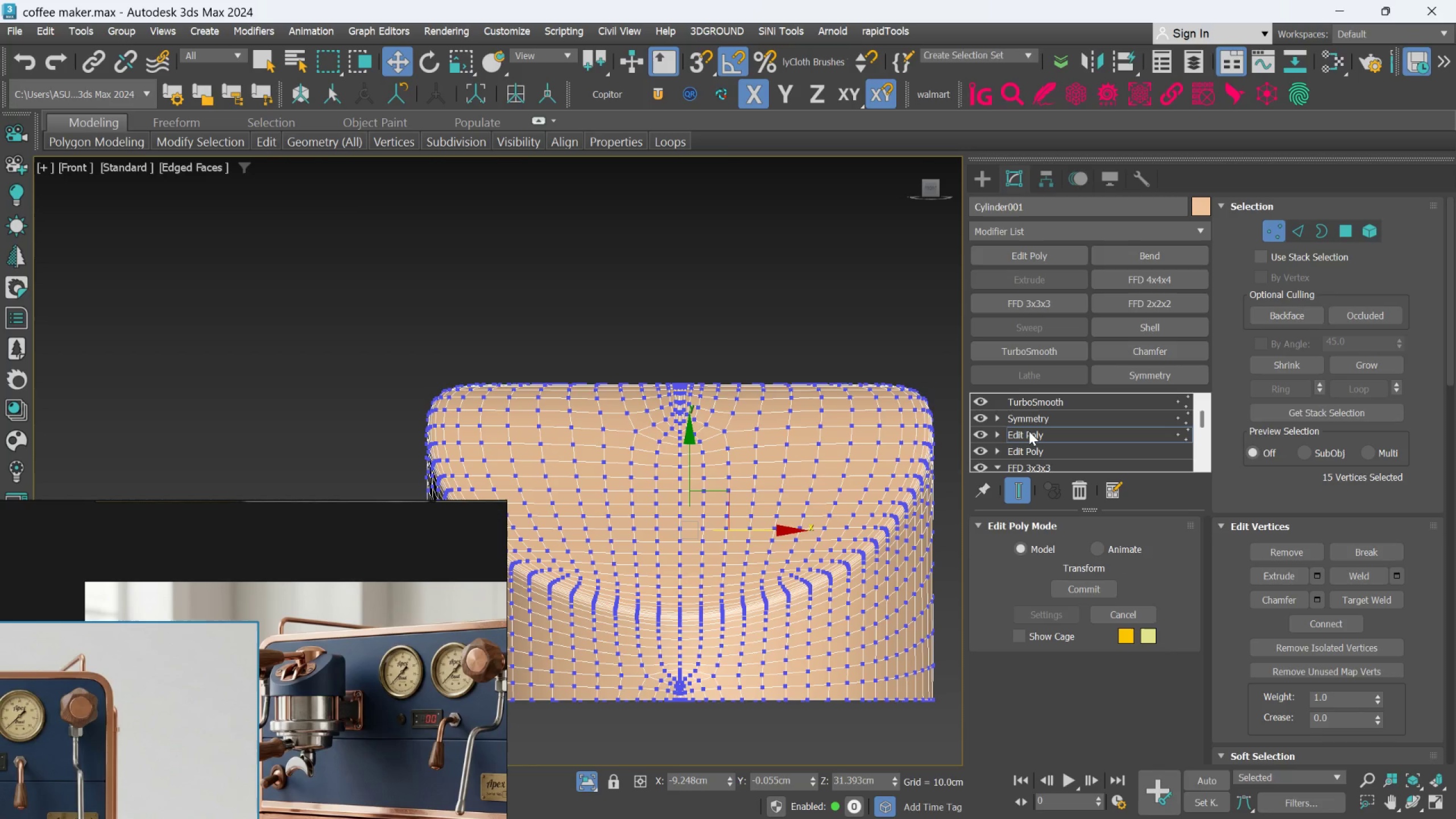 
scroll: coordinate [715, 533], scroll_direction: up, amount: 1.0
 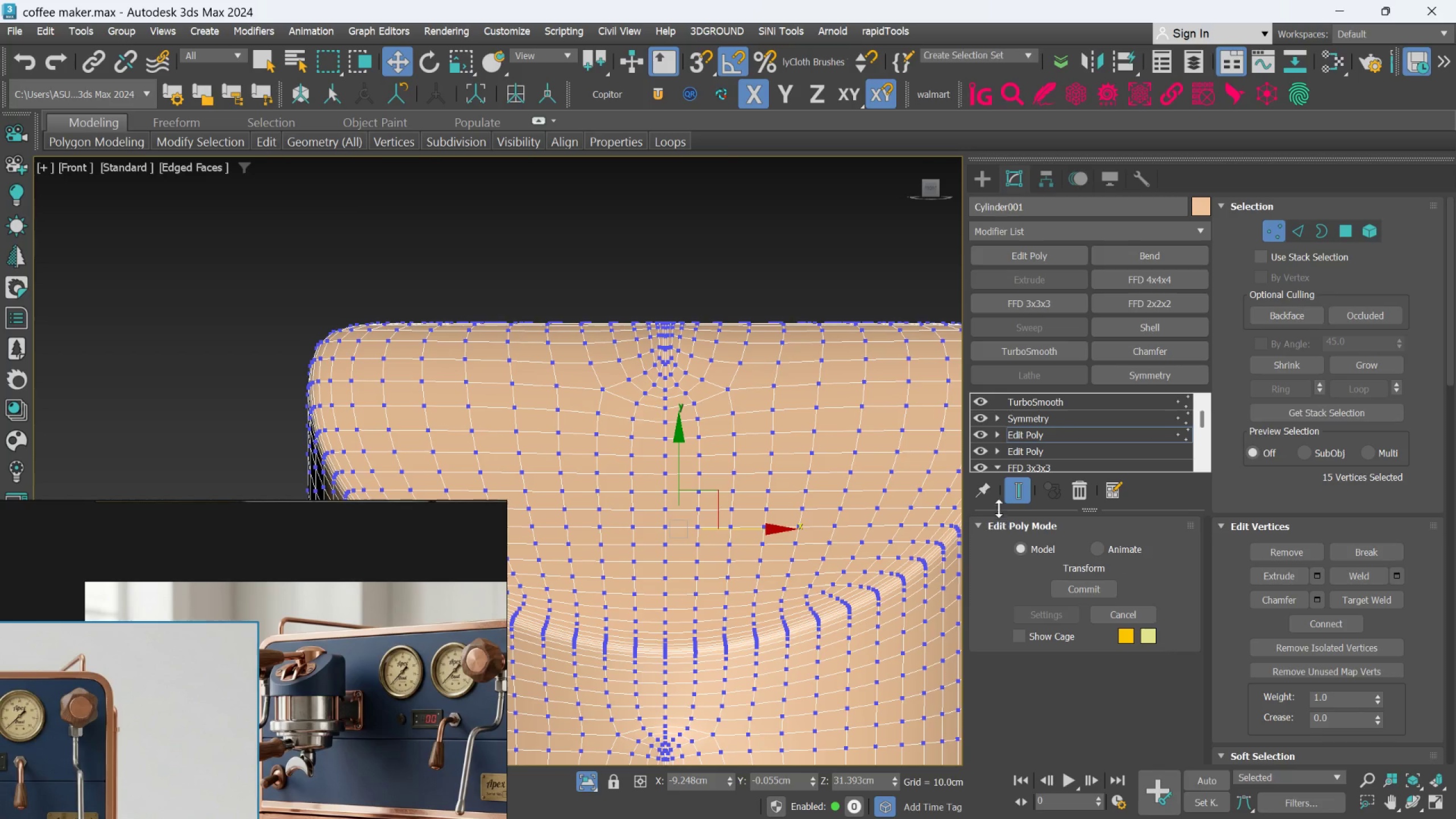 
left_click([1016, 489])
 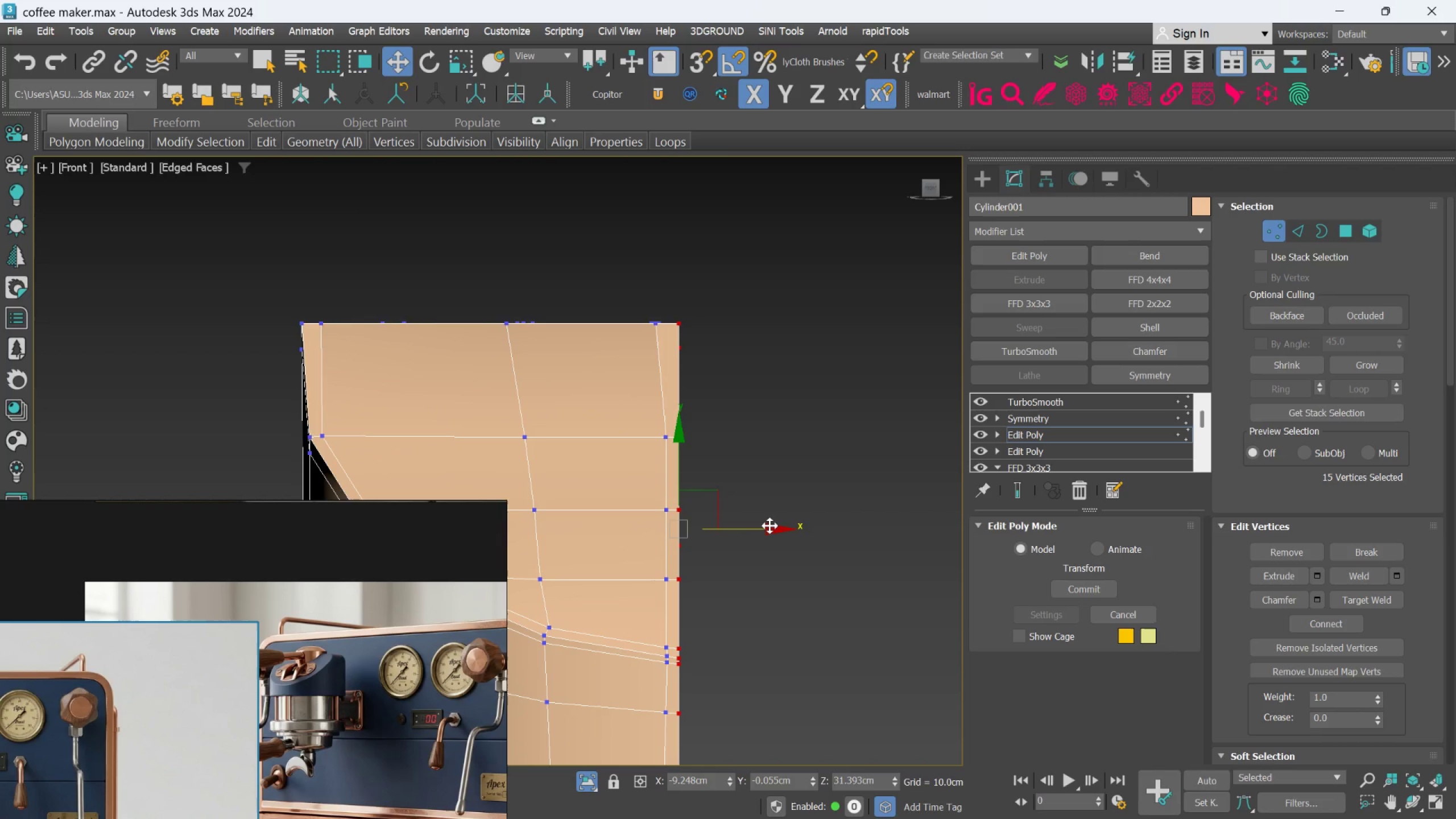 
left_click_drag(start_coordinate=[770, 528], to_coordinate=[775, 528])
 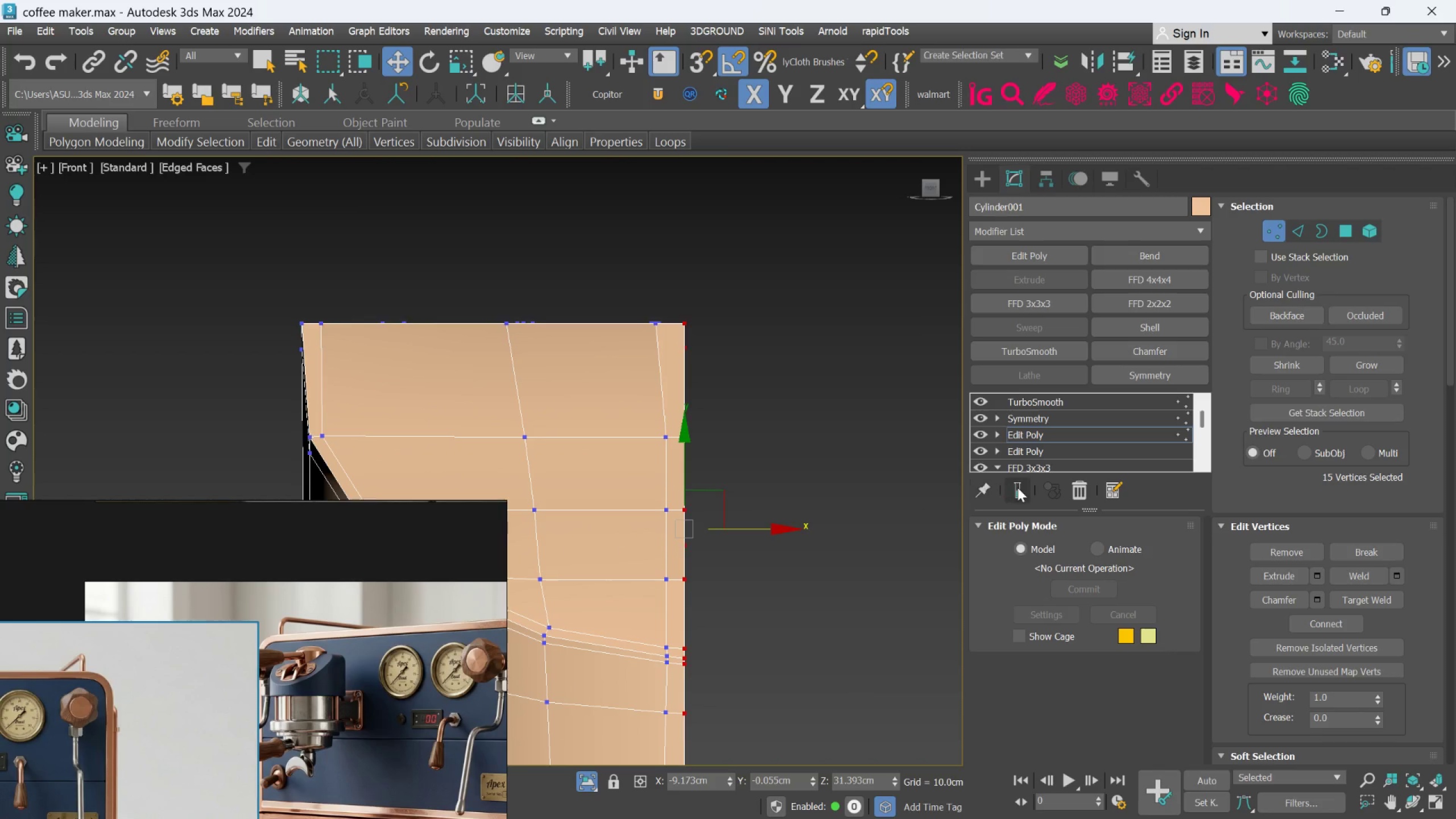 
left_click([1022, 487])
 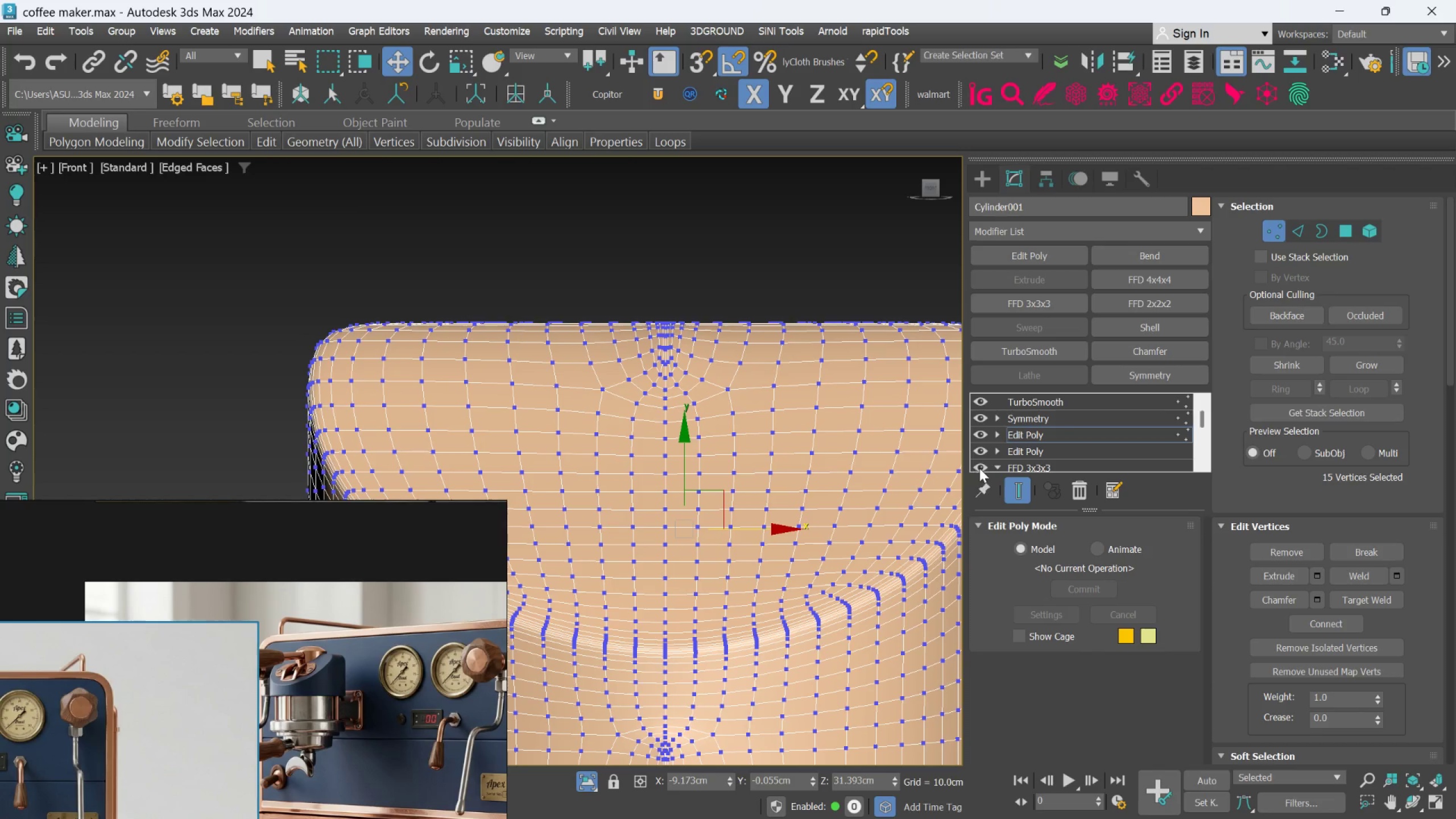 
left_click([1017, 479])
 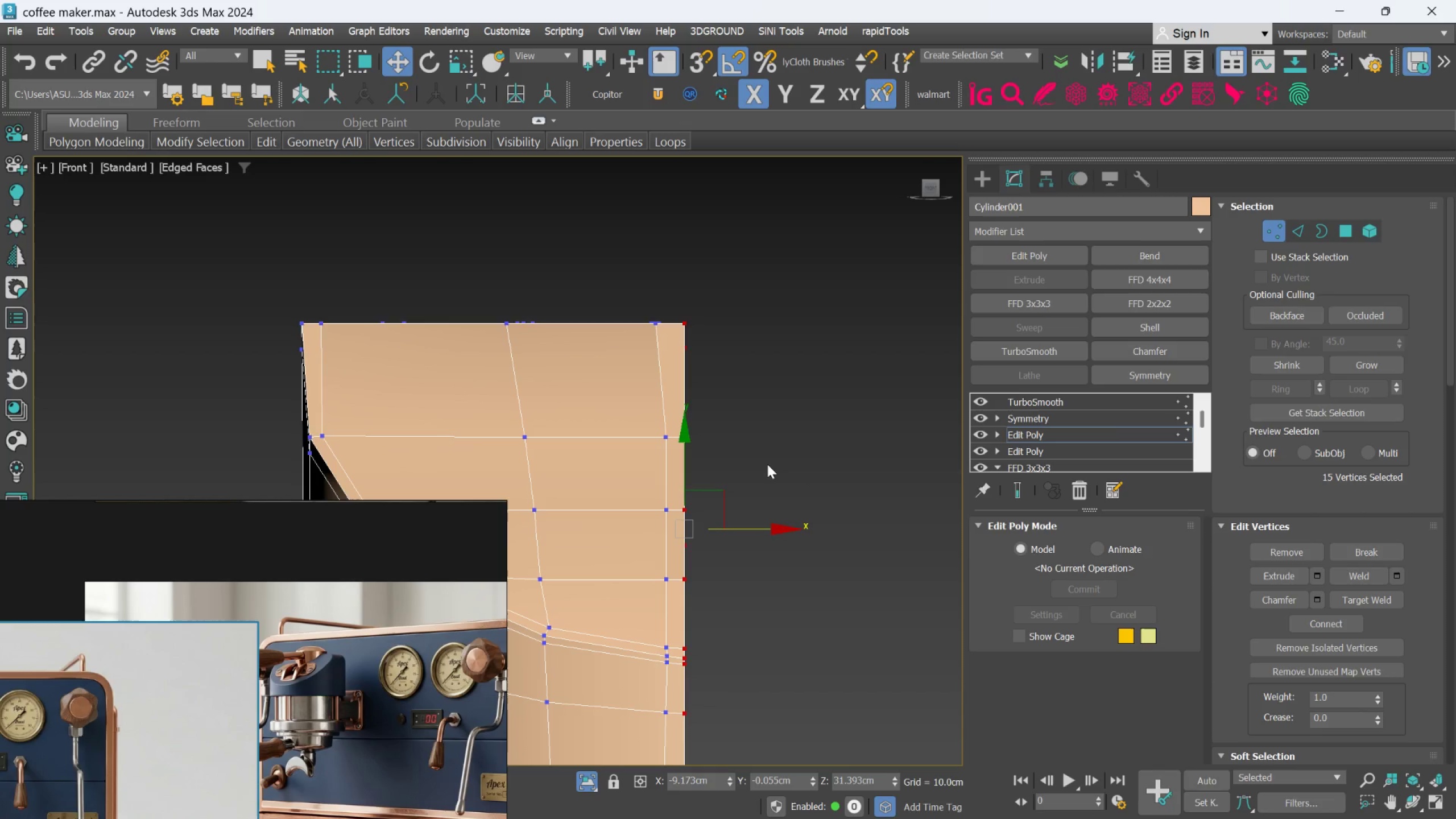 
hold_key(key=AltLeft, duration=1.52)
 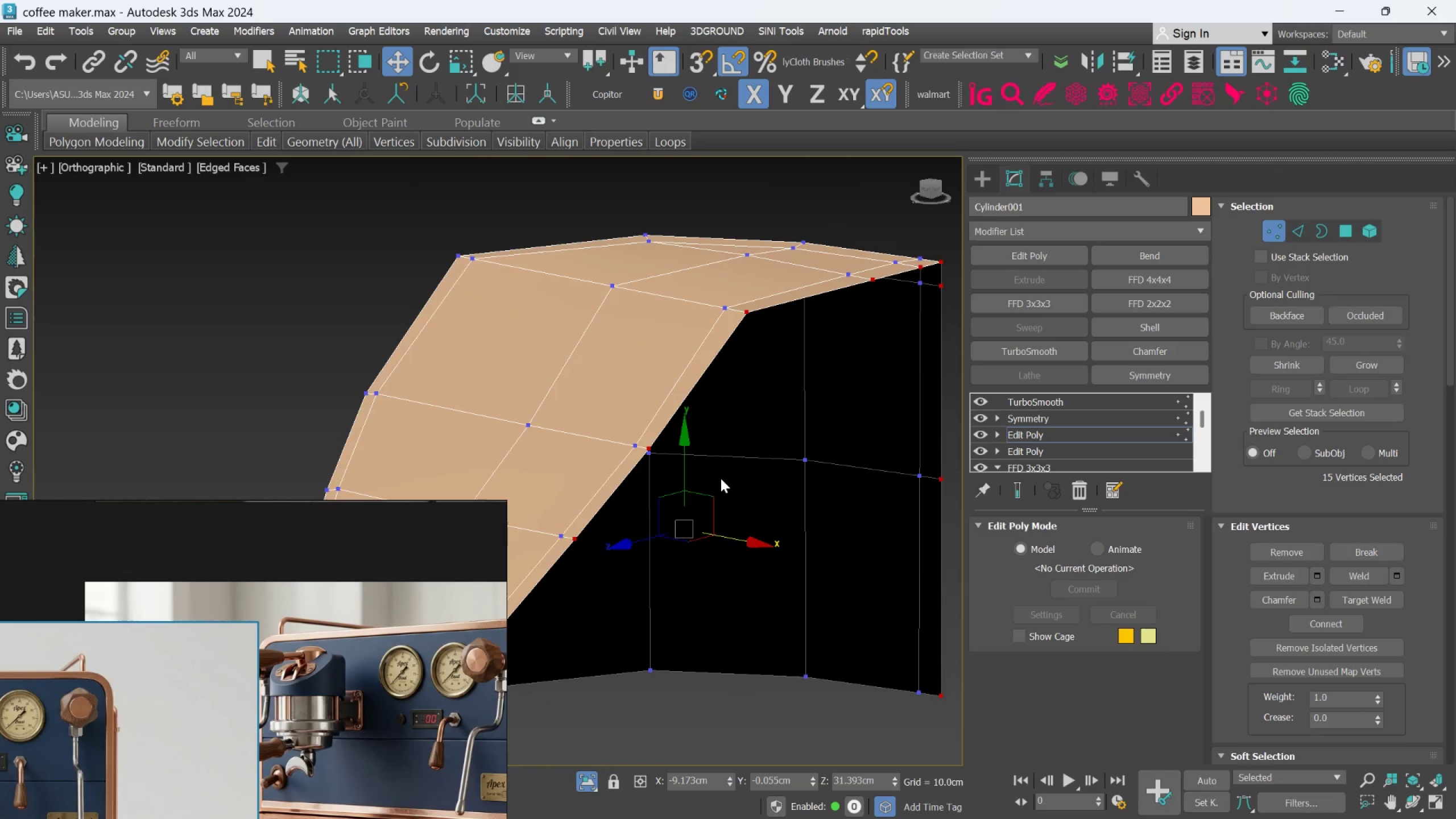 
hold_key(key=AltLeft, duration=0.69)
 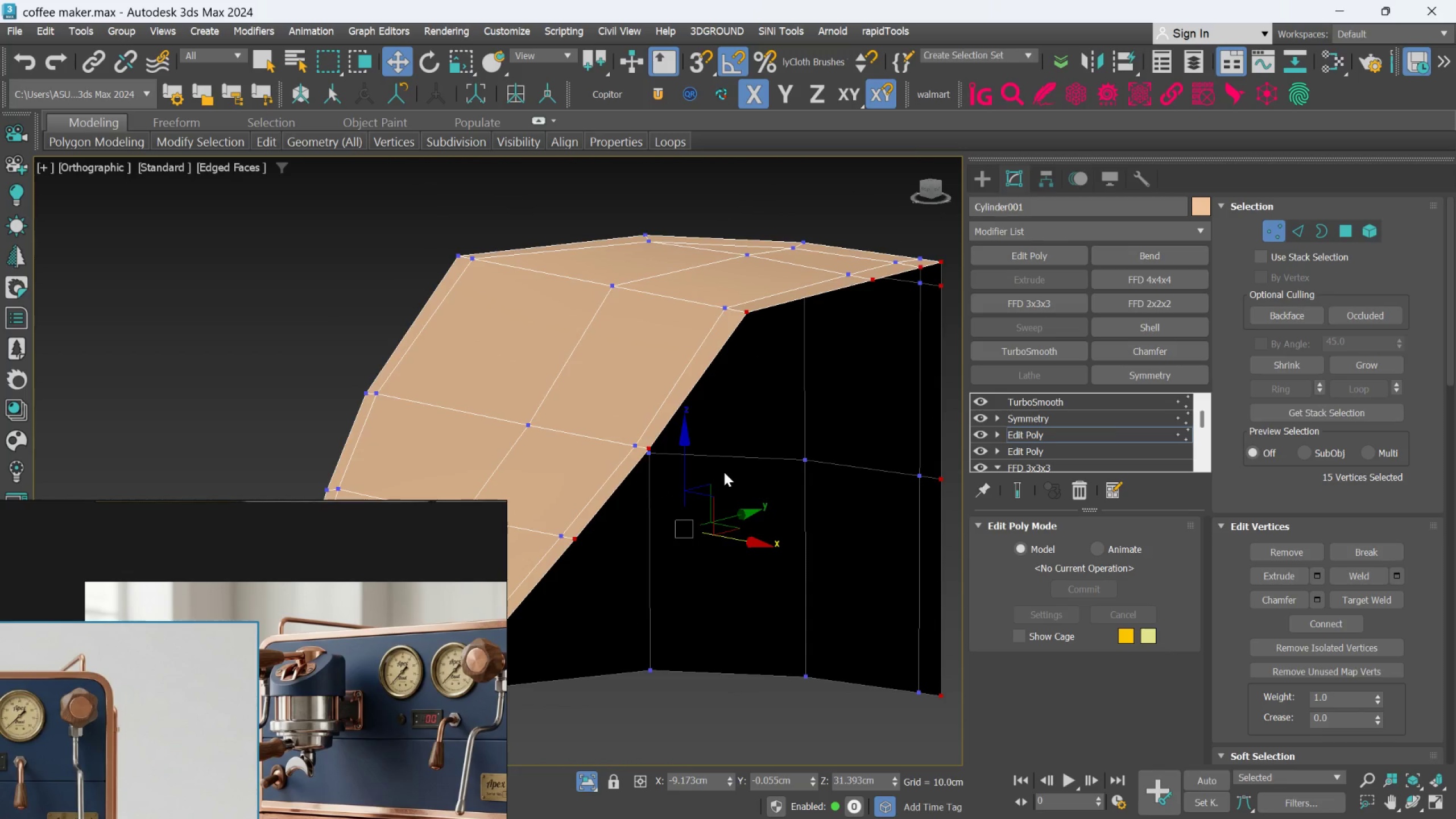 
hold_key(key=AltLeft, duration=1.52)
 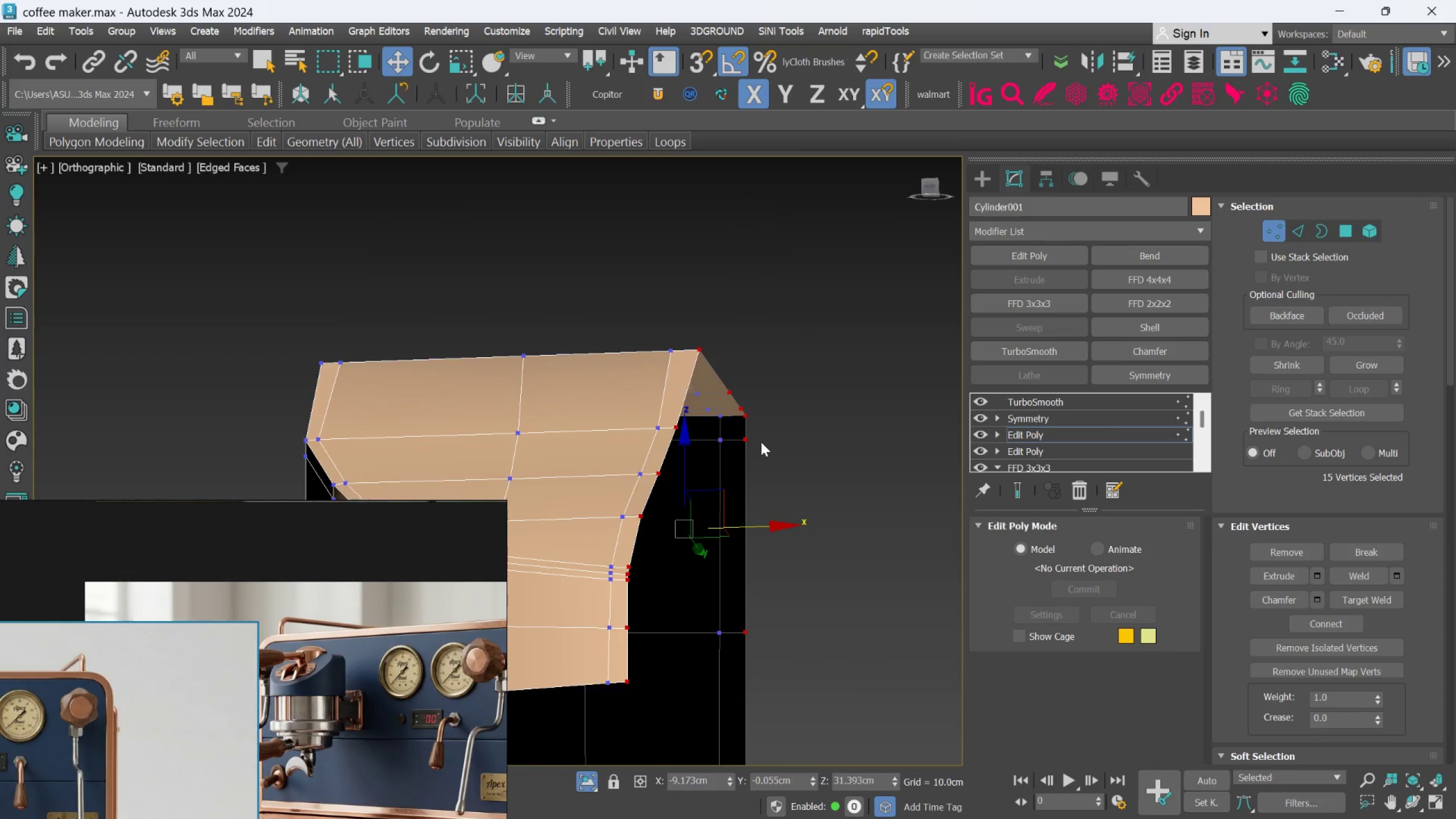 
hold_key(key=AltLeft, duration=0.97)
 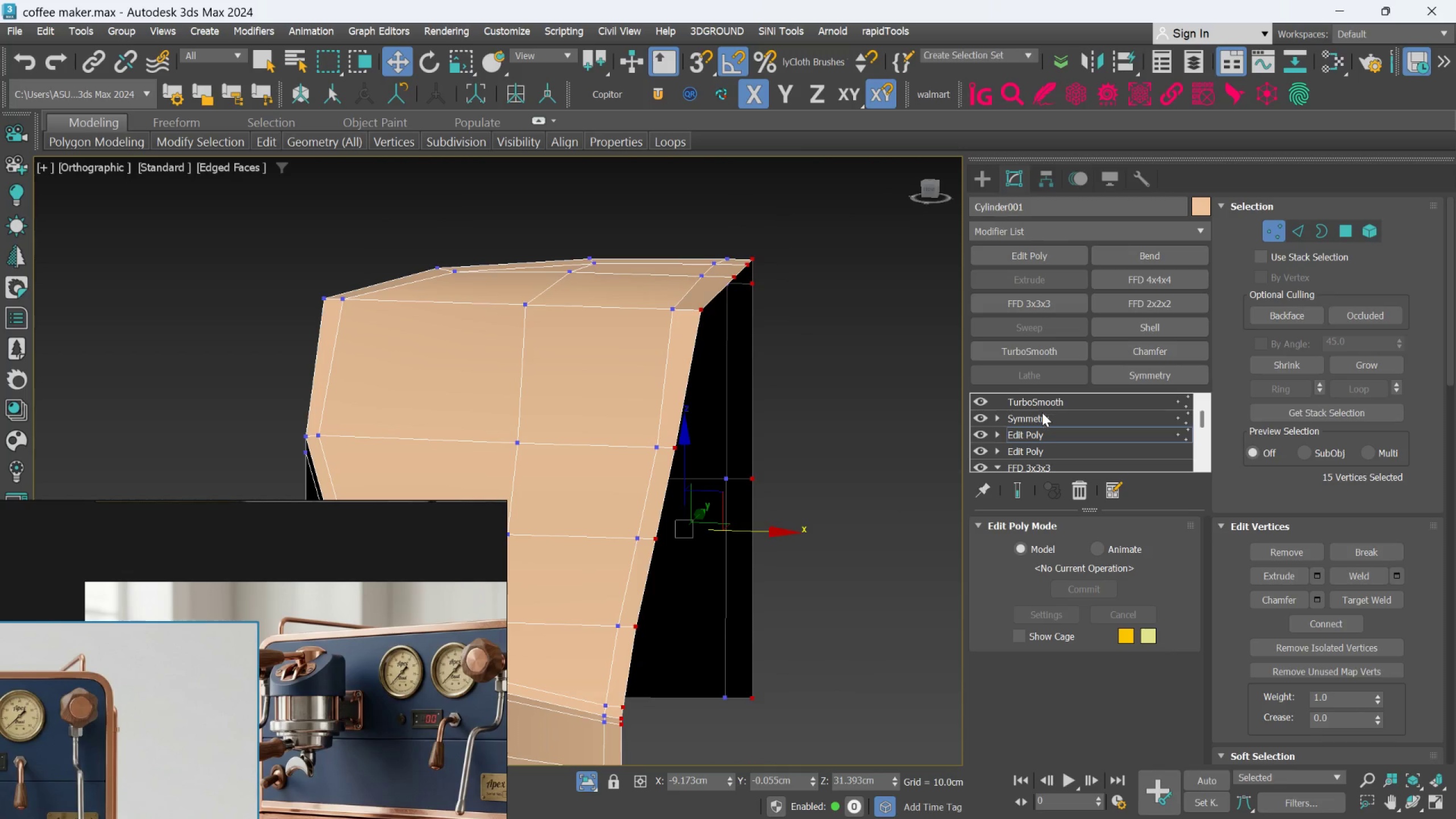 
left_click([1042, 415])
 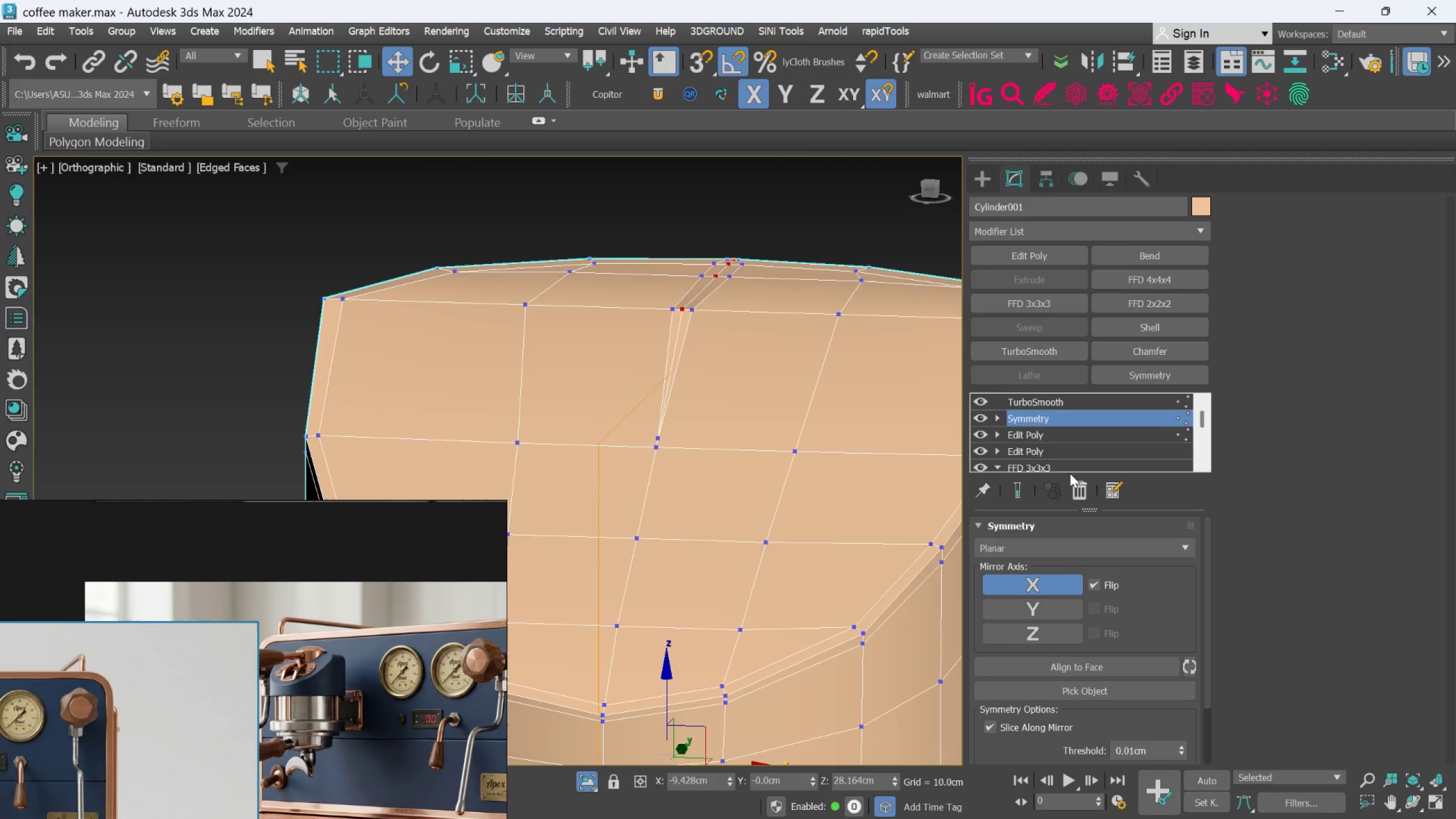 
left_click([1081, 490])
 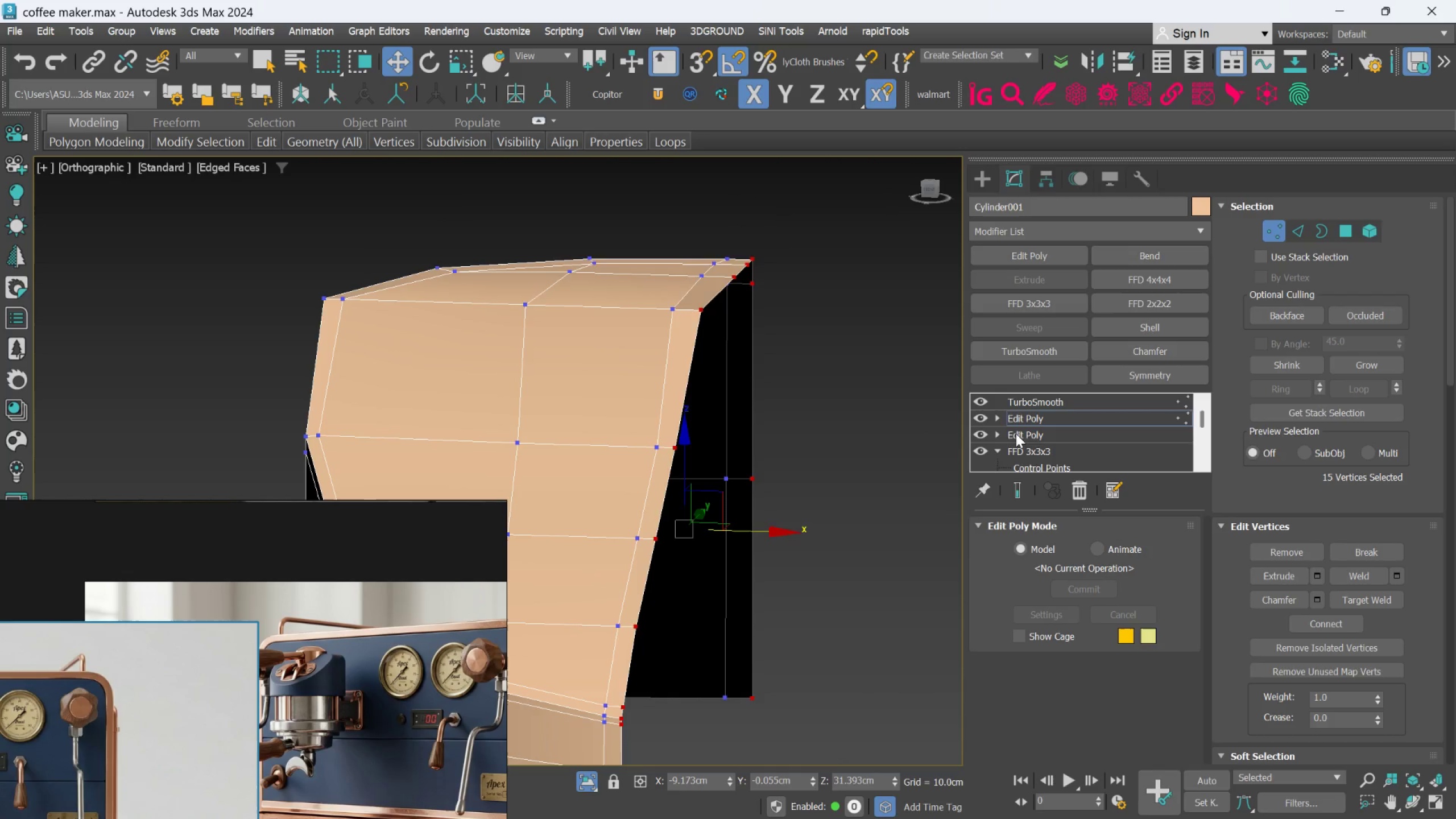 
hold_key(key=AltLeft, duration=1.49)
 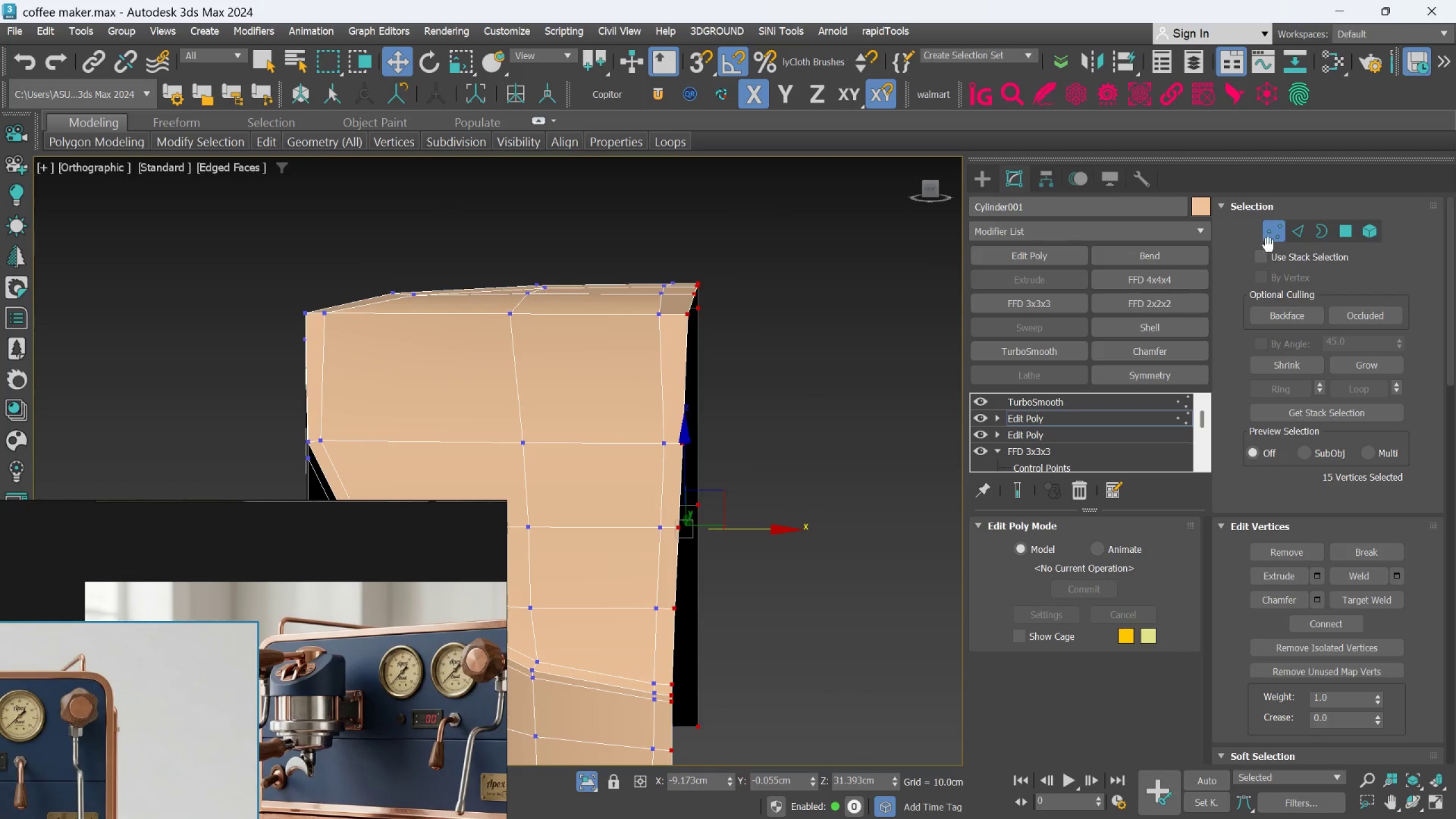 
left_click([1272, 229])
 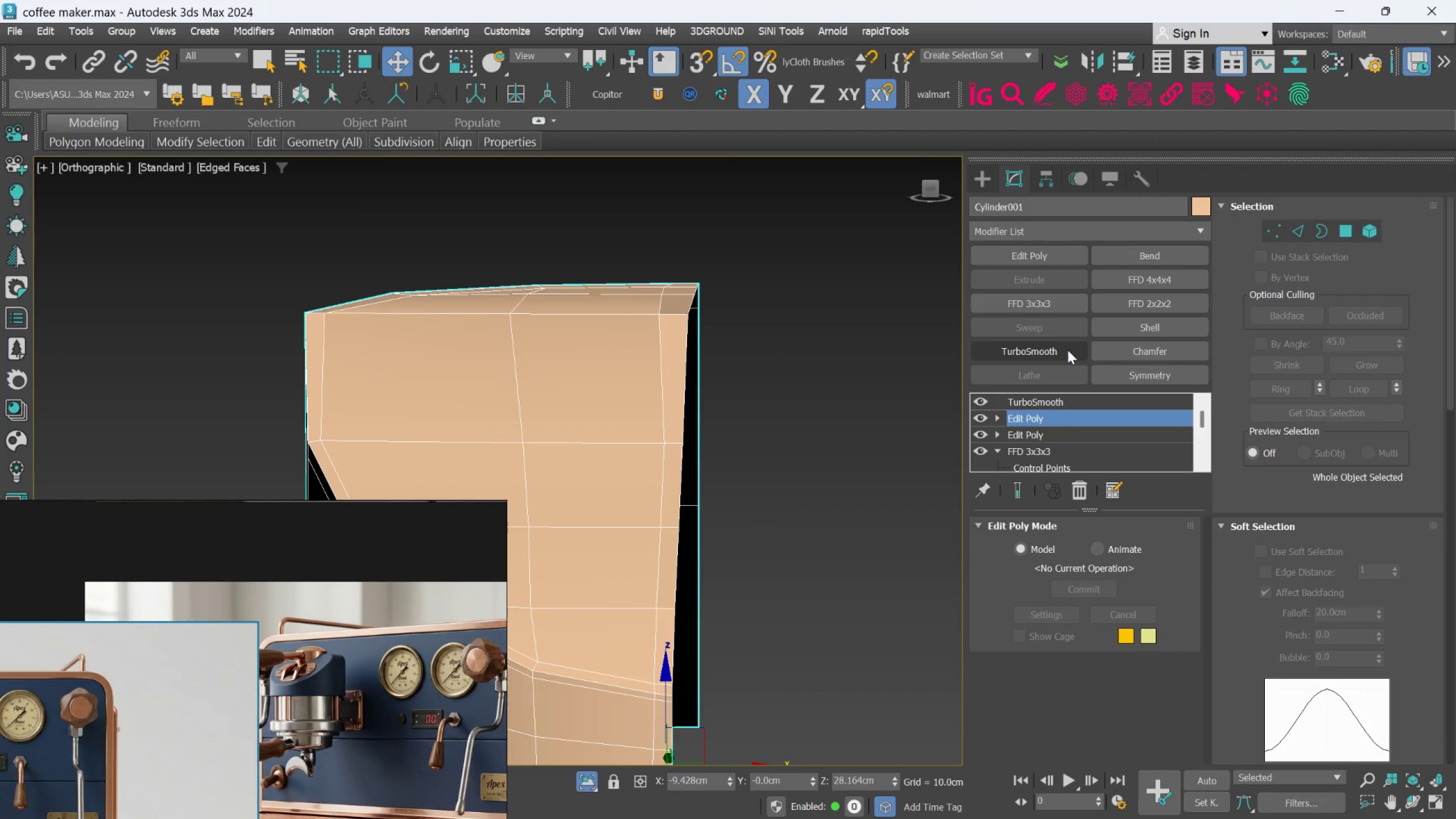 
mouse_move([1118, 378])
 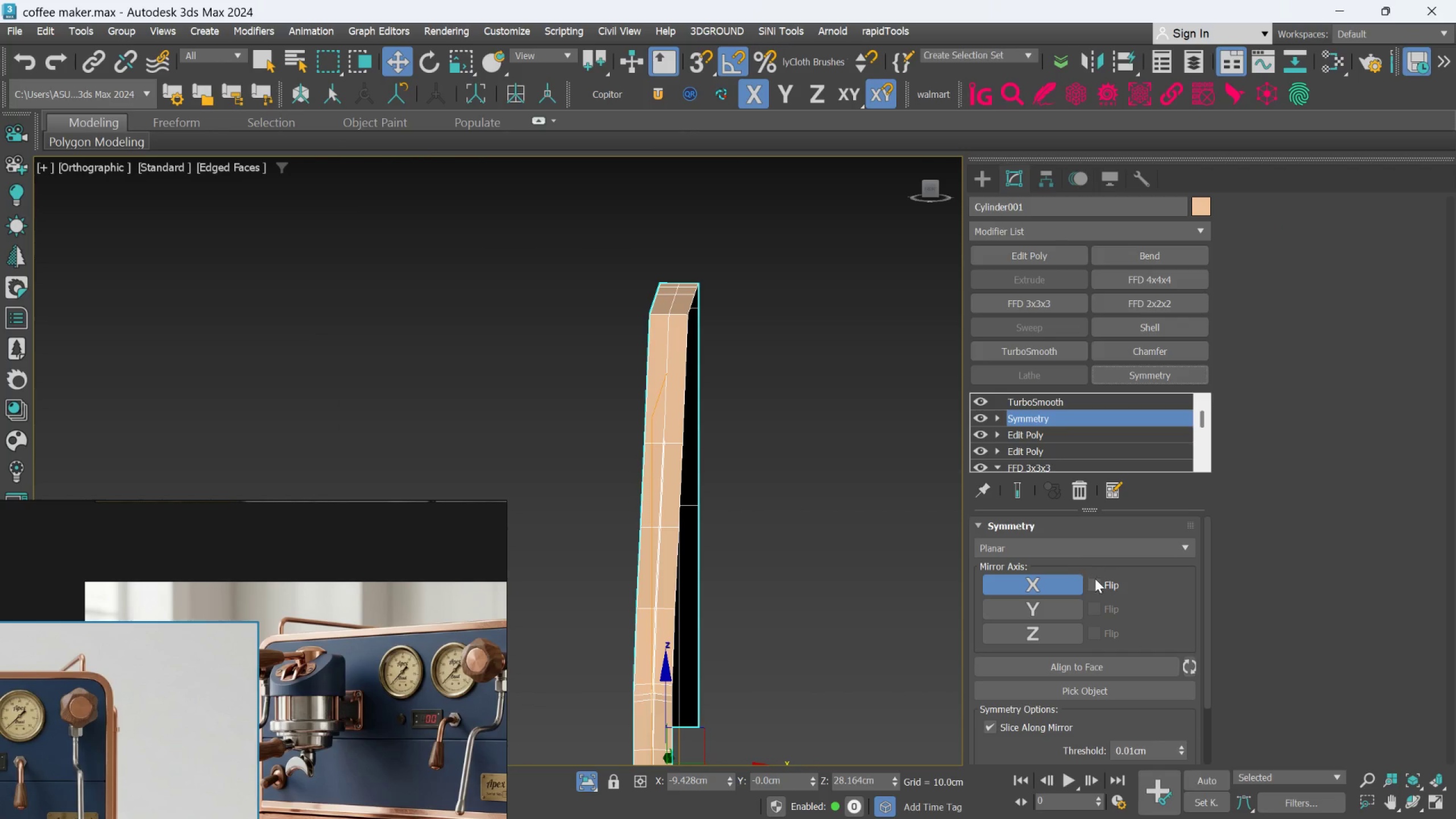 
left_click([1097, 580])
 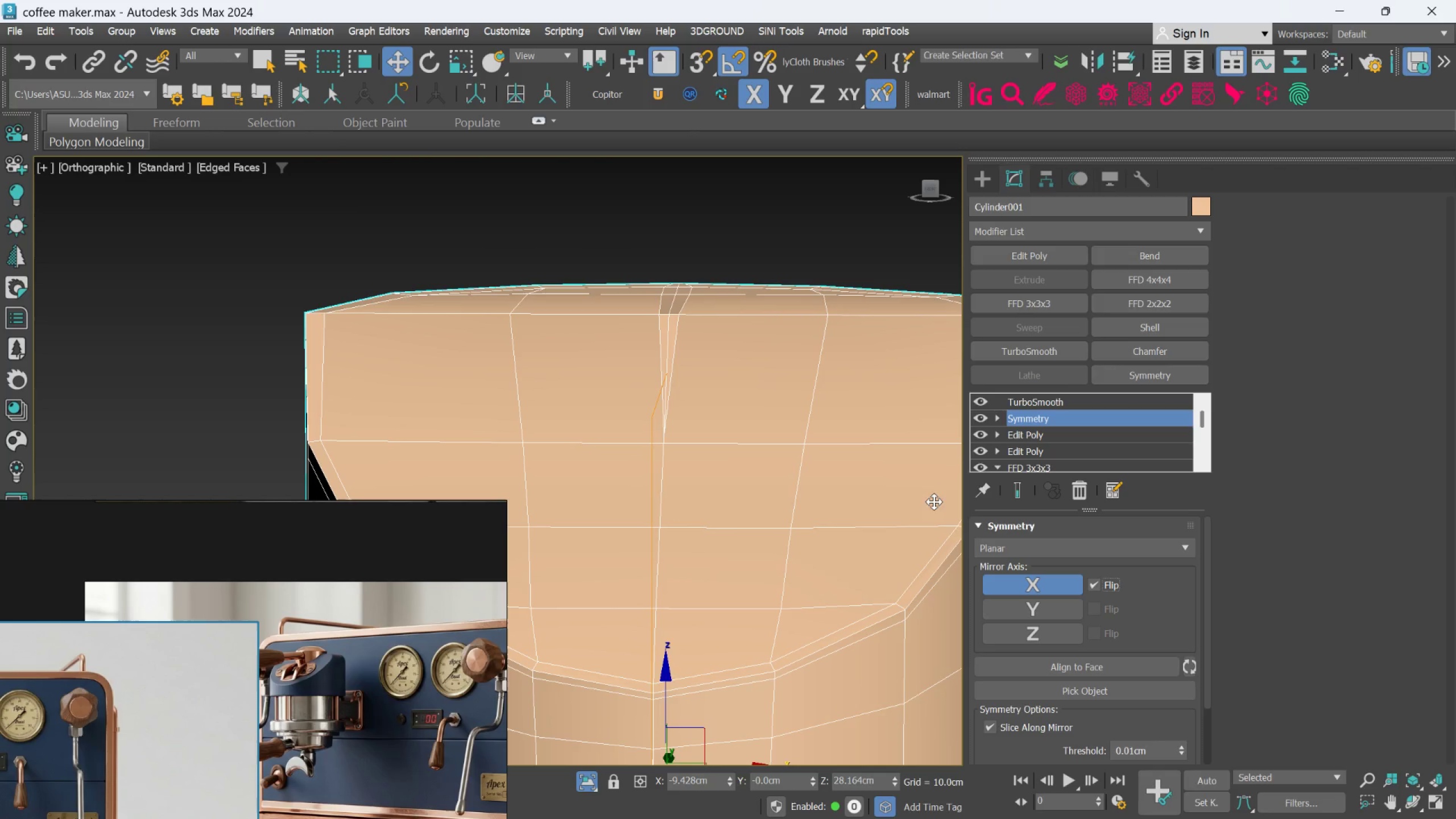 
hold_key(key=AltLeft, duration=0.47)
 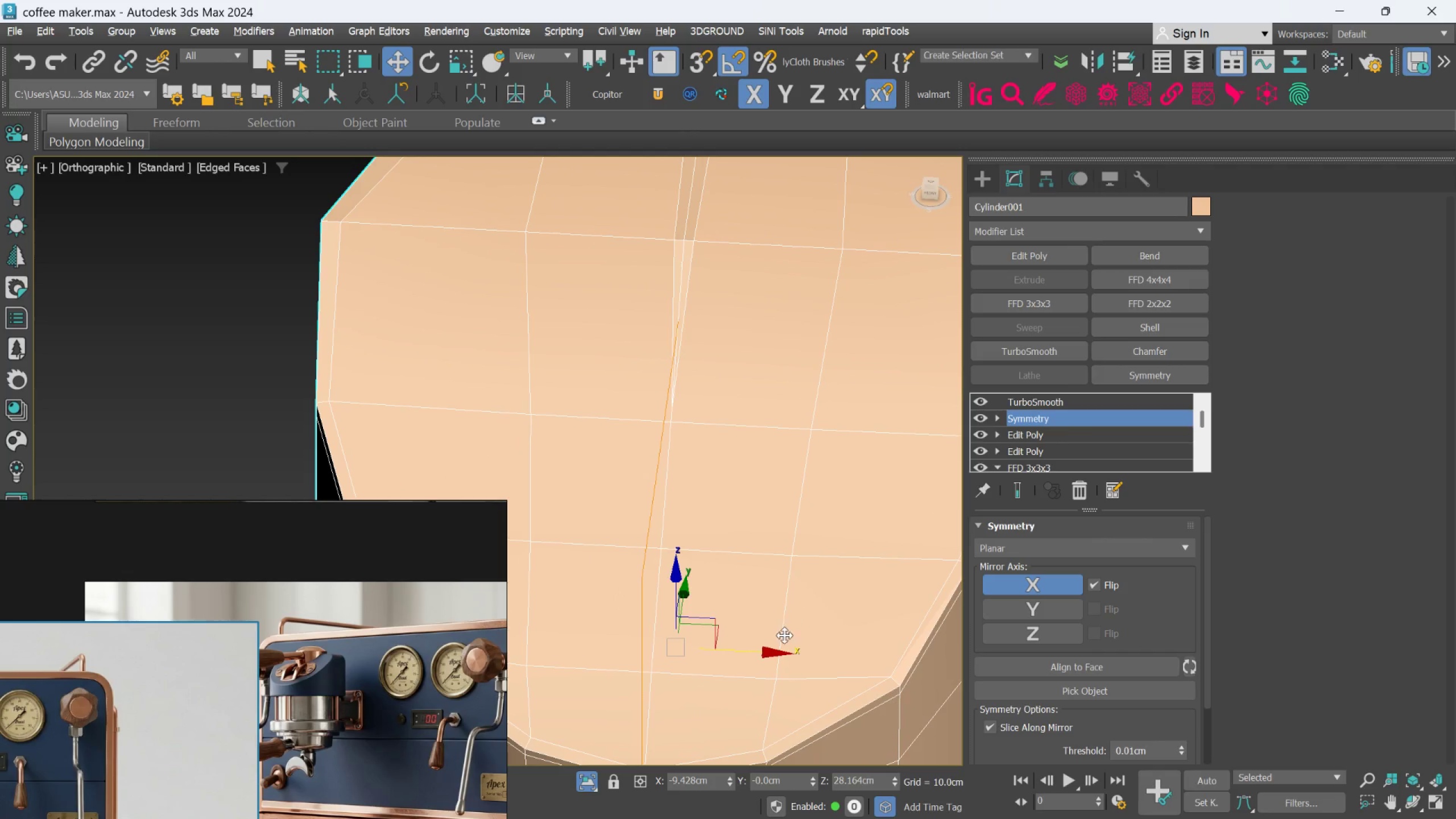 
left_click_drag(start_coordinate=[774, 651], to_coordinate=[763, 650])
 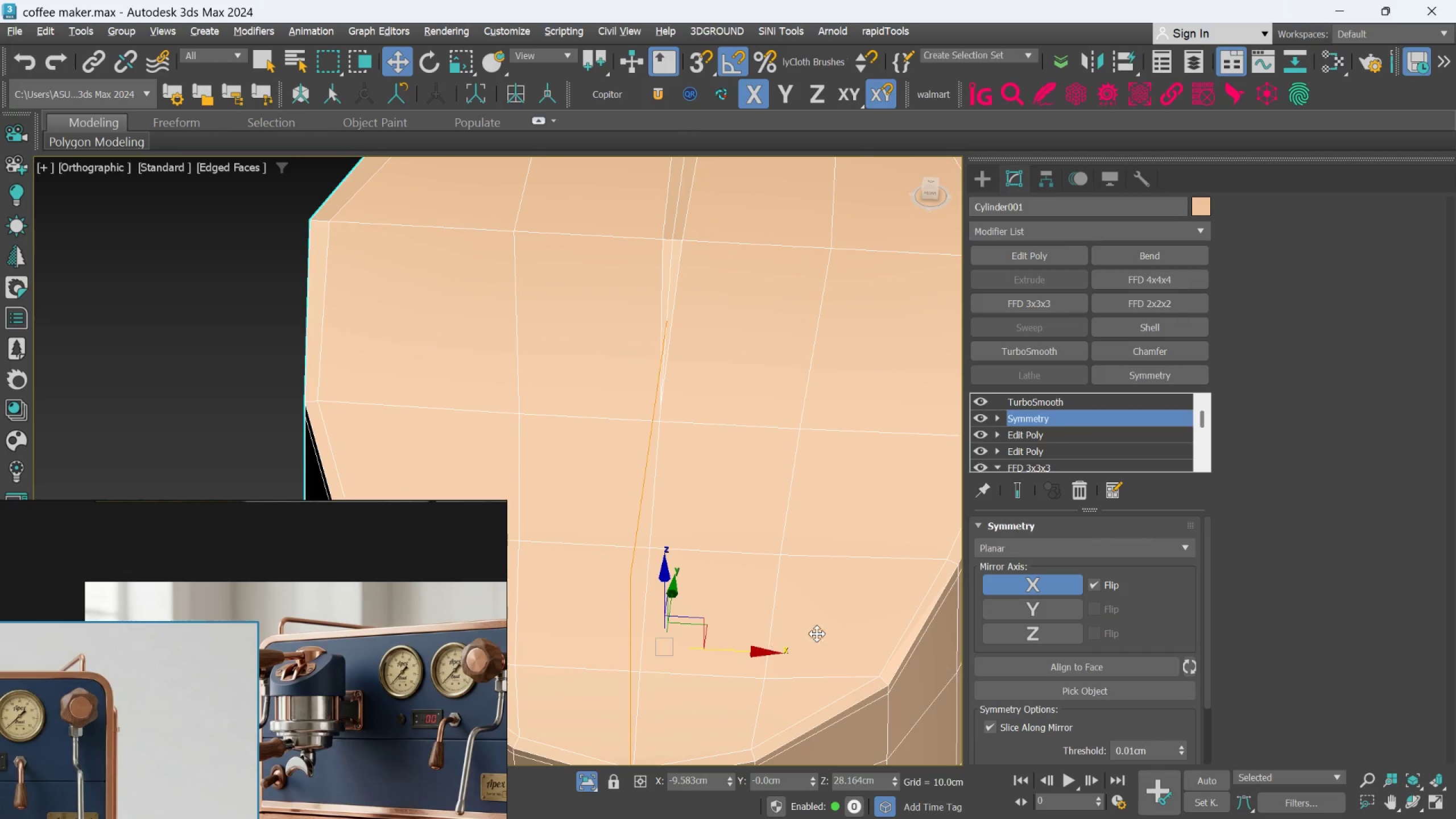 
key(Control+Z)
 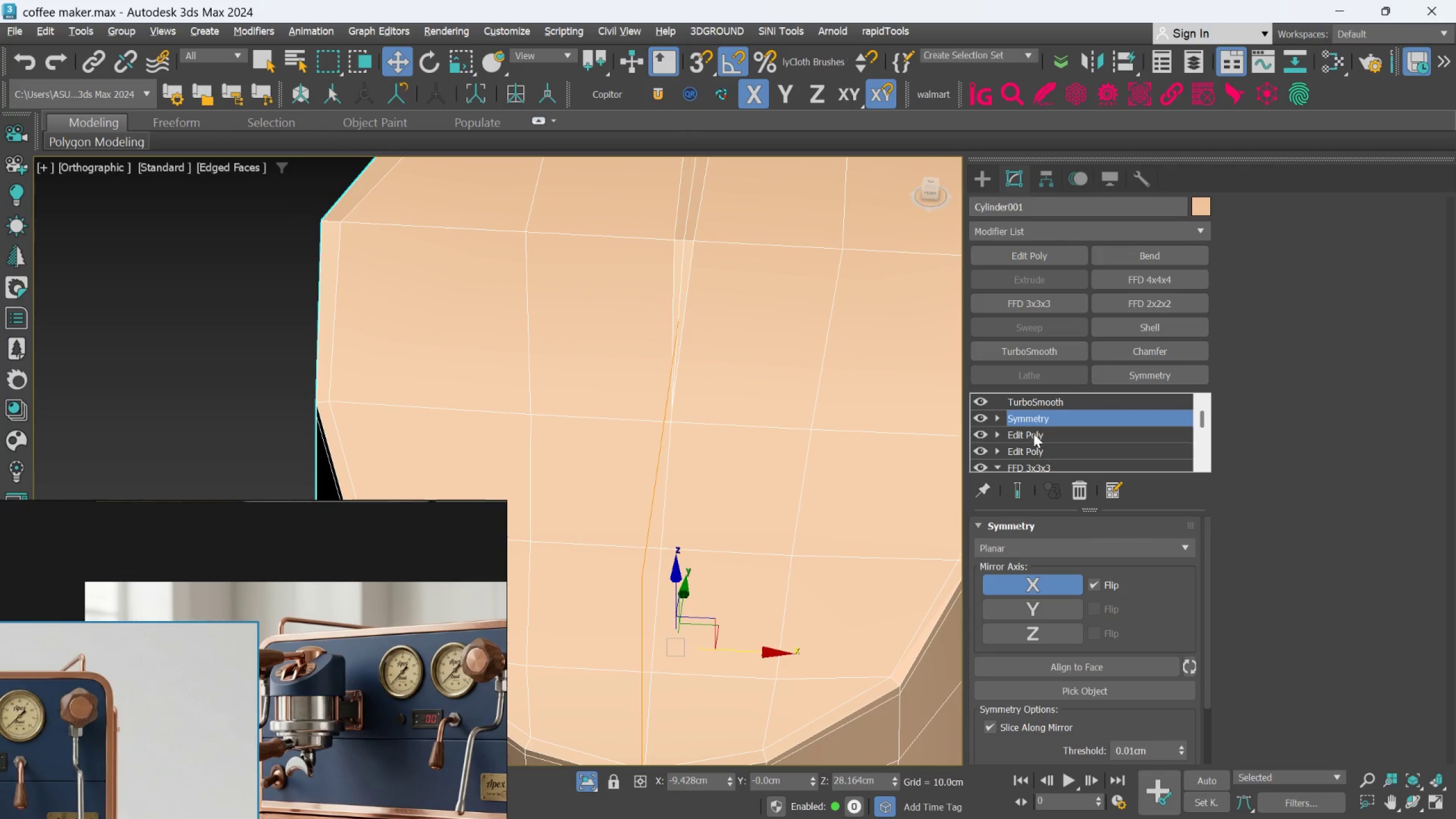 
left_click([1032, 427])
 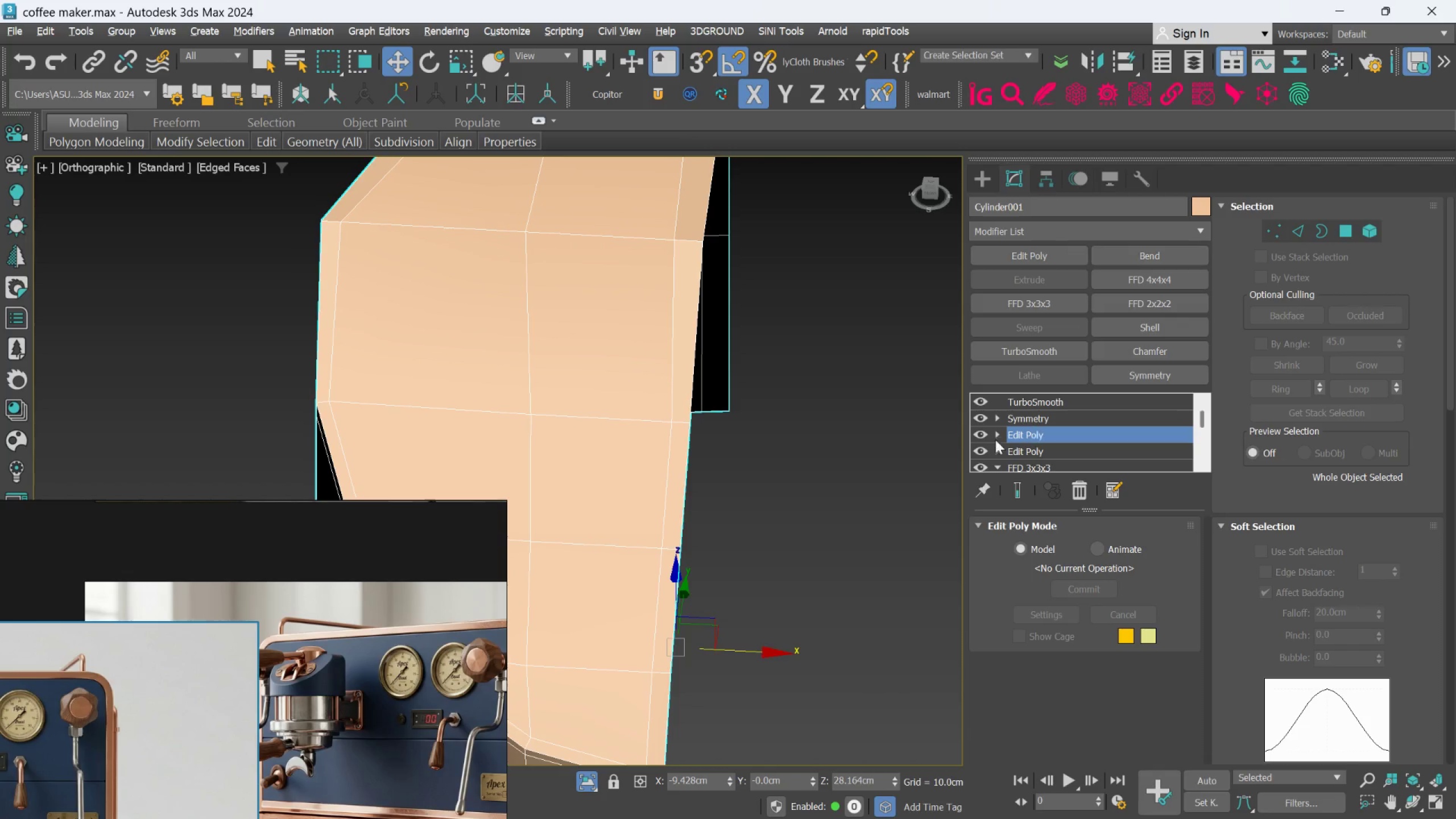 
scroll: coordinate [748, 423], scroll_direction: down, amount: 1.0
 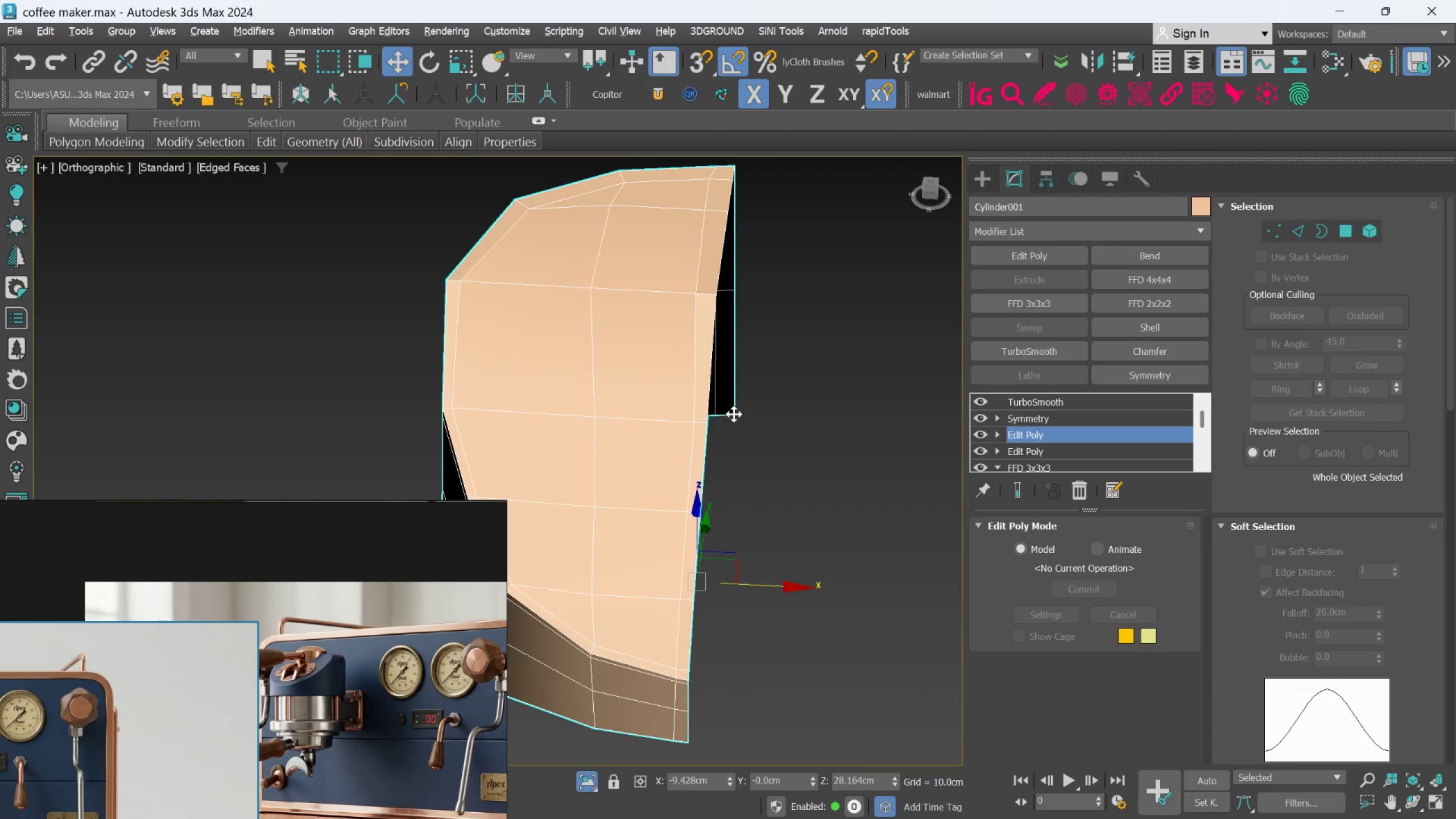 
hold_key(key=AltLeft, duration=1.54)
 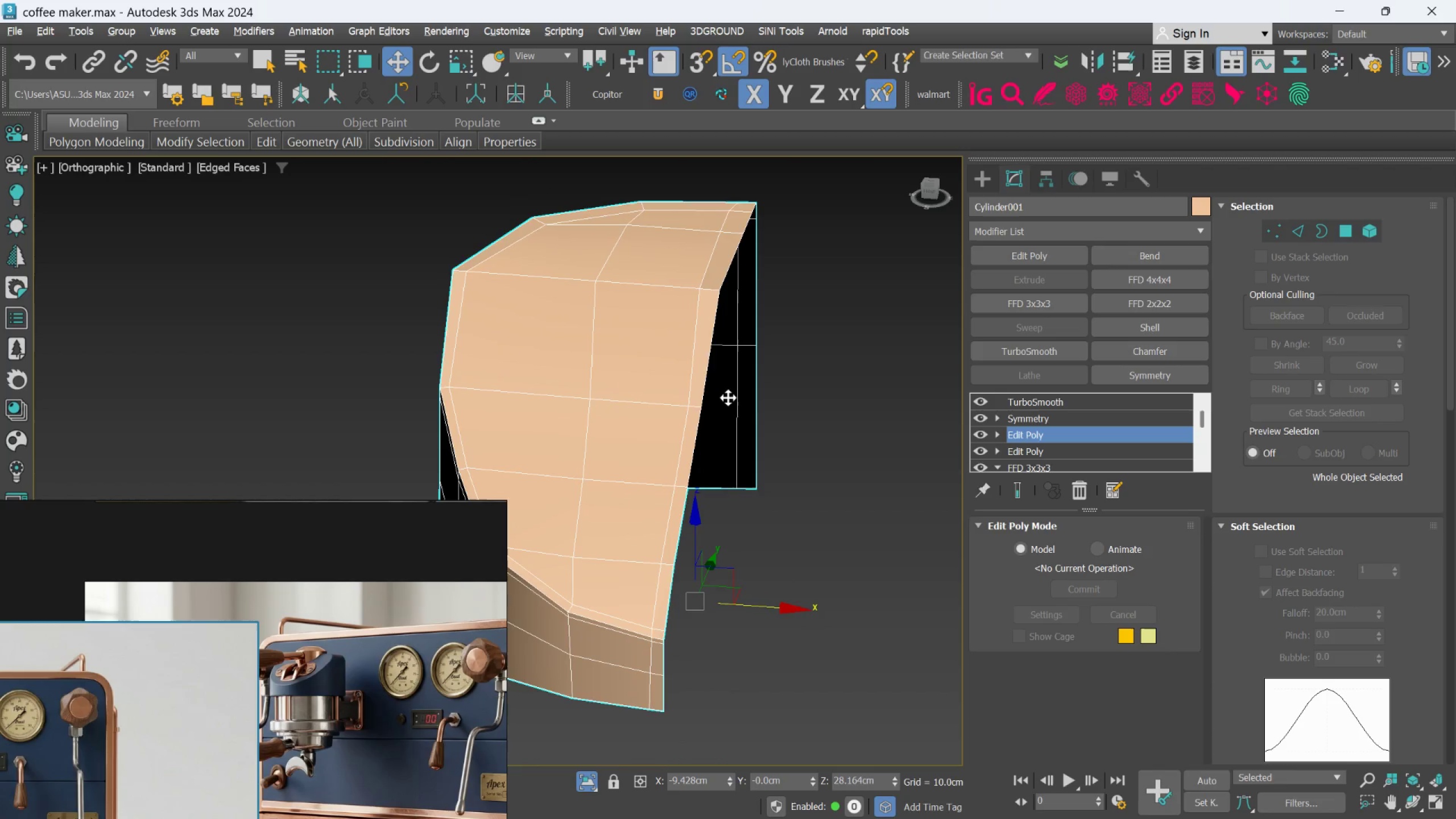 
hold_key(key=AltLeft, duration=0.73)
 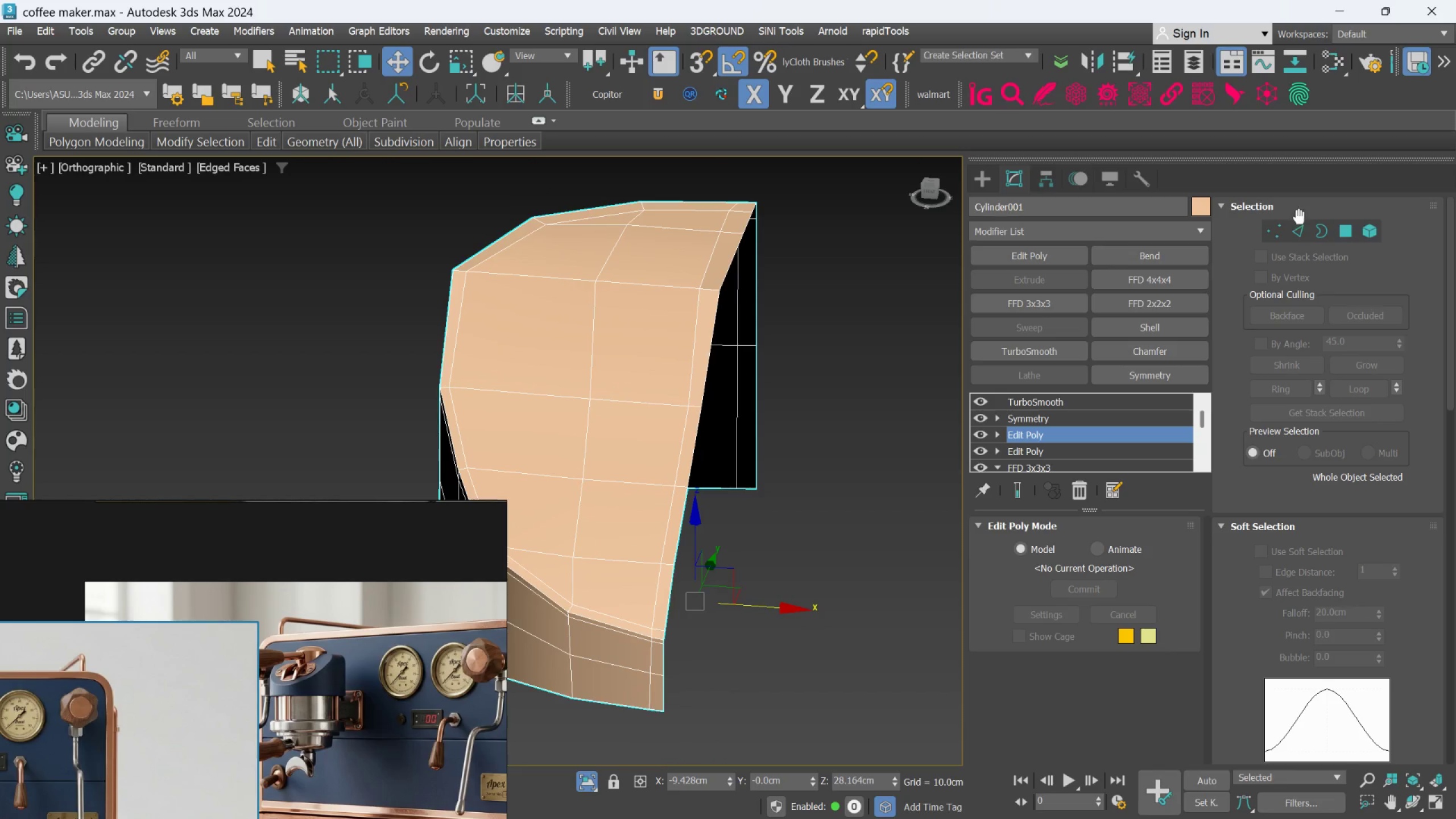 
left_click([1300, 229])
 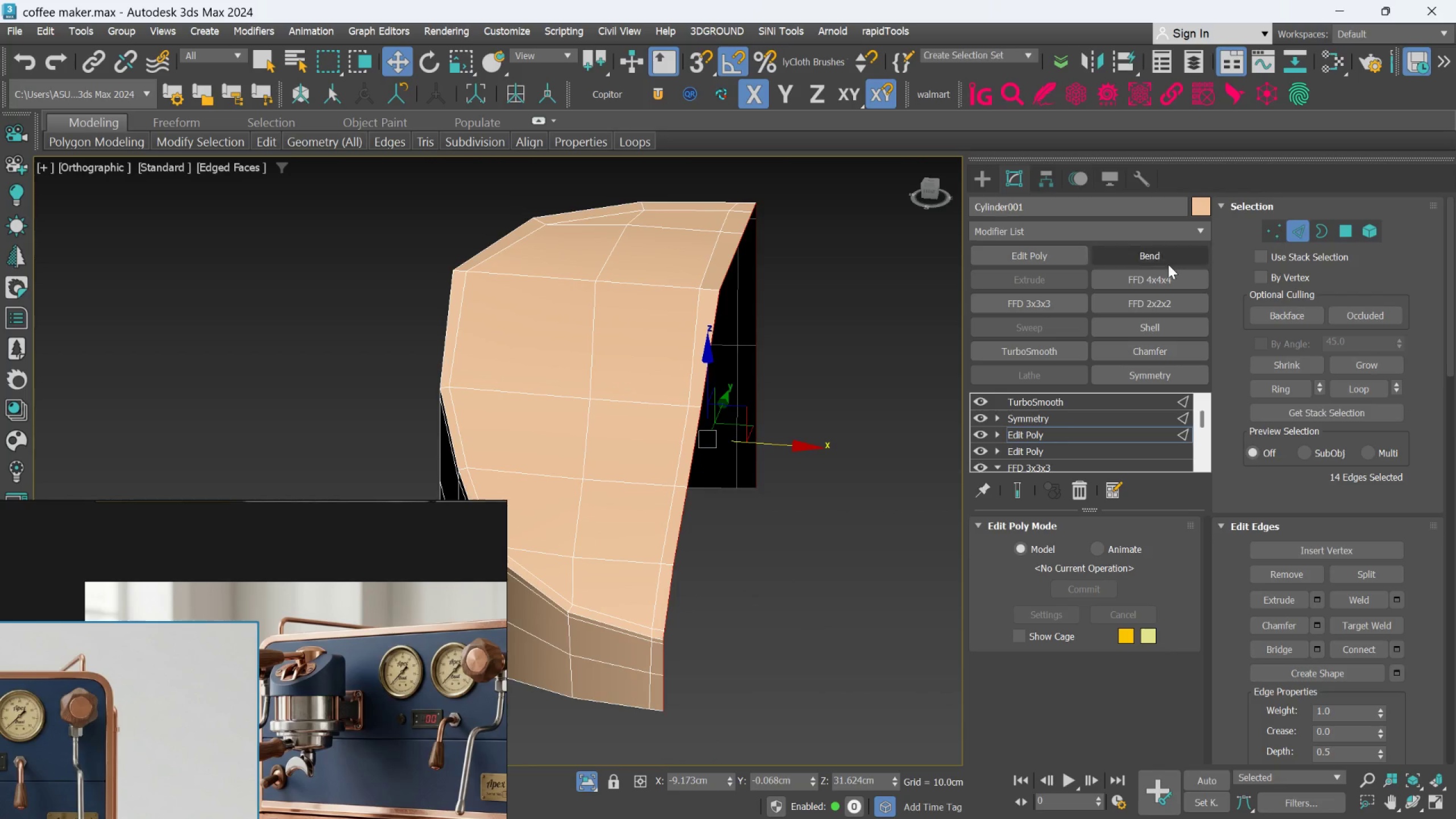 
double_click([700, 322])
 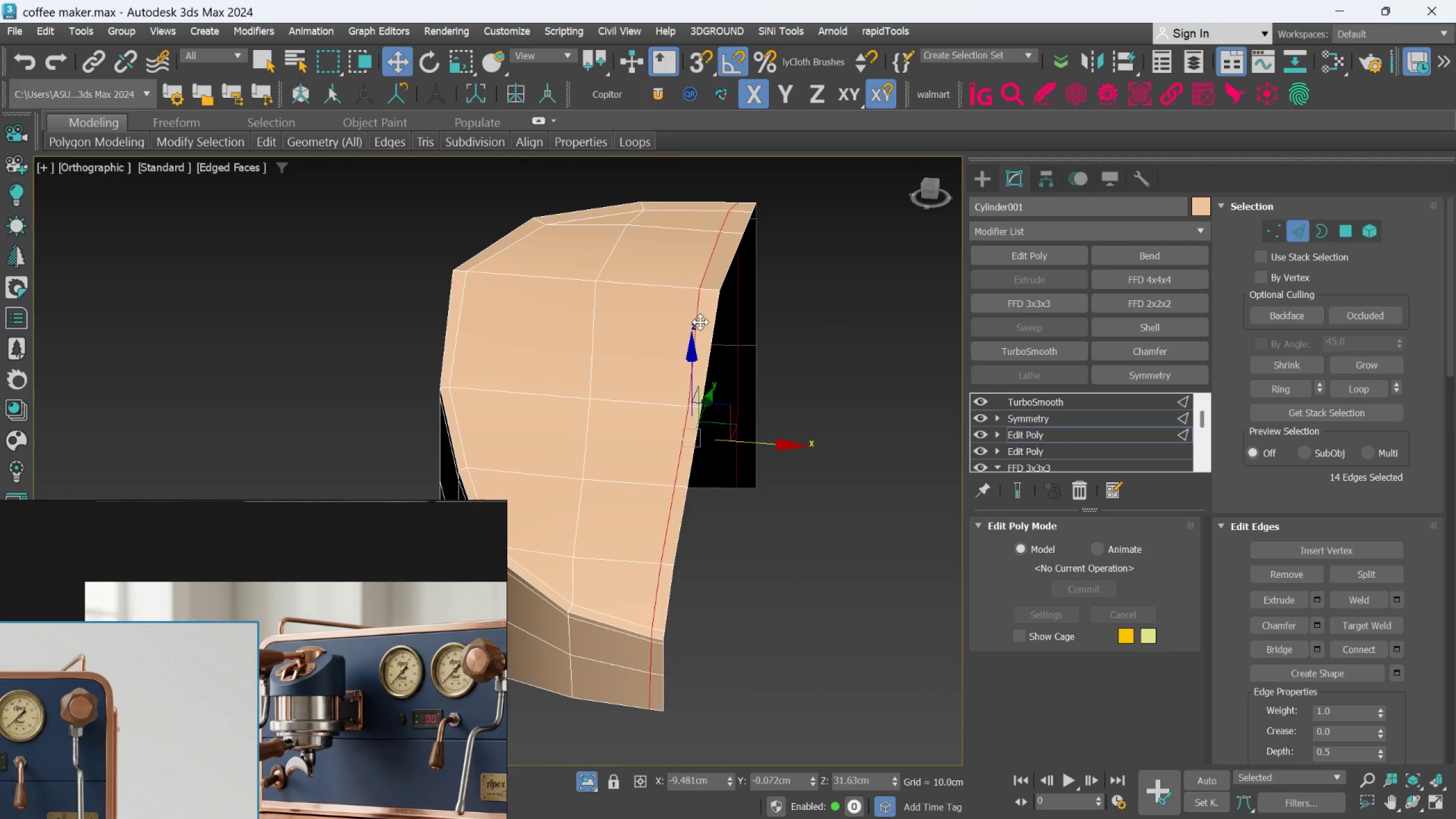 
key(Control+Backspace)
 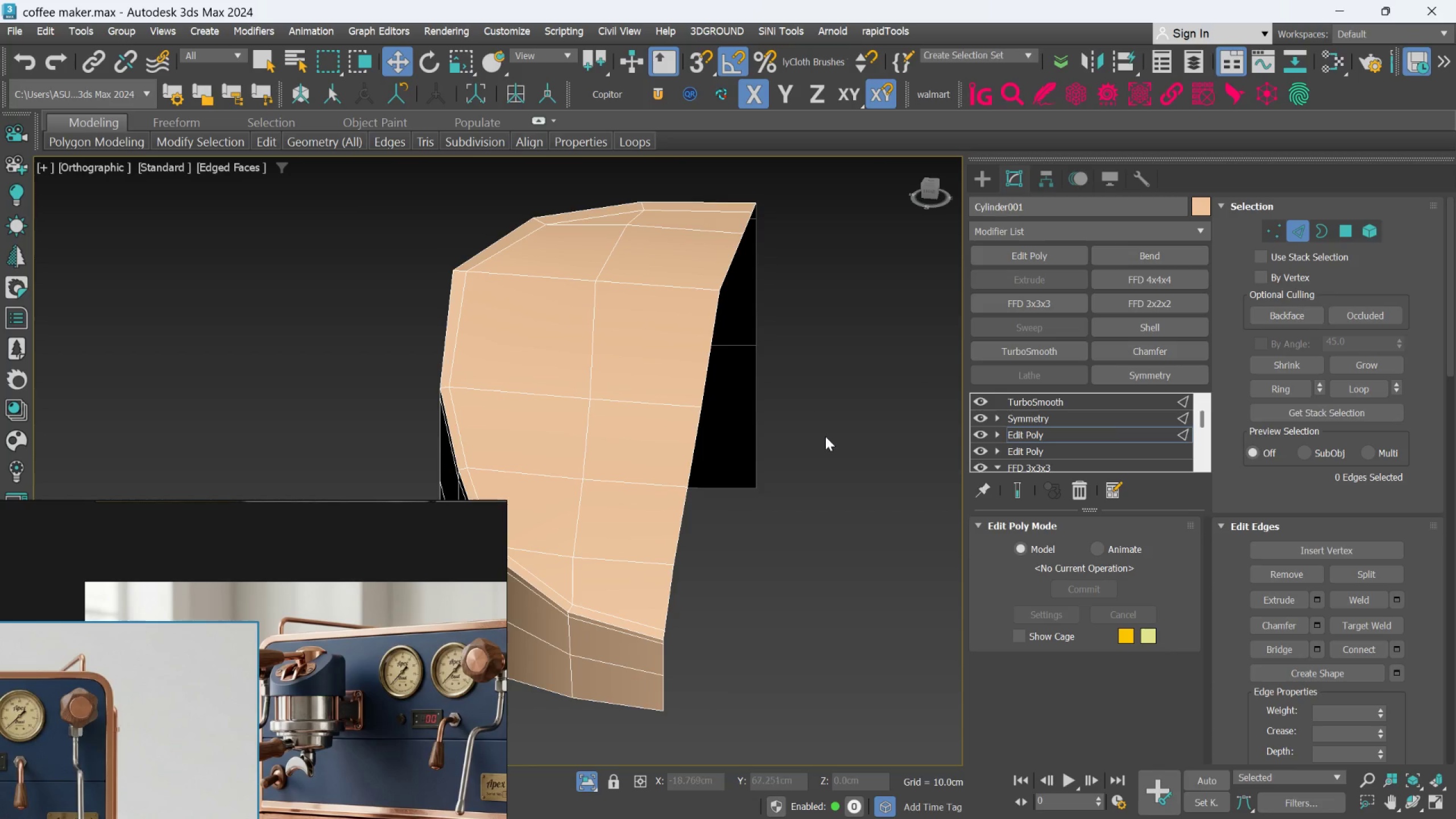 
left_click([1022, 487])
 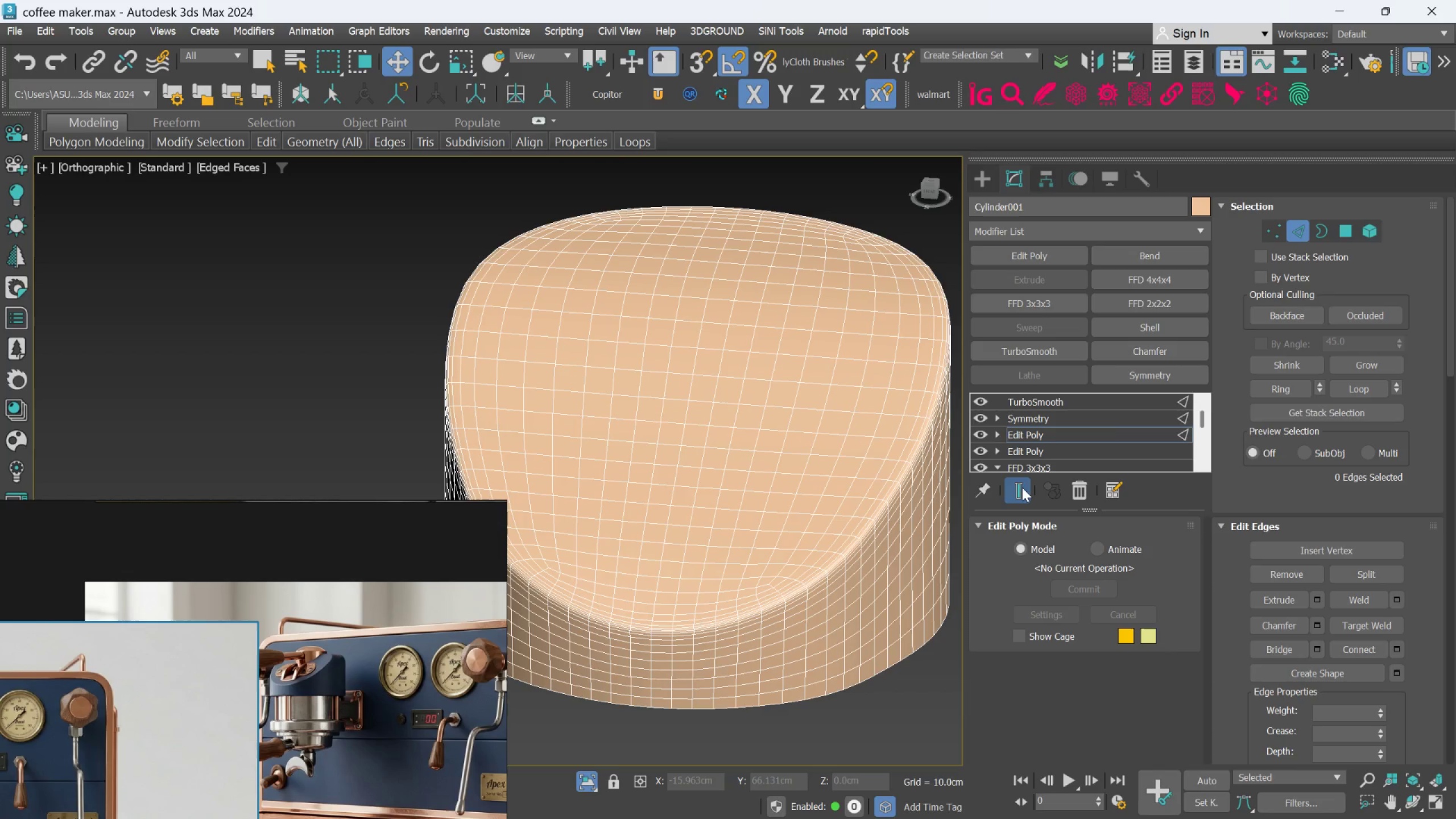 
hold_key(key=AltLeft, duration=1.46)
 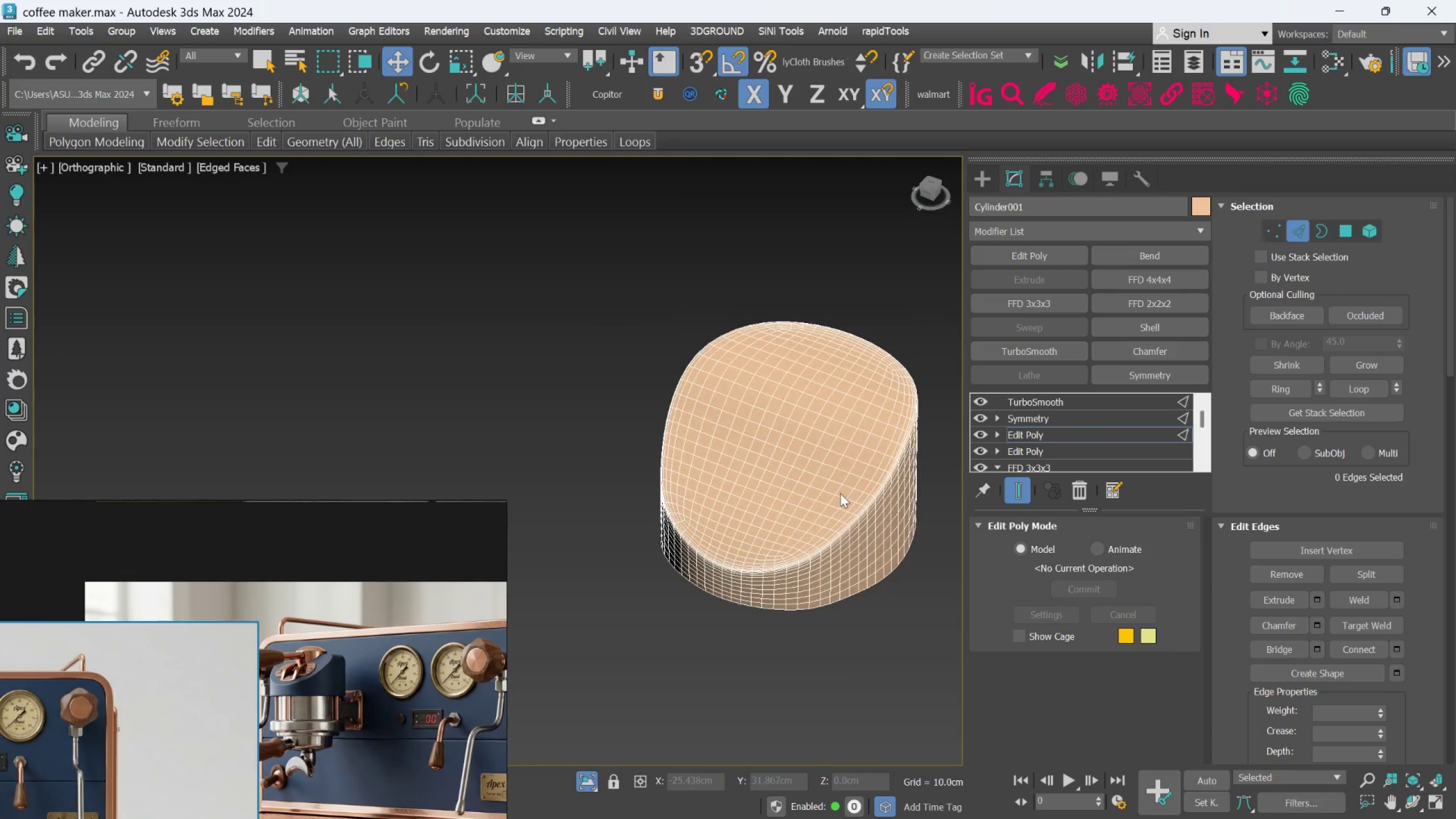 
scroll: coordinate [878, 474], scroll_direction: down, amount: 2.0
 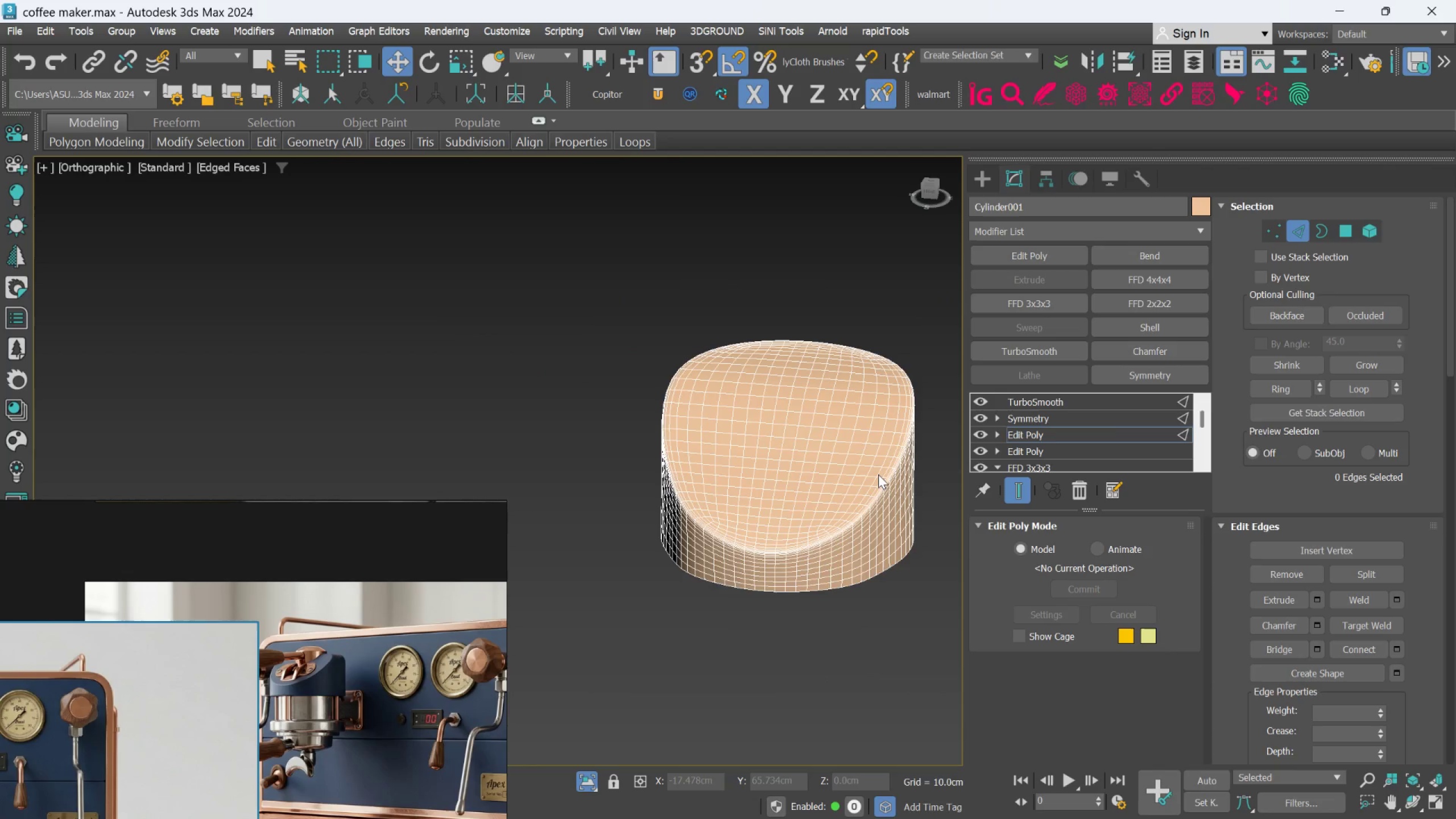 
hold_key(key=AltLeft, duration=0.66)
 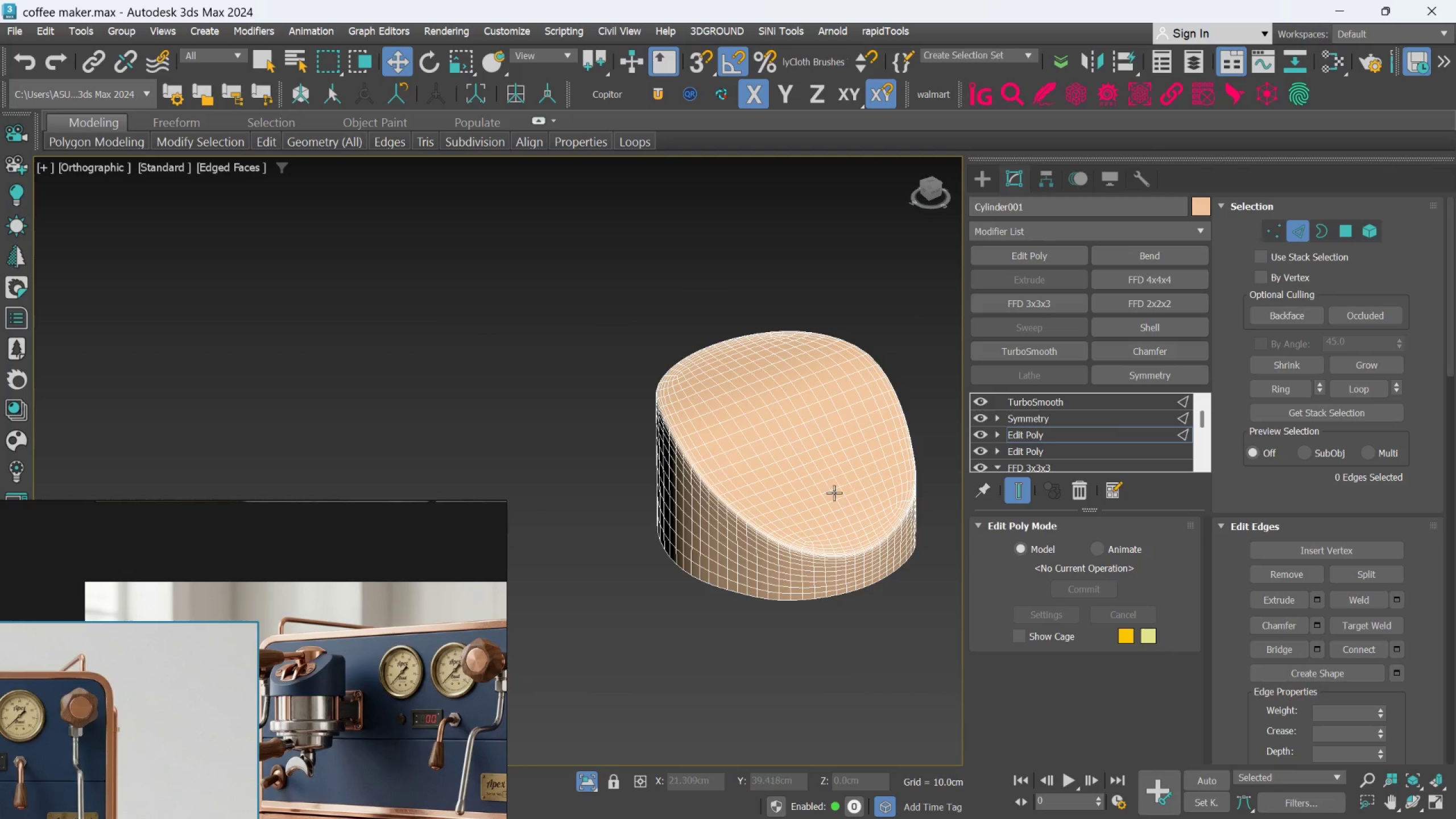 
hold_key(key=AltLeft, duration=0.43)
 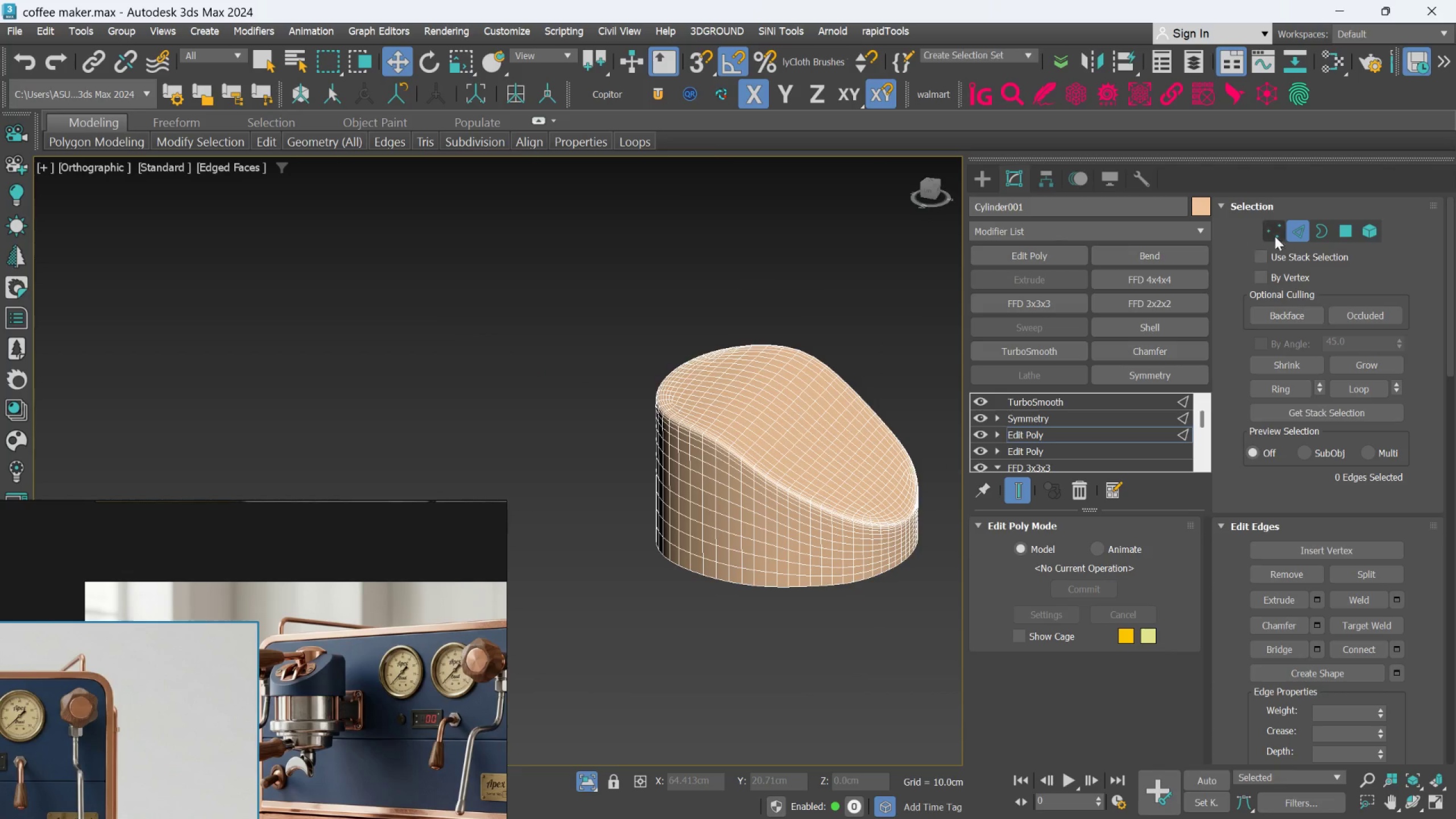 
left_click([1293, 235])
 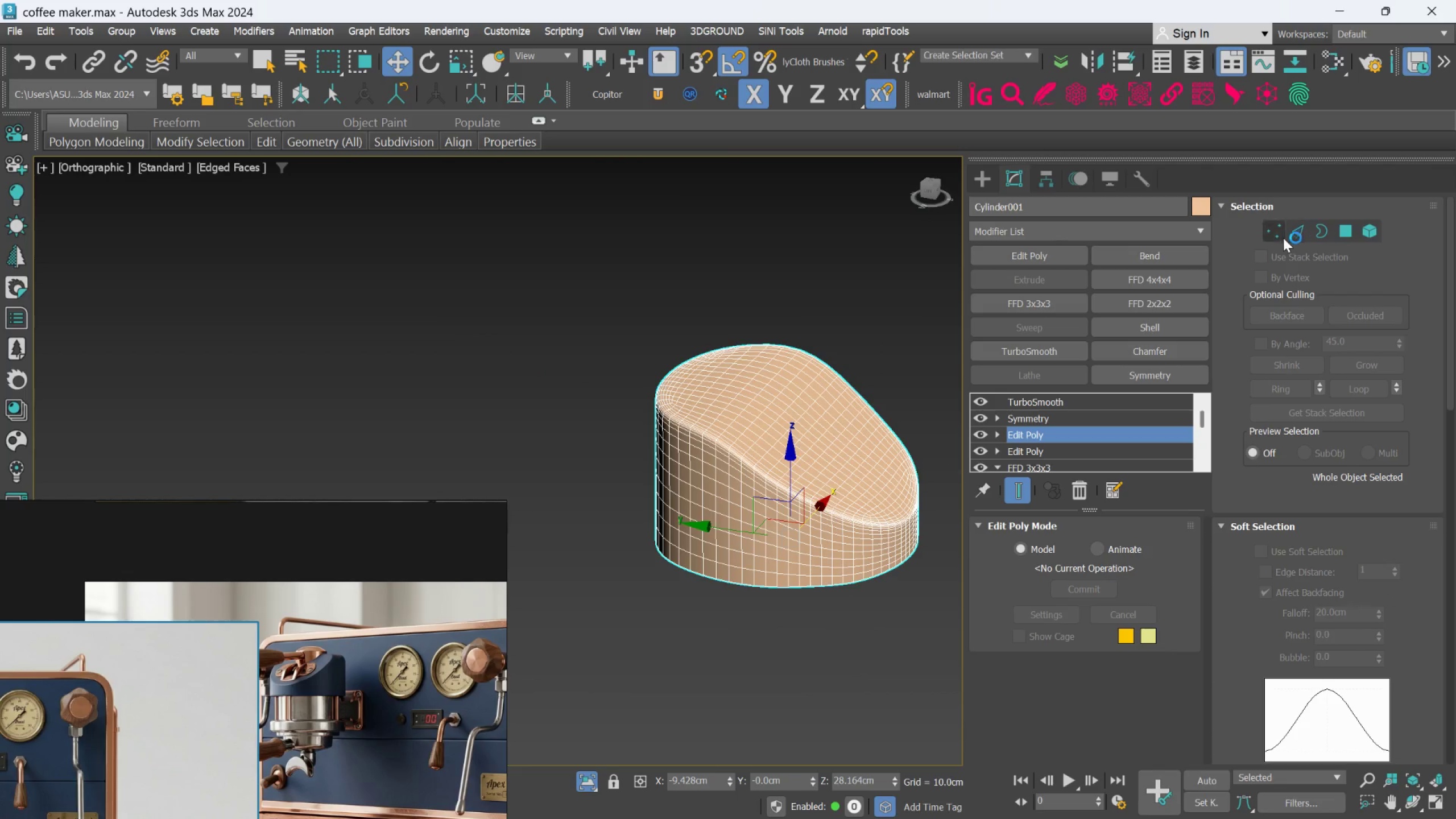 
key(F4)
 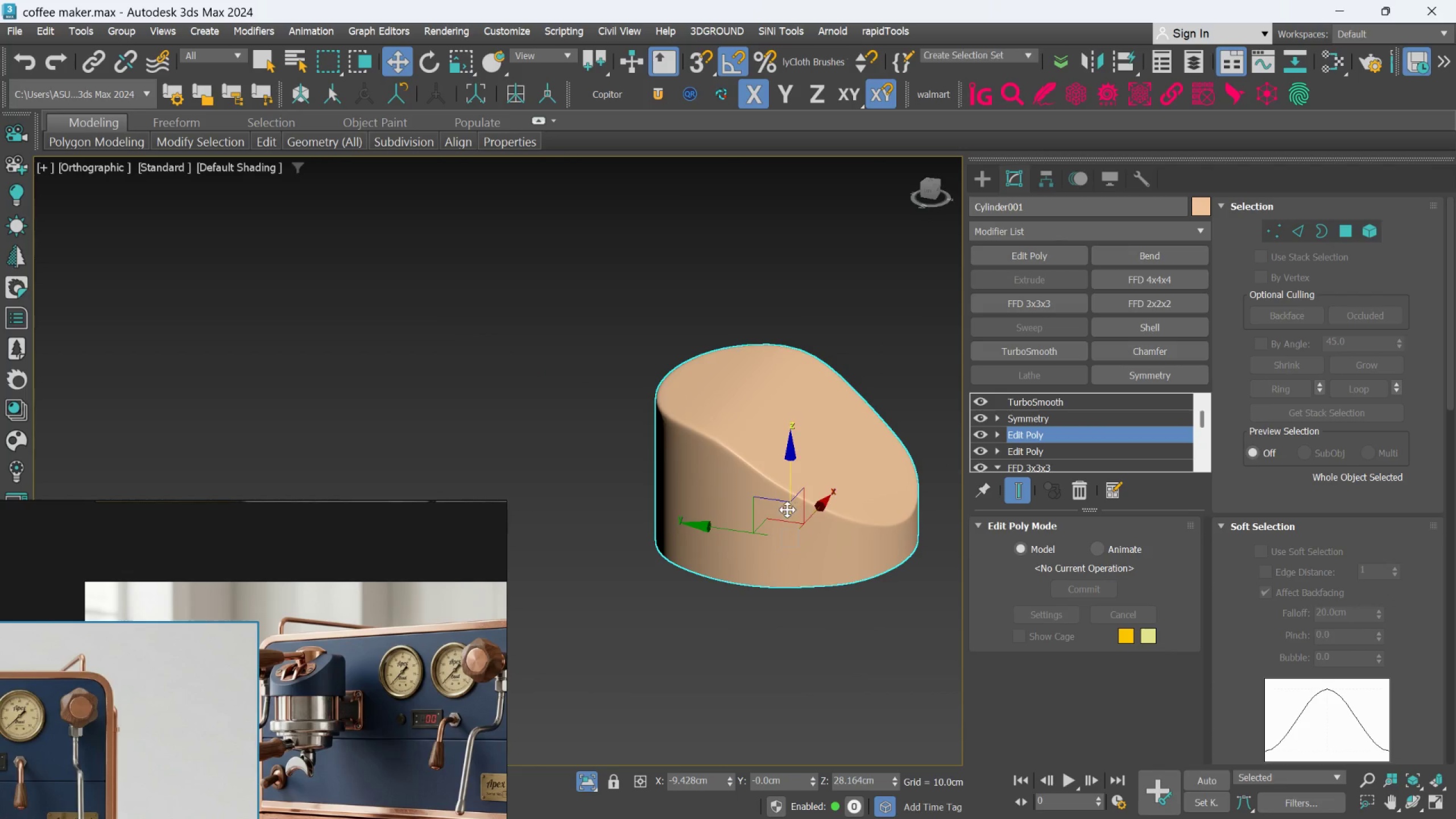 
hold_key(key=AltLeft, duration=1.52)
 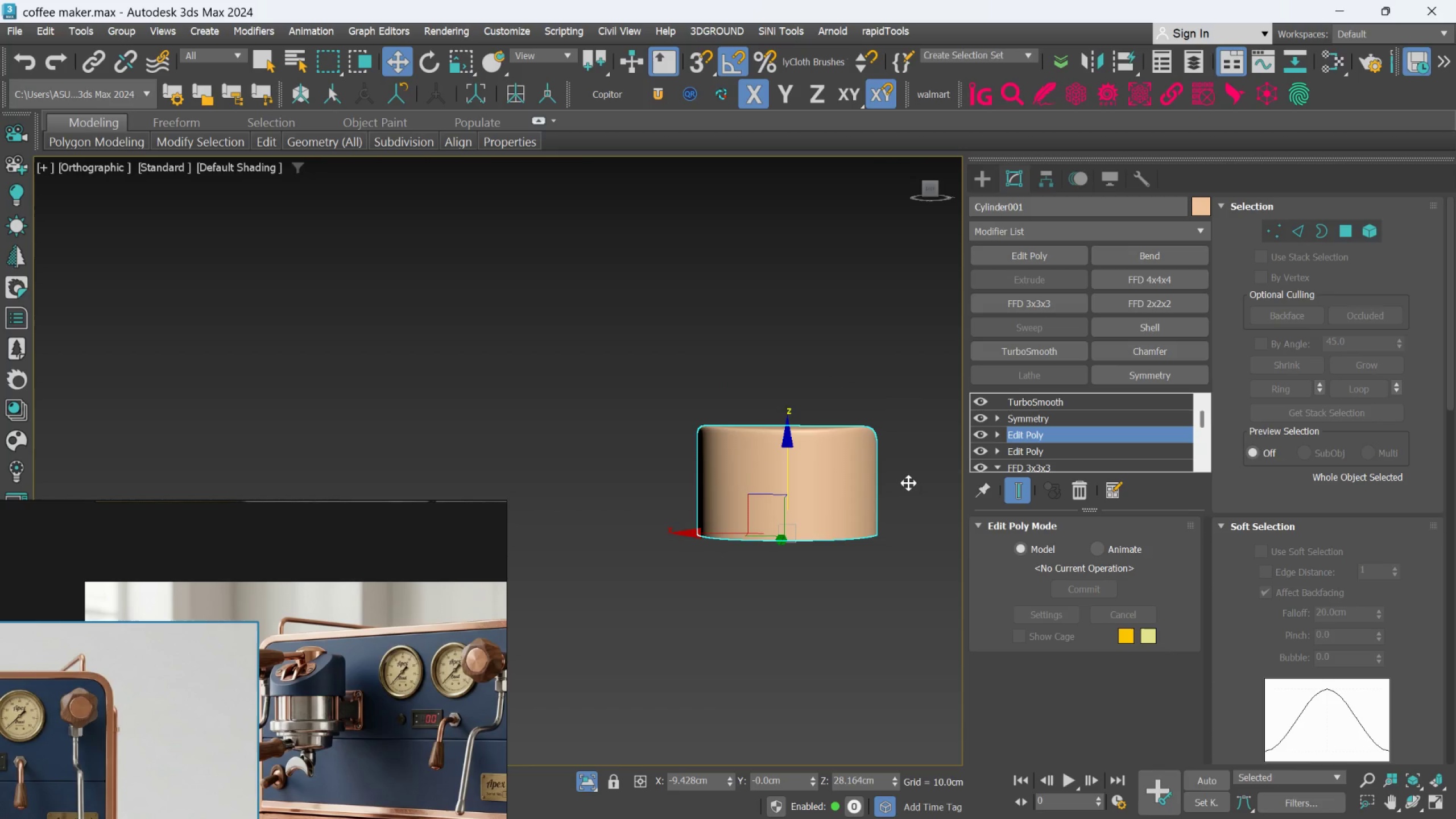 
scroll: coordinate [787, 509], scroll_direction: down, amount: 1.0
 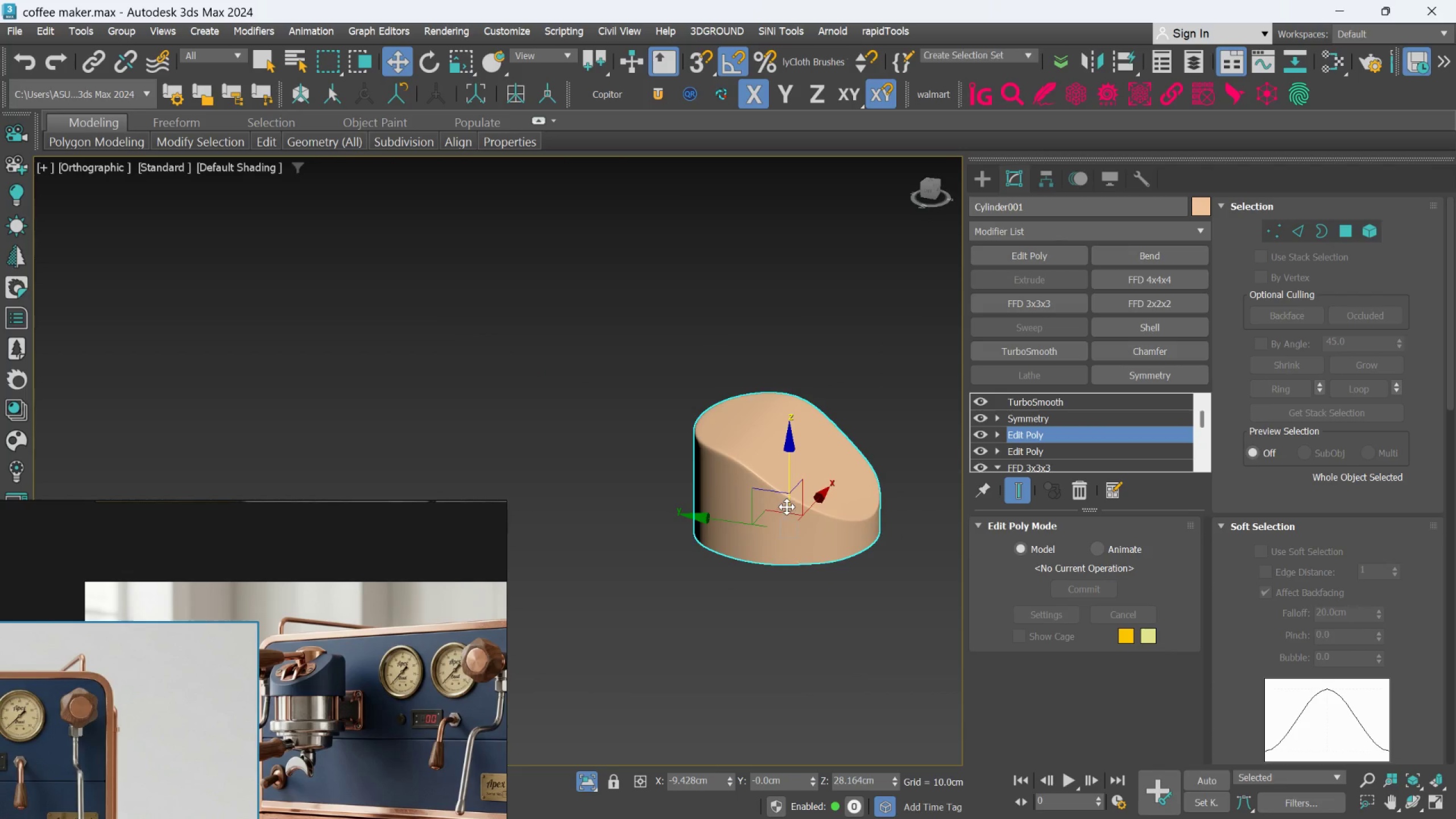 
hold_key(key=AltLeft, duration=0.62)
 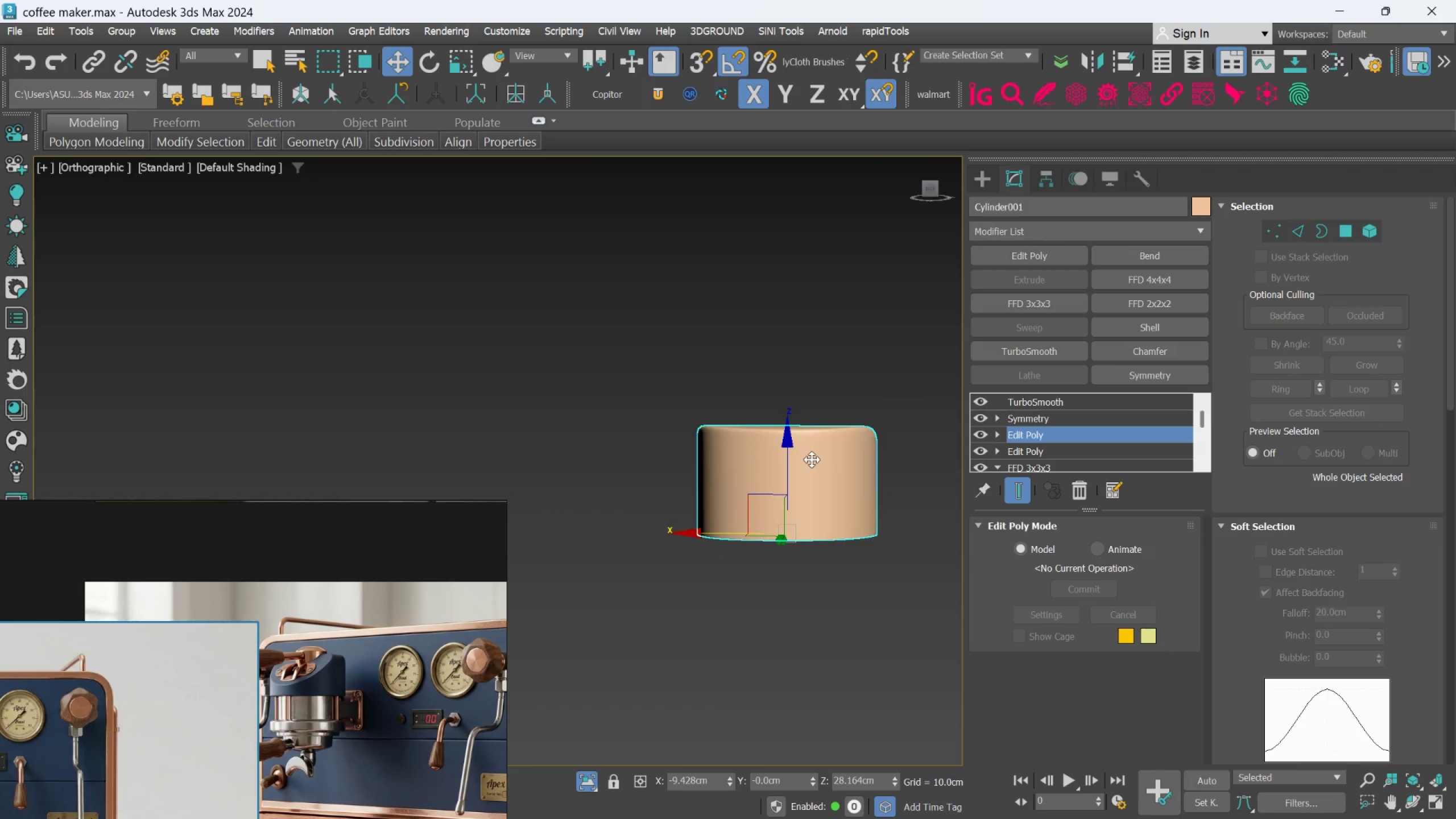 
hold_key(key=AltLeft, duration=0.69)
 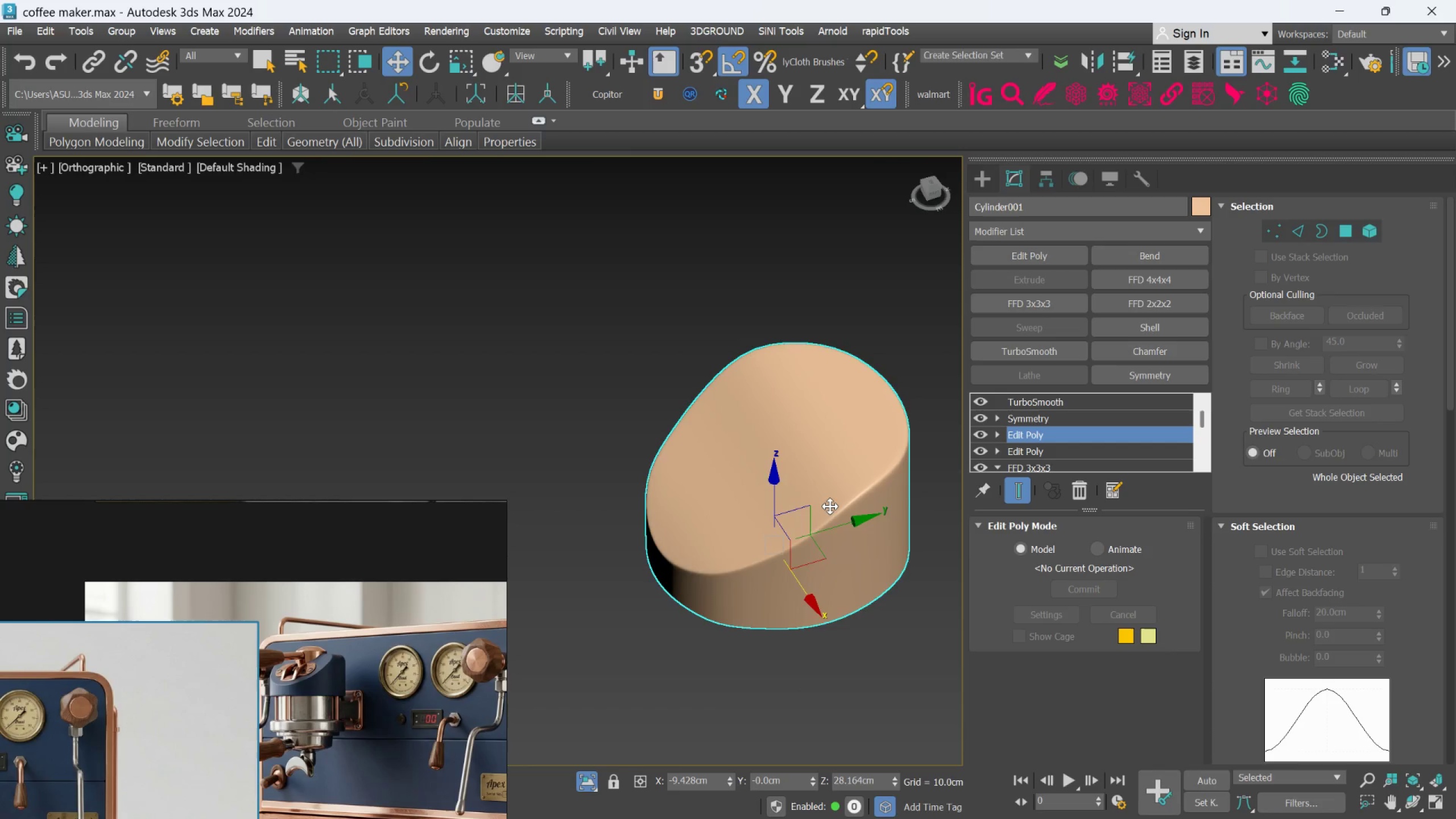 
scroll: coordinate [812, 460], scroll_direction: up, amount: 1.0
 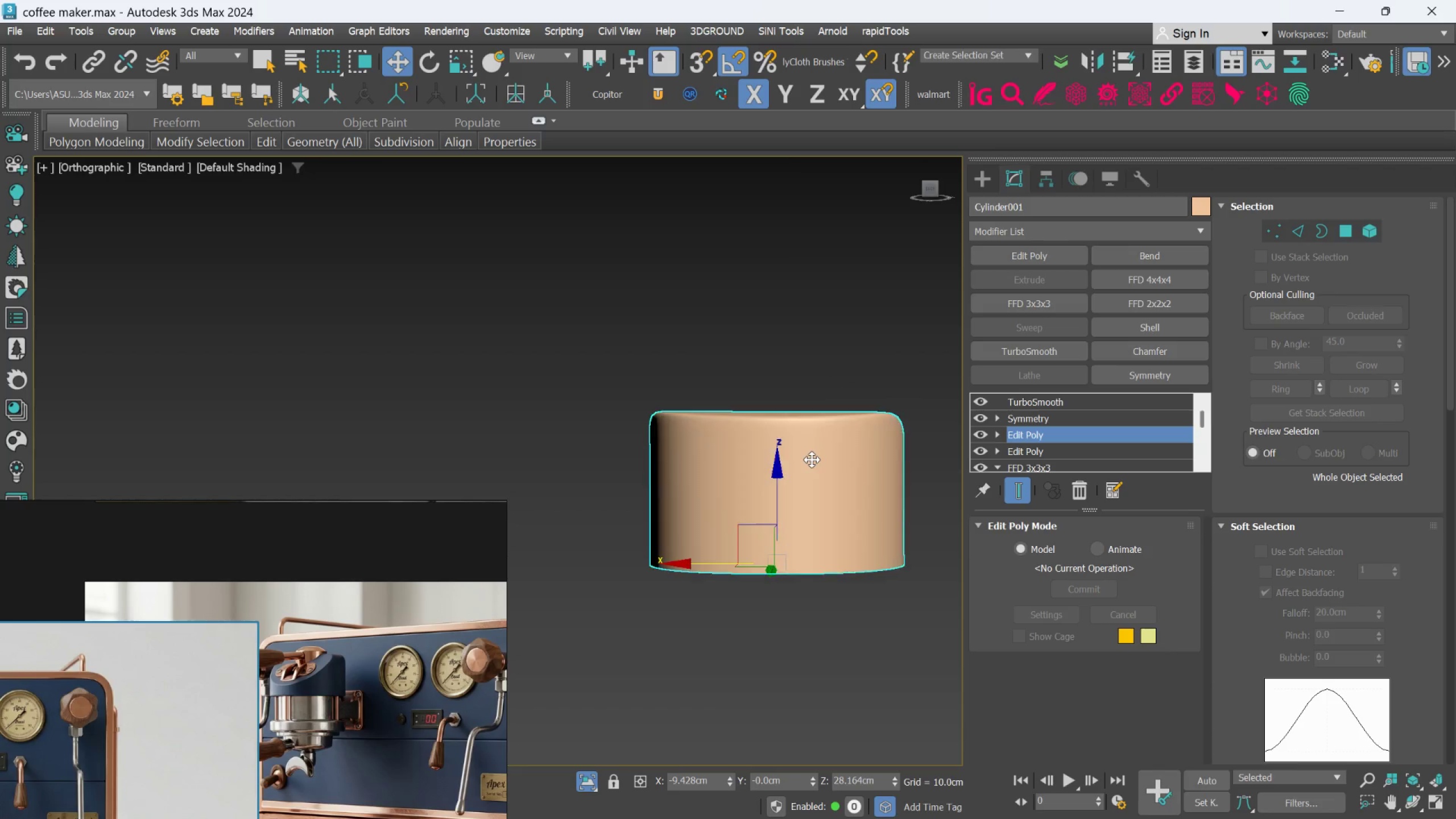 
hold_key(key=AltLeft, duration=0.73)
 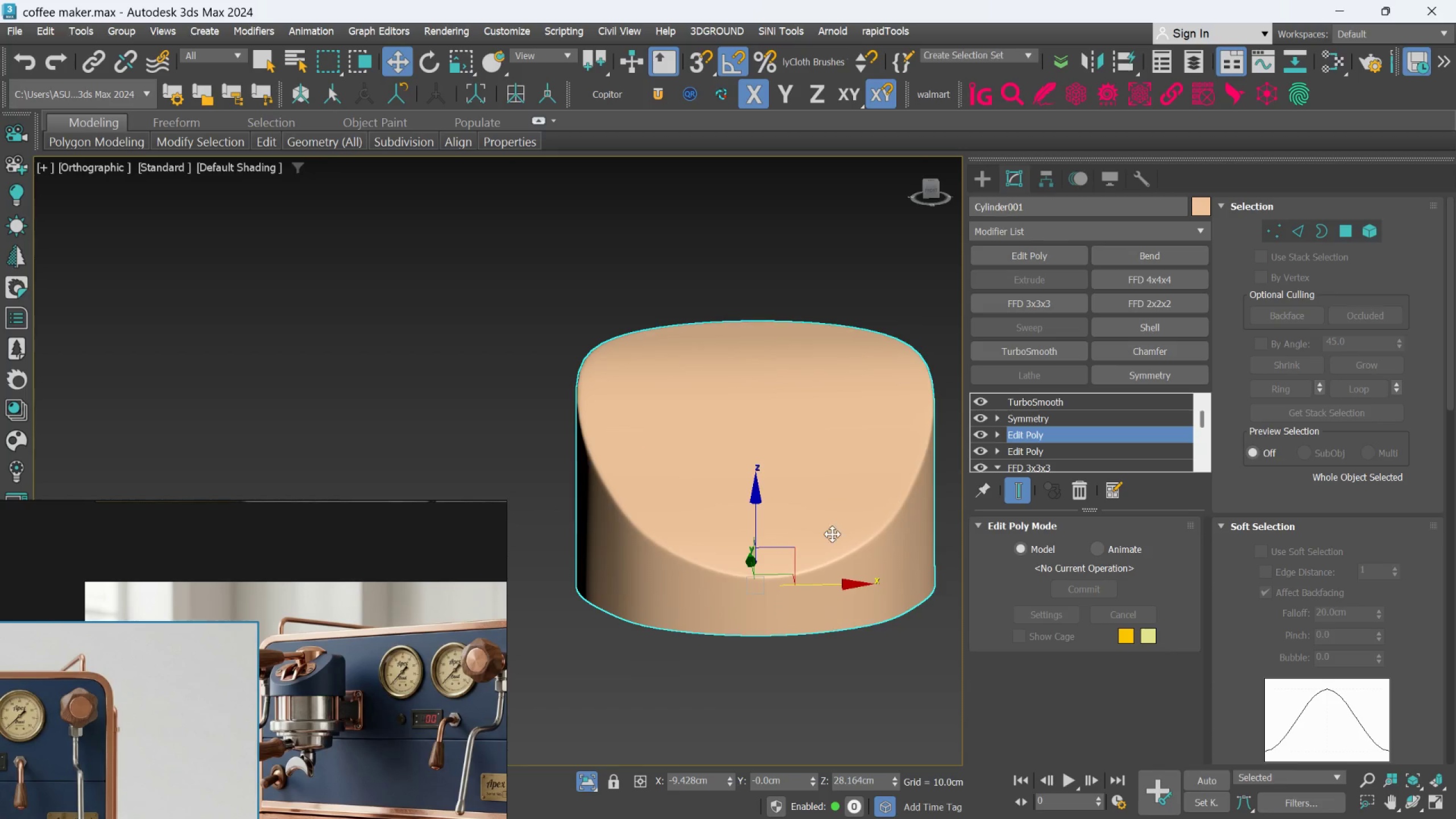 
scroll: coordinate [829, 506], scroll_direction: up, amount: 1.0
 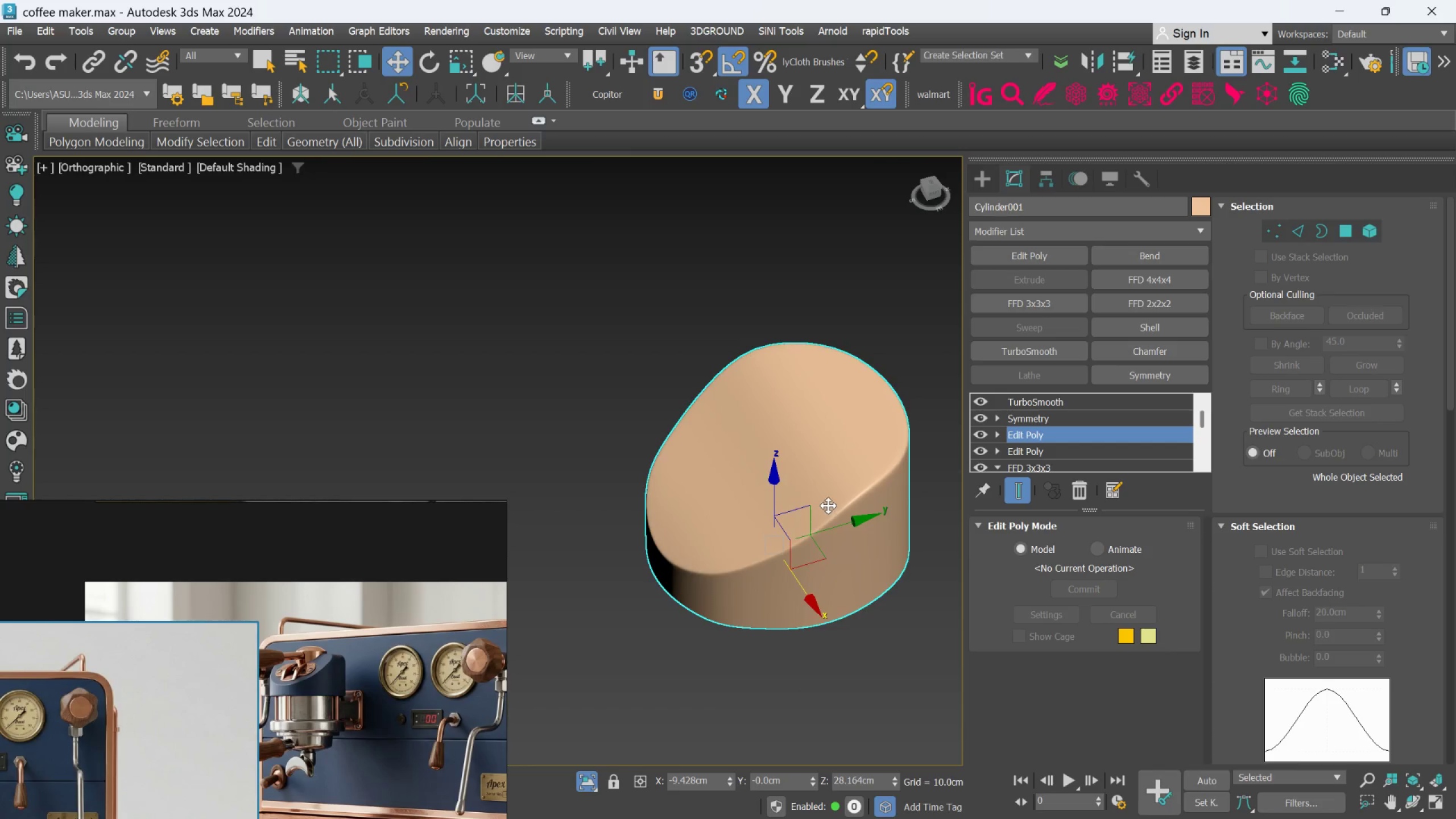 
key(Alt+AltLeft)
 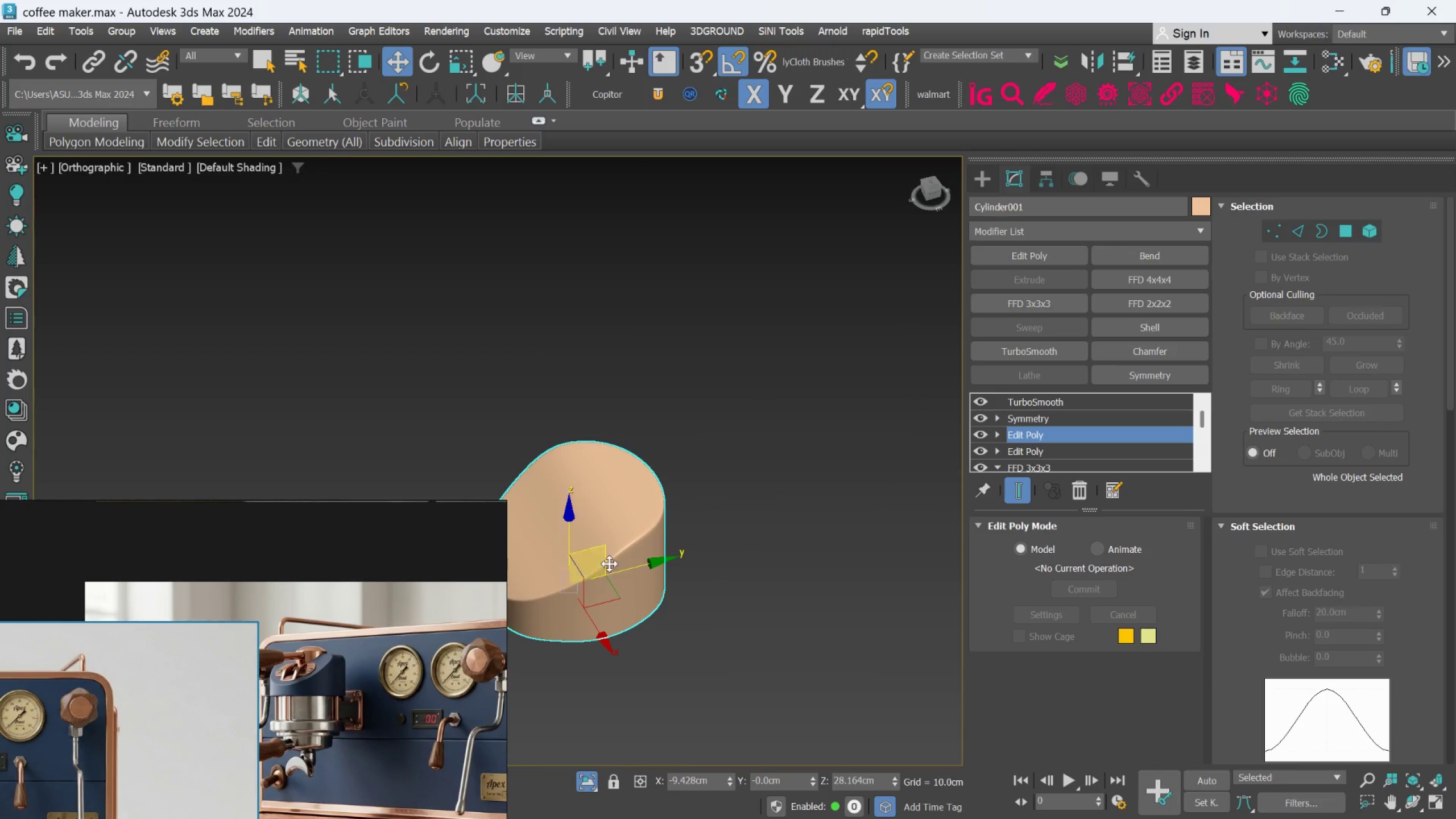 
scroll: coordinate [831, 535], scroll_direction: down, amount: 2.0
 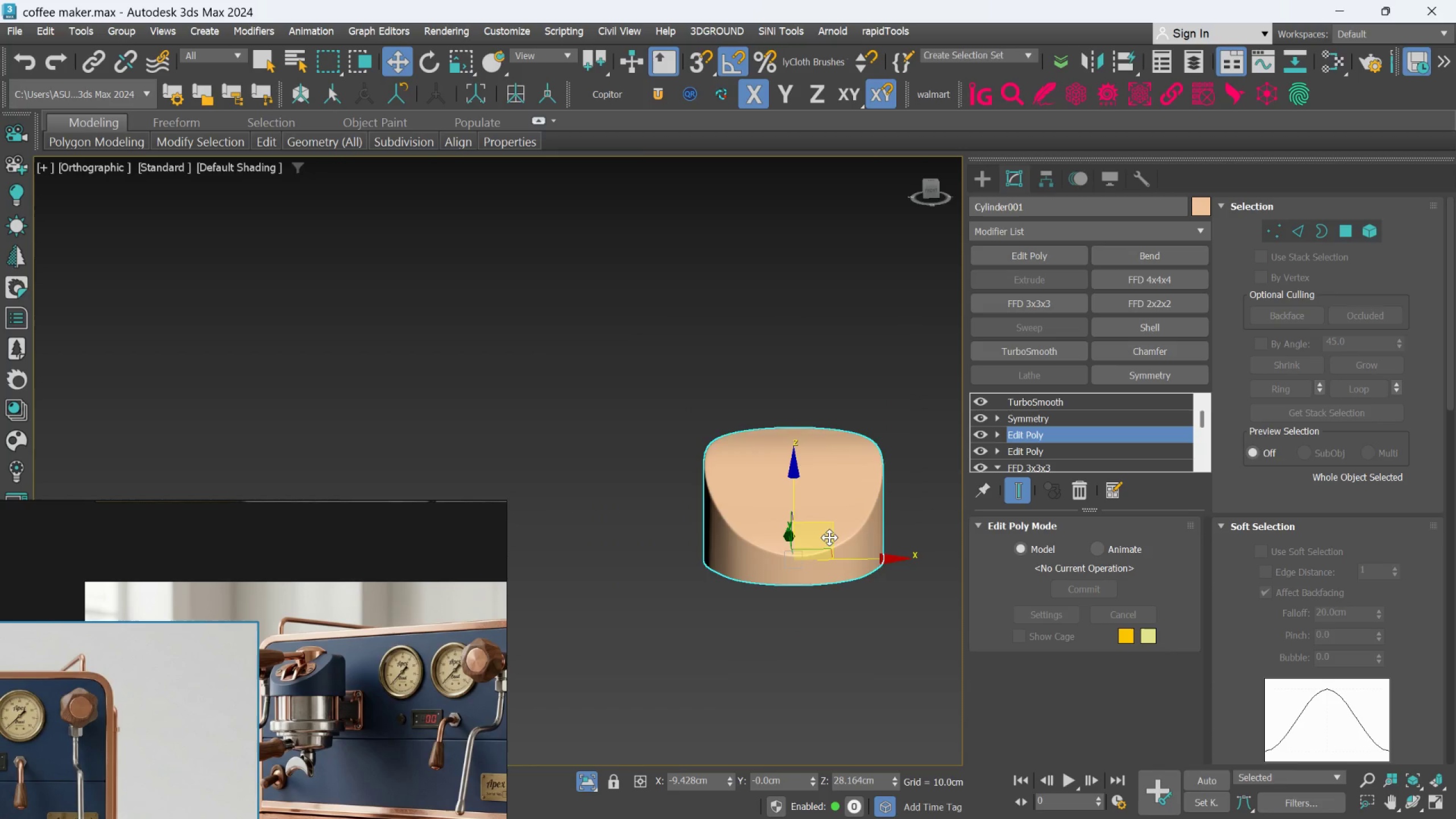 
scroll: coordinate [665, 527], scroll_direction: up, amount: 1.0
 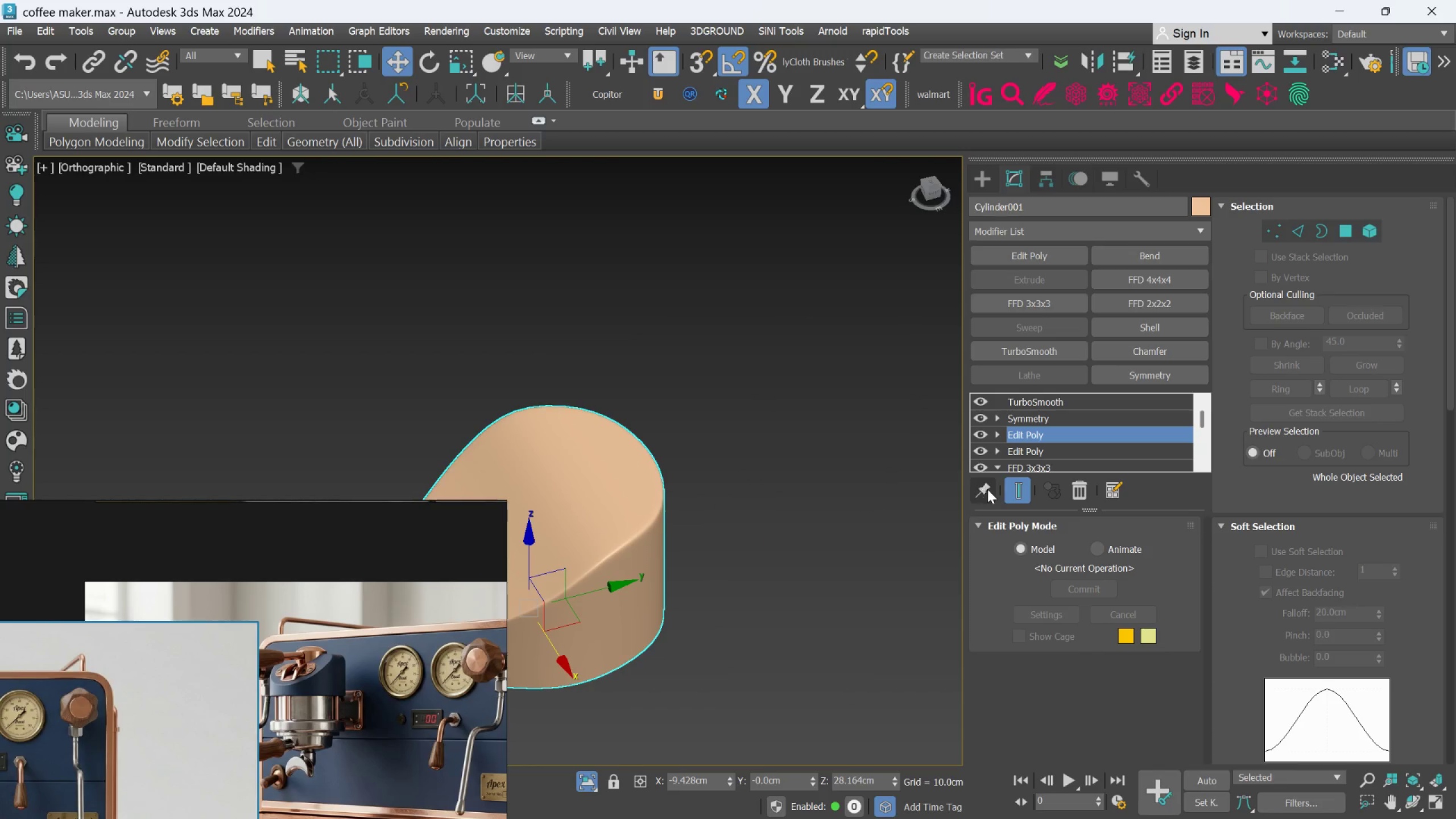 
left_click([1017, 486])
 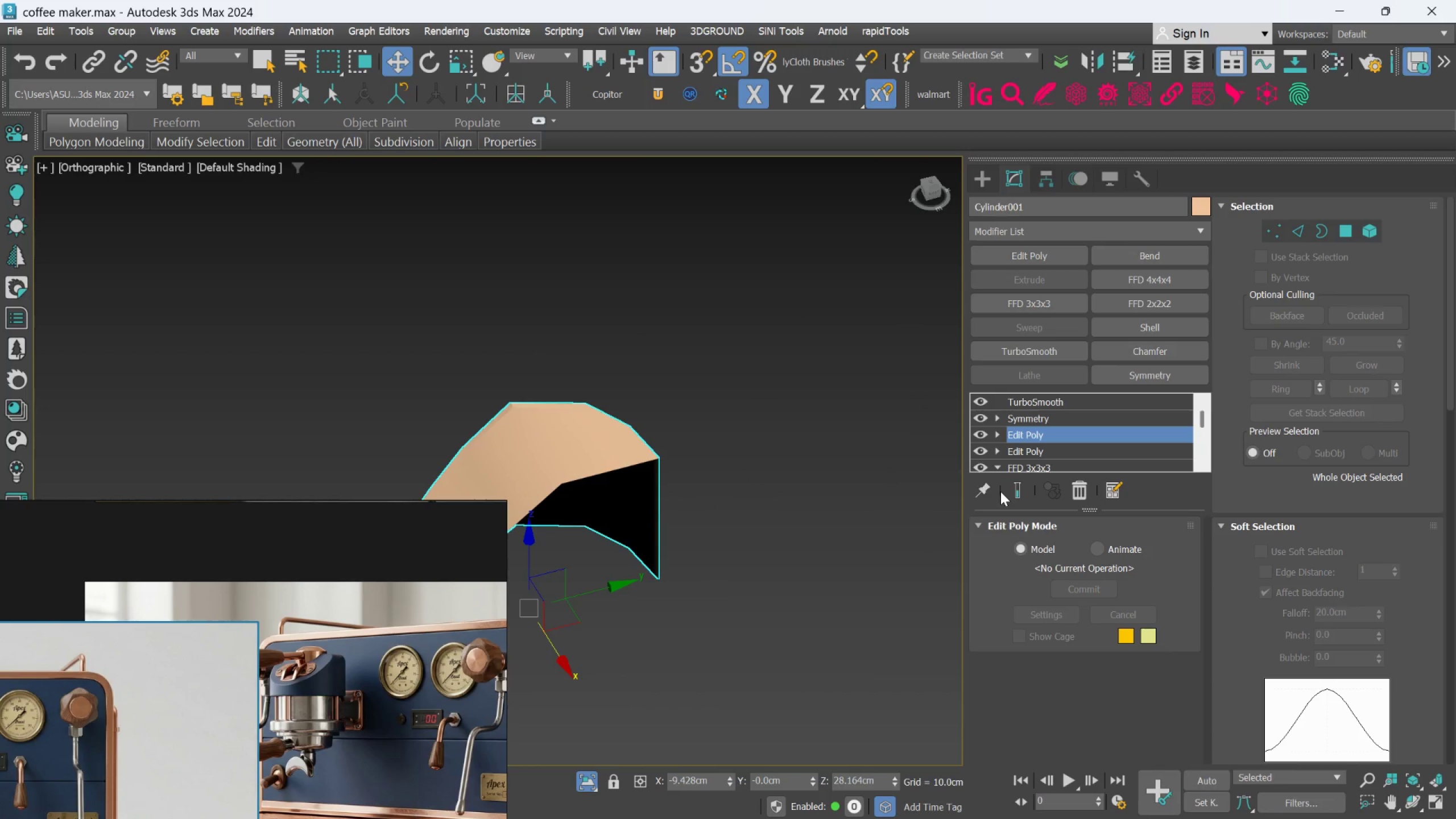 
key(F4)
 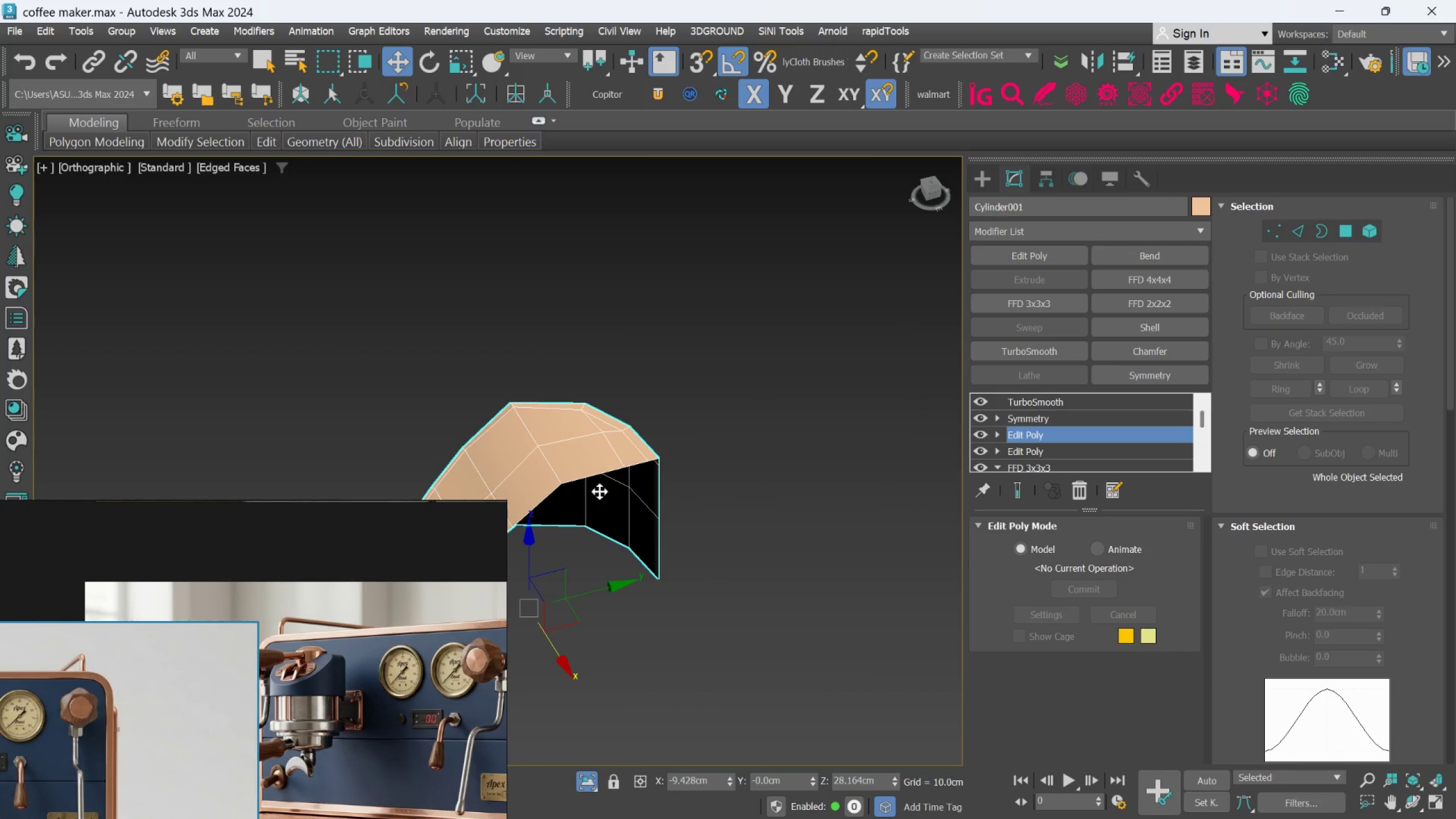 
scroll: coordinate [595, 456], scroll_direction: up, amount: 2.0
 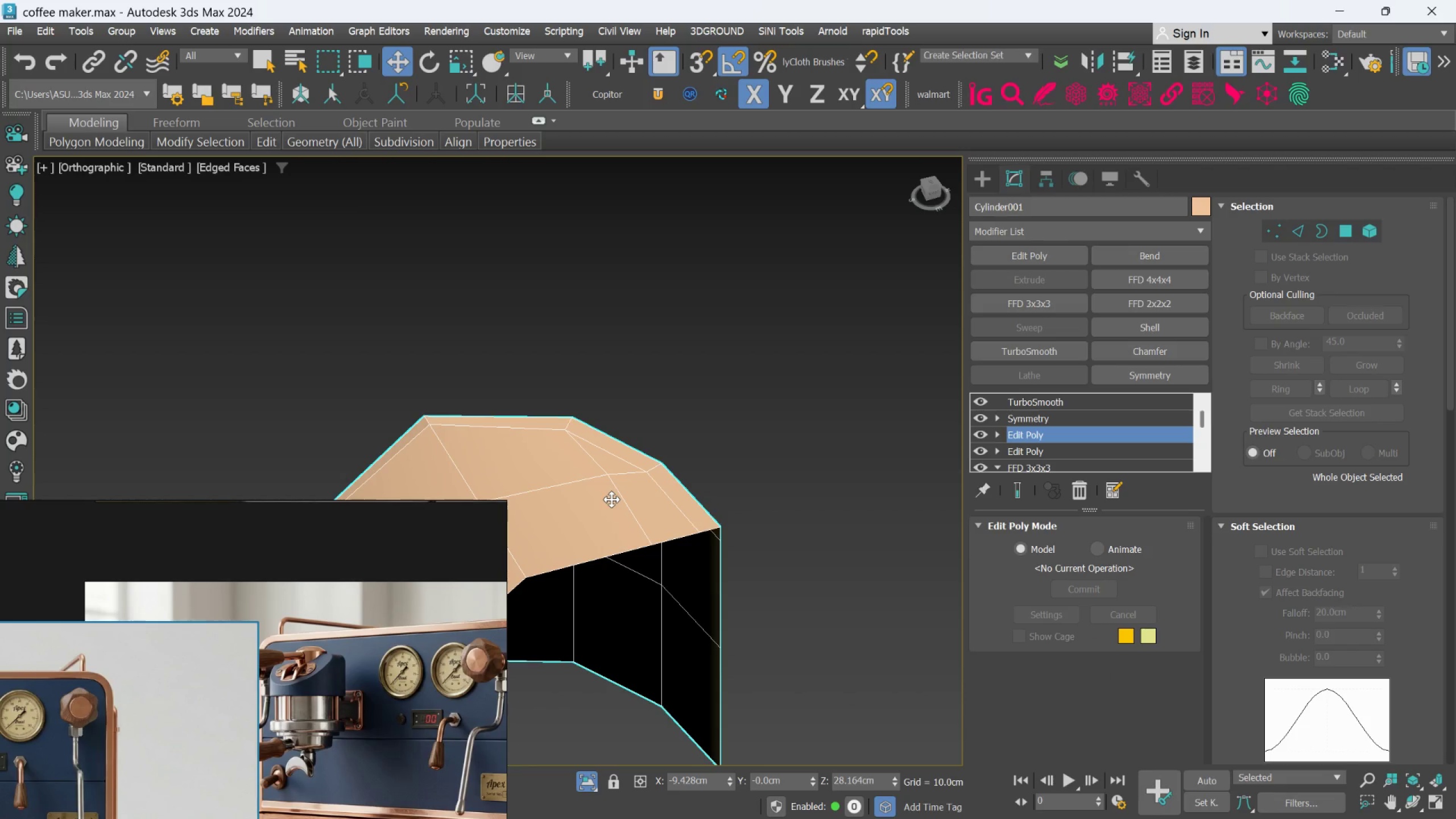 
wait(72.47)
 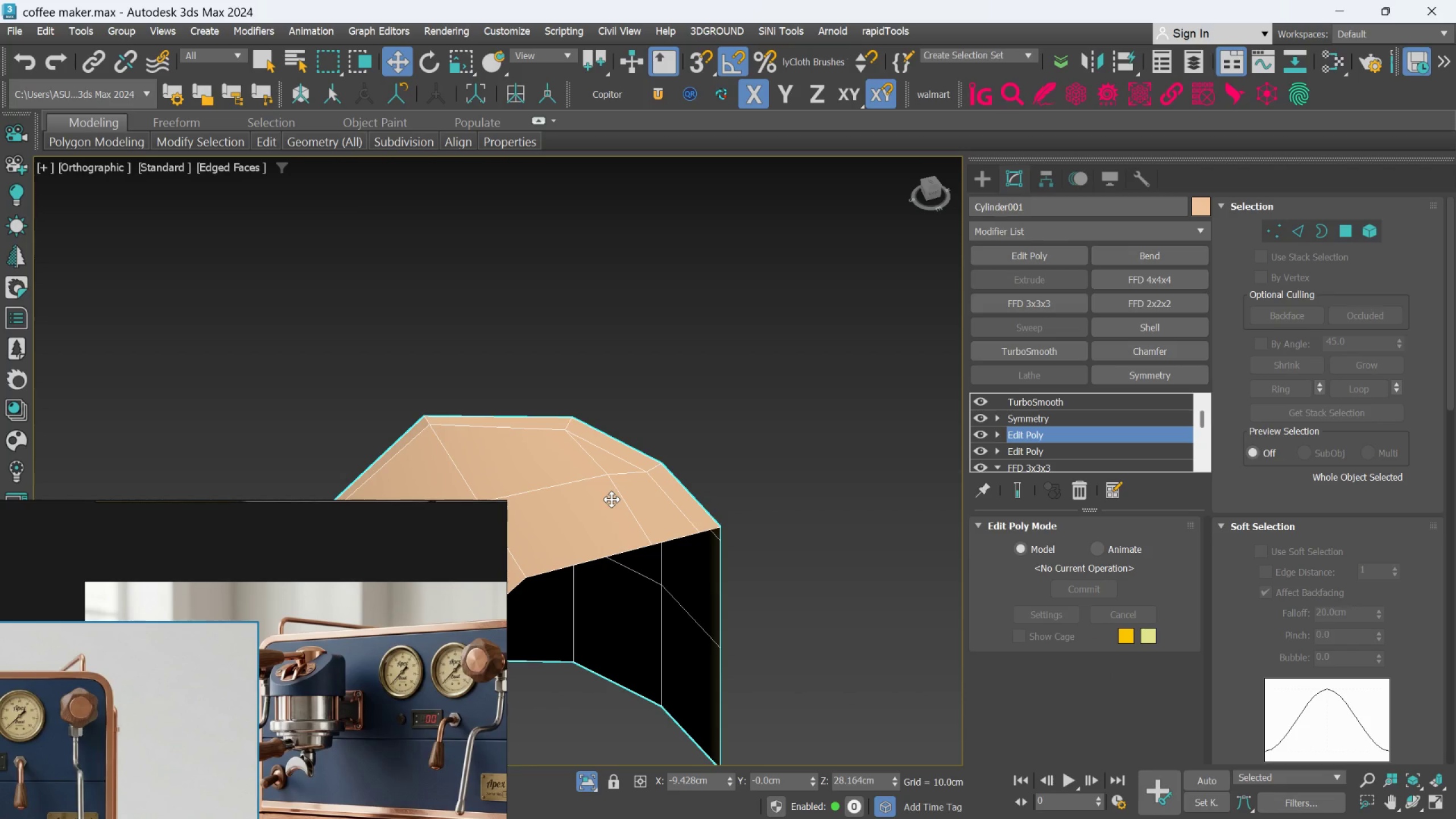 
scroll: coordinate [611, 499], scroll_direction: down, amount: 4.0
 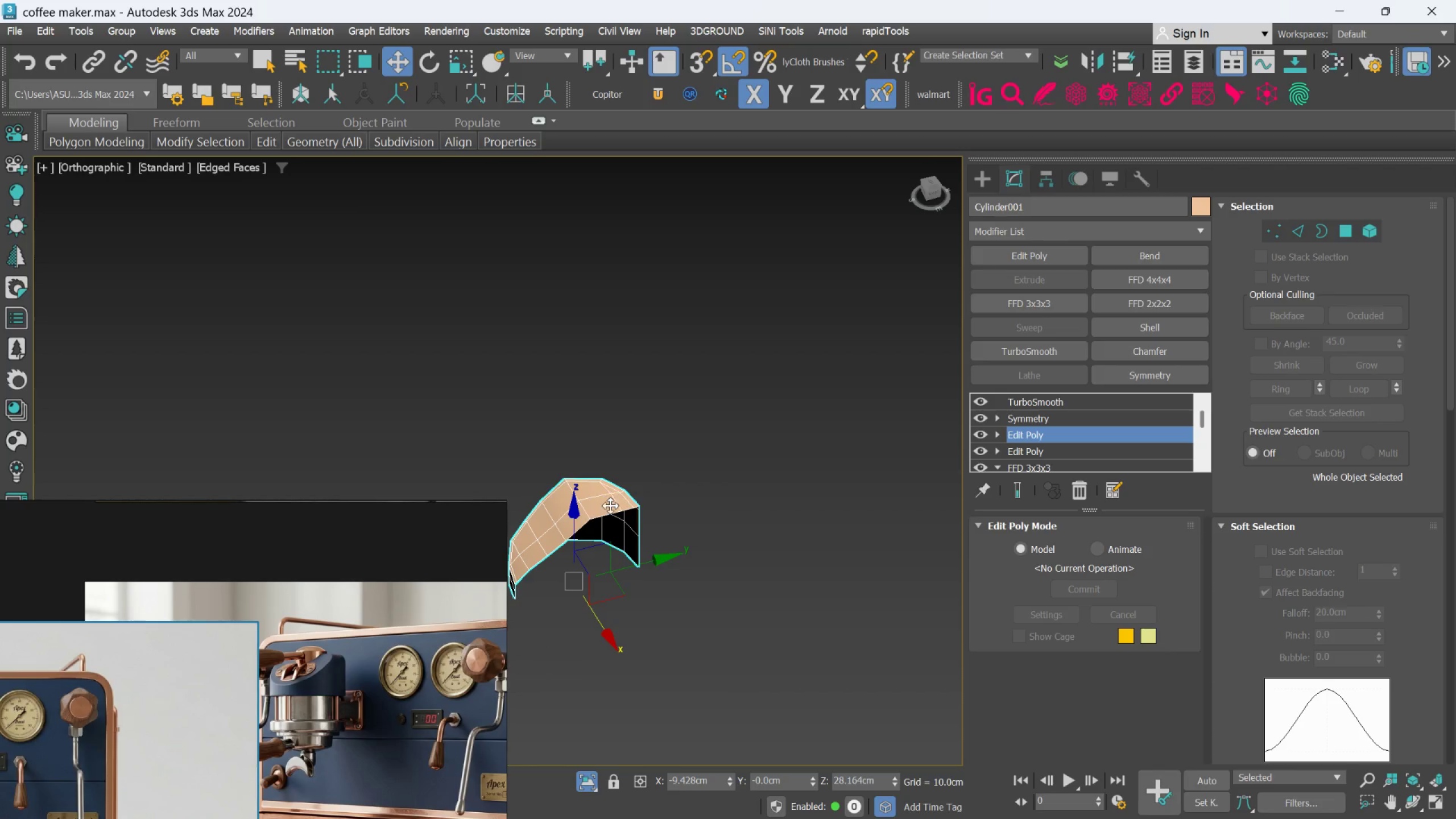 
hold_key(key=AltLeft, duration=0.42)
 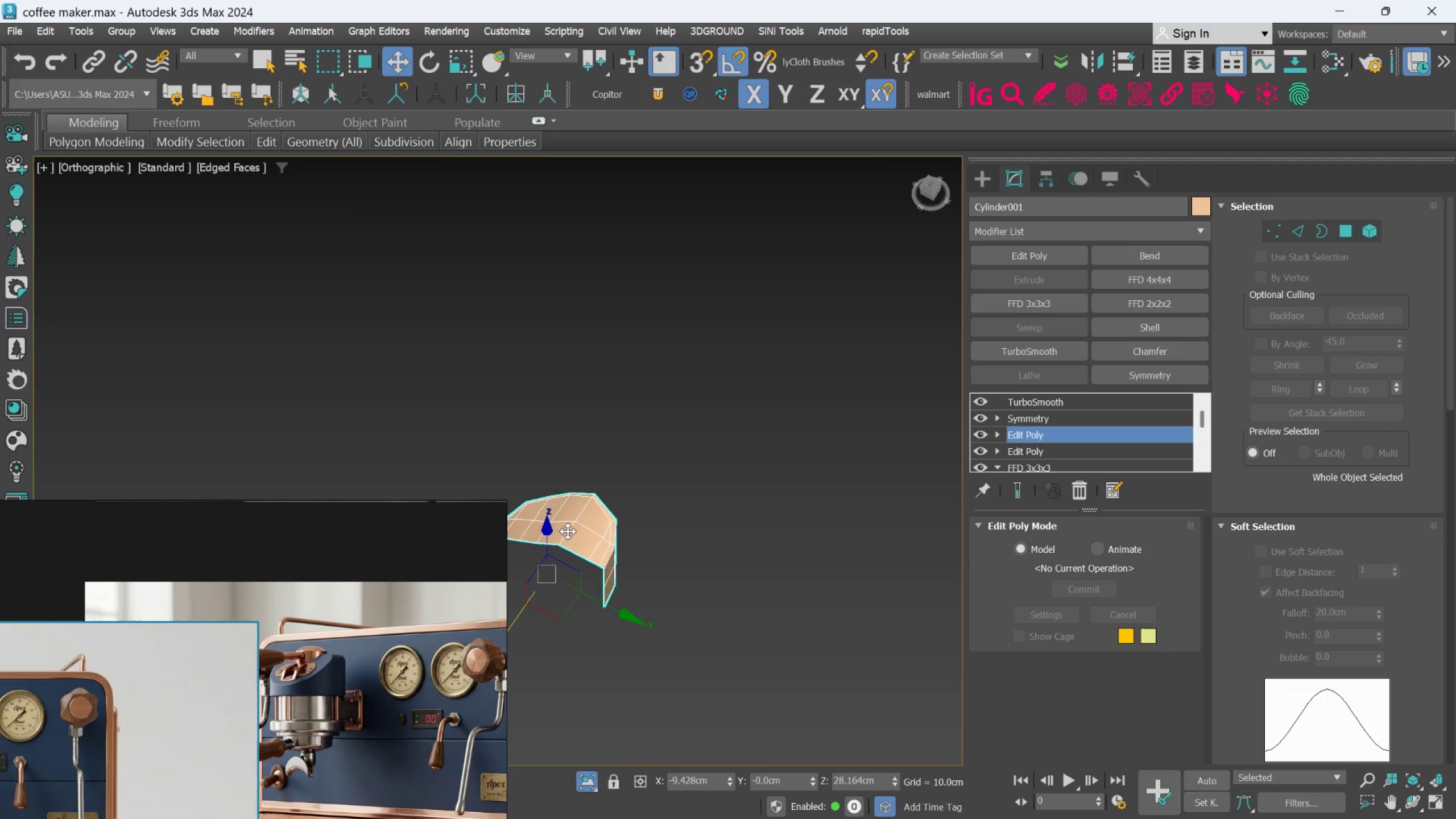 
hold_key(key=AltLeft, duration=0.49)
 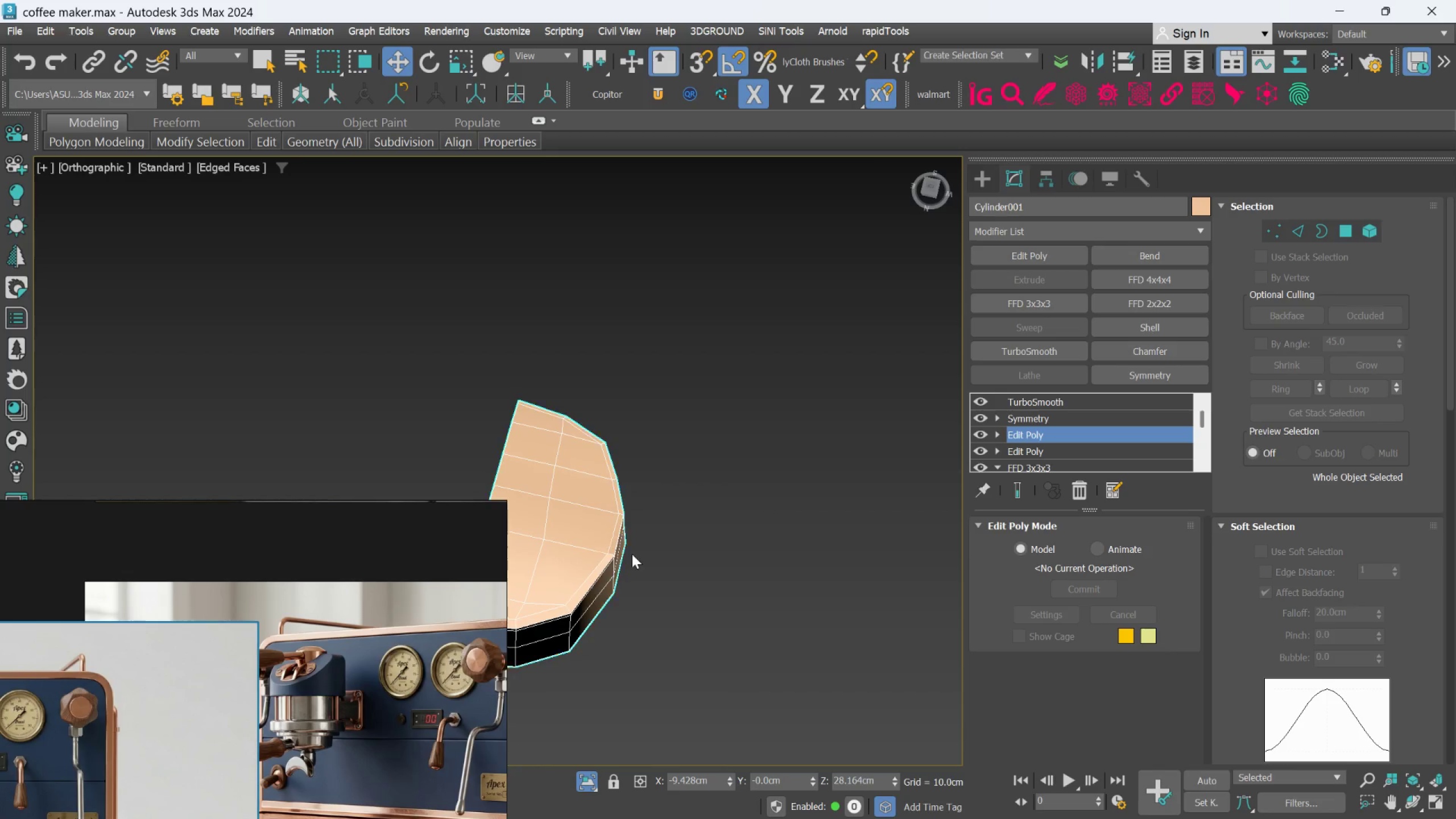 
scroll: coordinate [576, 532], scroll_direction: up, amount: 2.0
 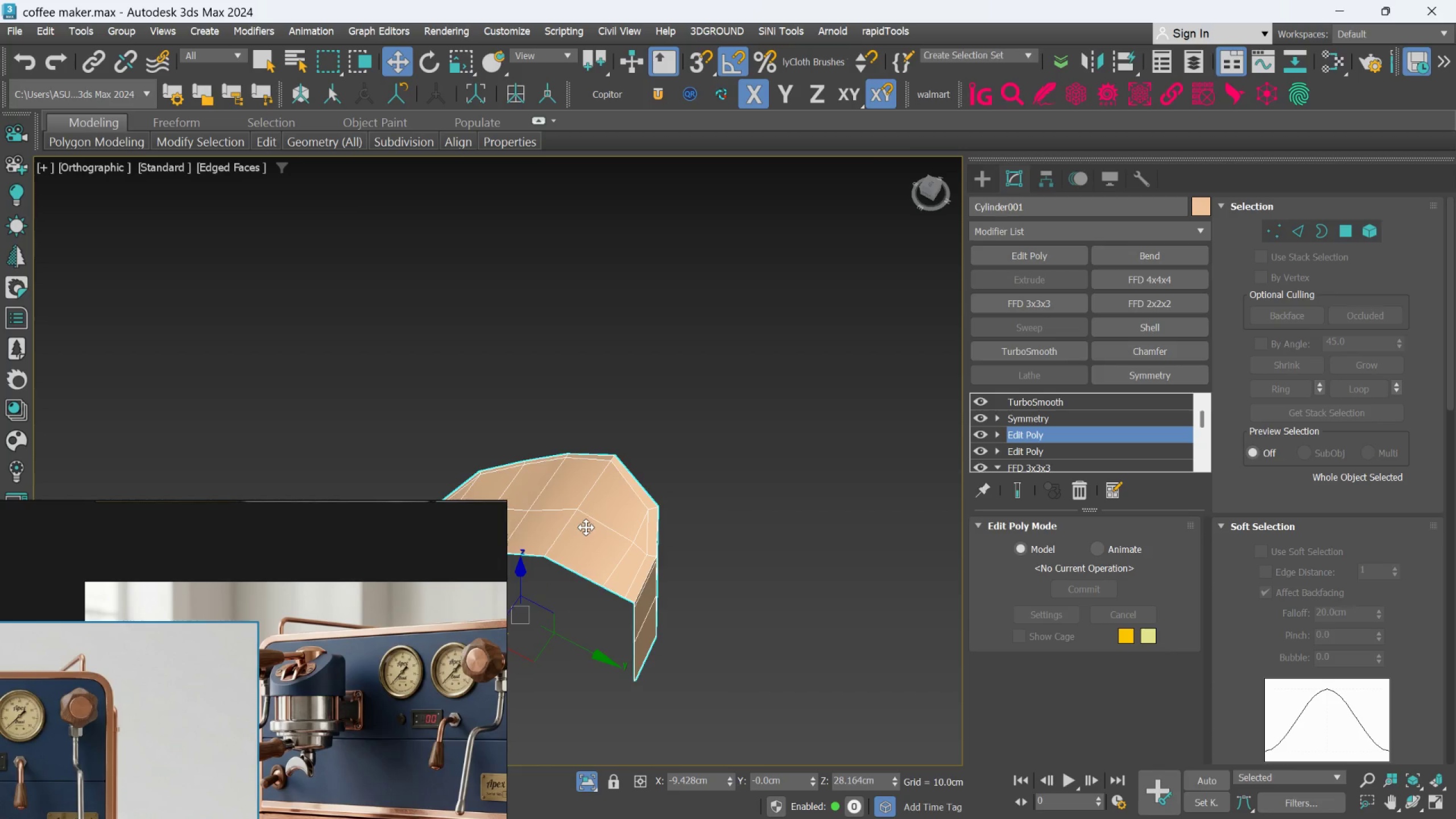 
hold_key(key=AltLeft, duration=0.63)
 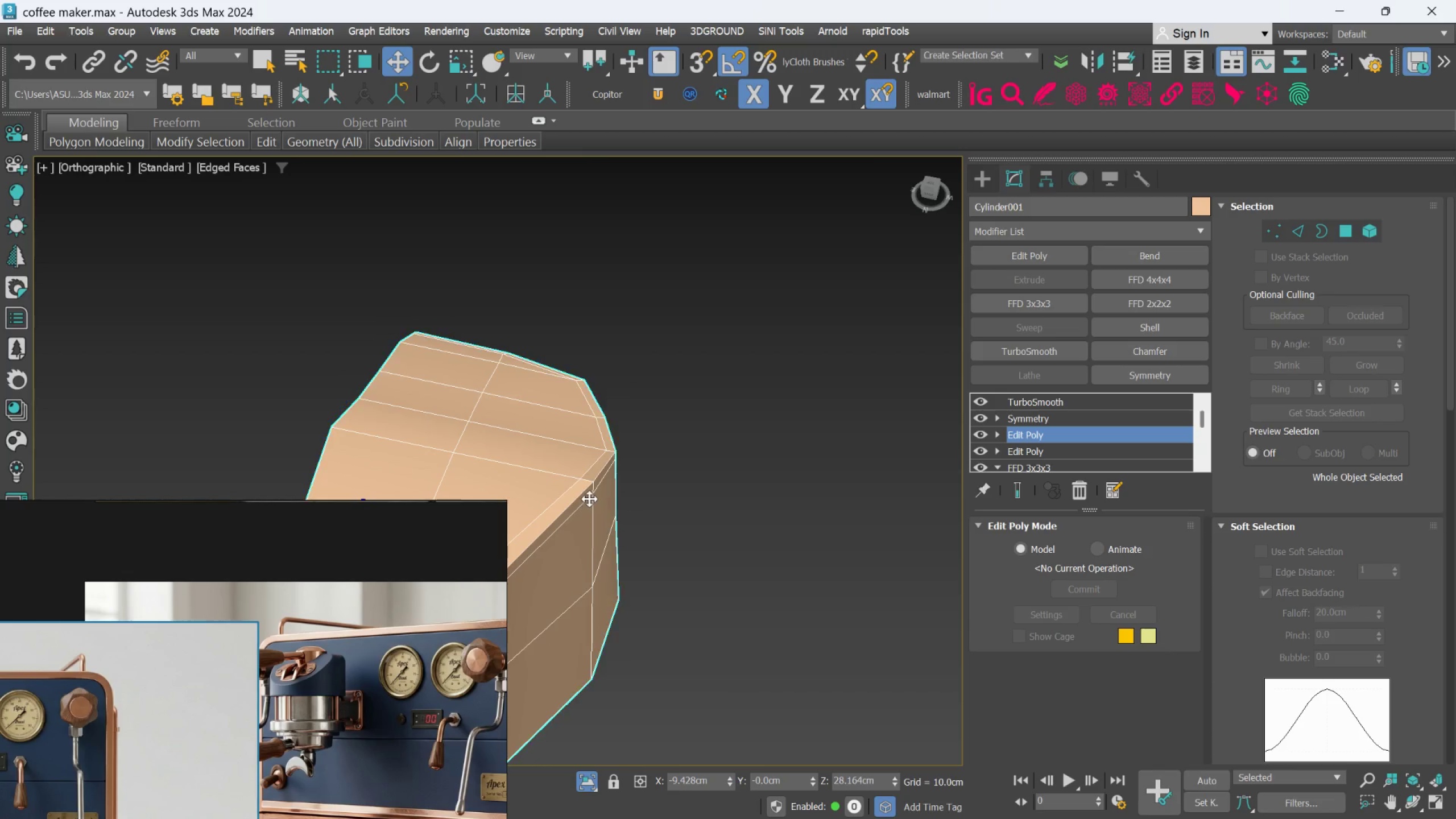 
scroll: coordinate [632, 554], scroll_direction: up, amount: 2.0
 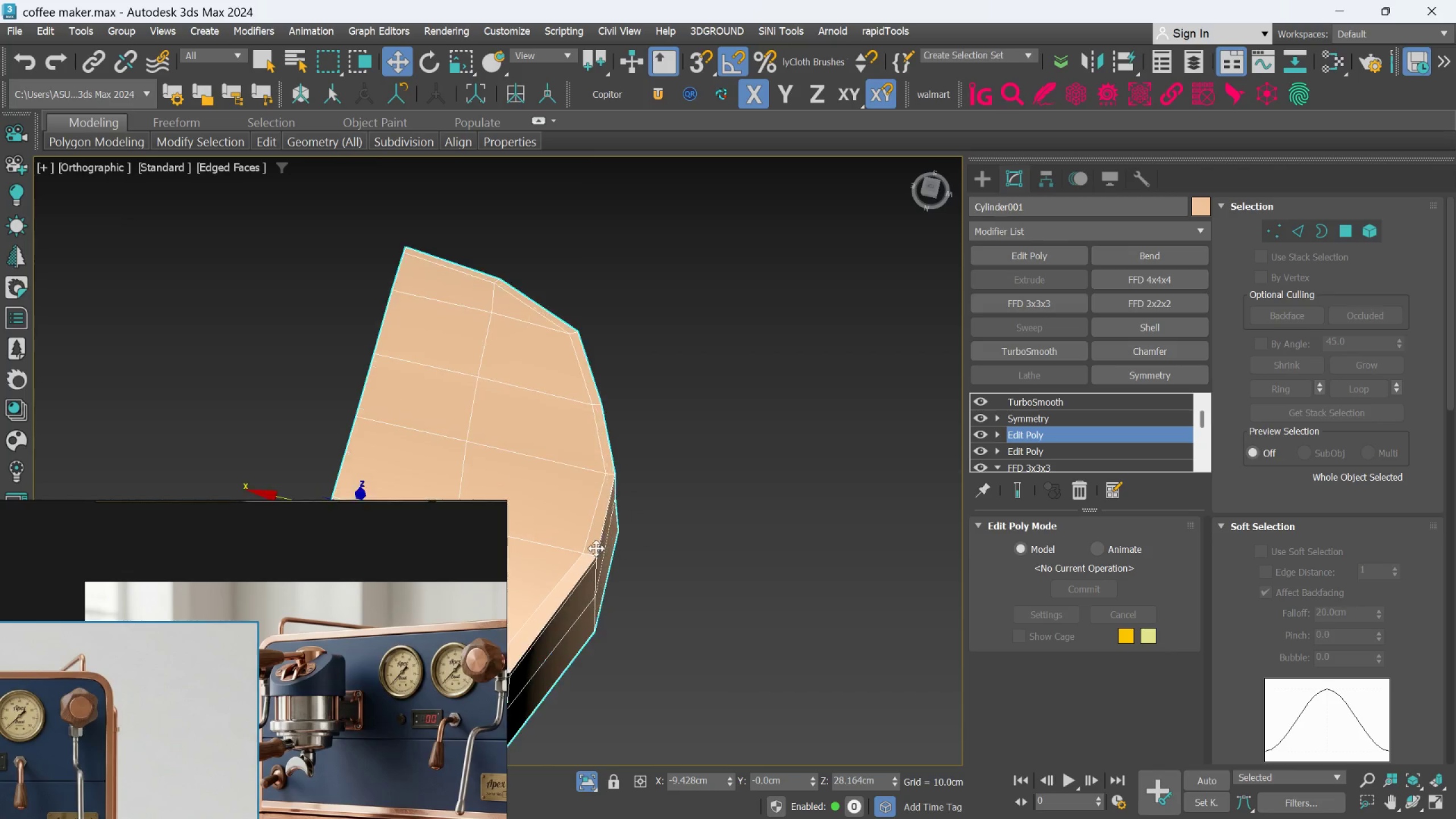 
hold_key(key=AltLeft, duration=0.73)
 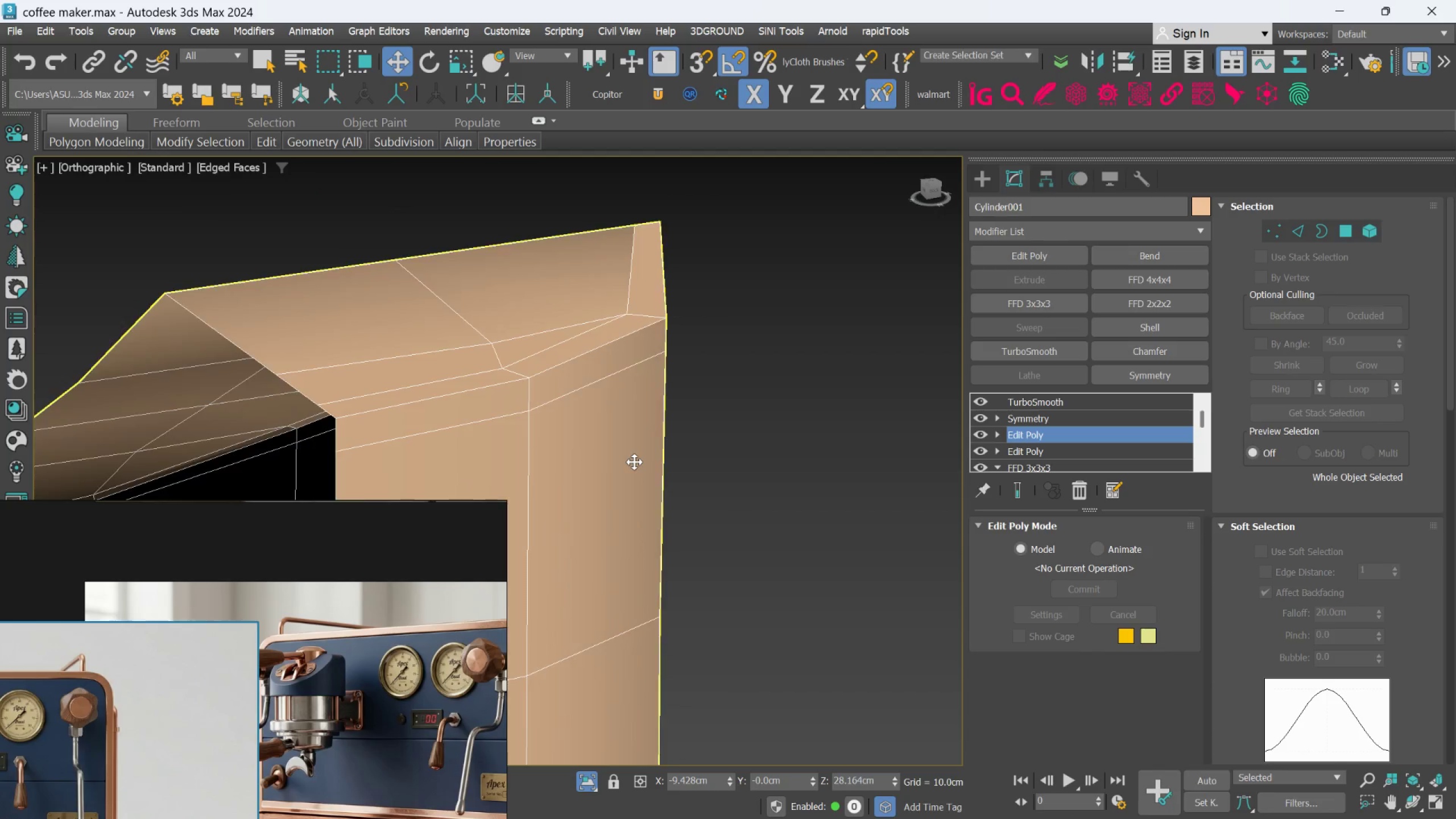 
scroll: coordinate [589, 499], scroll_direction: up, amount: 2.0
 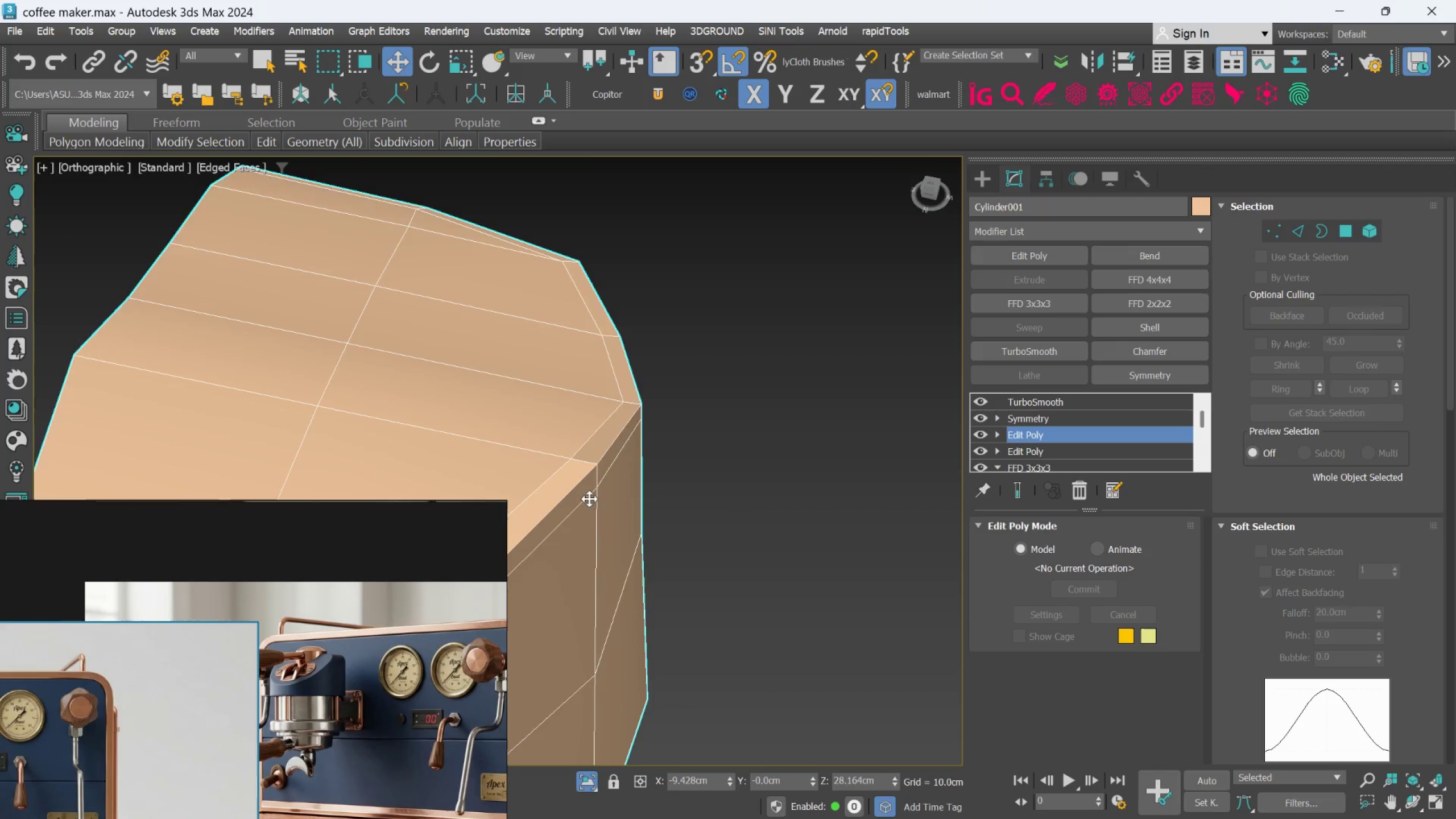 
hold_key(key=AltLeft, duration=0.73)
 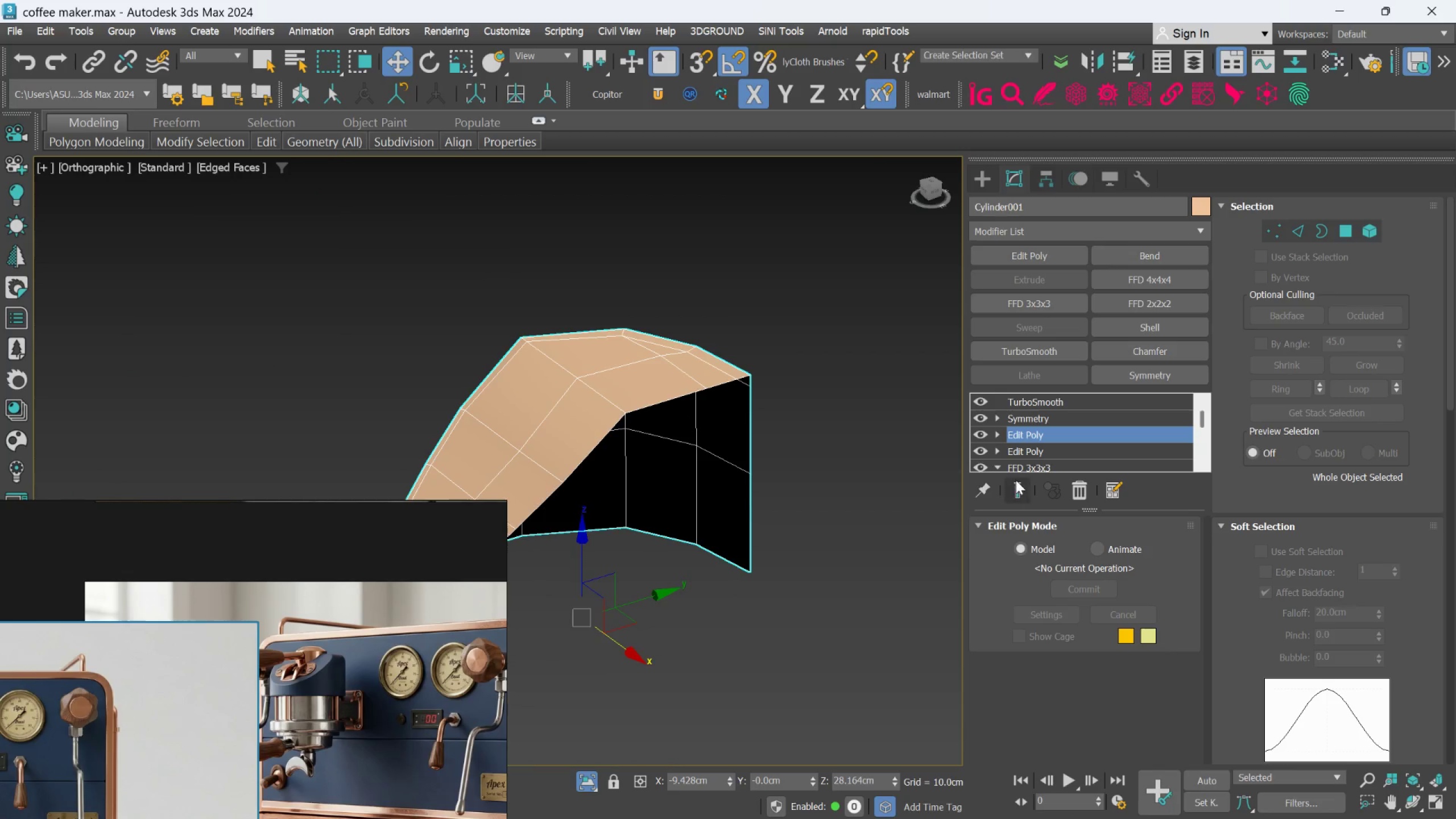 
scroll: coordinate [634, 464], scroll_direction: down, amount: 3.0
 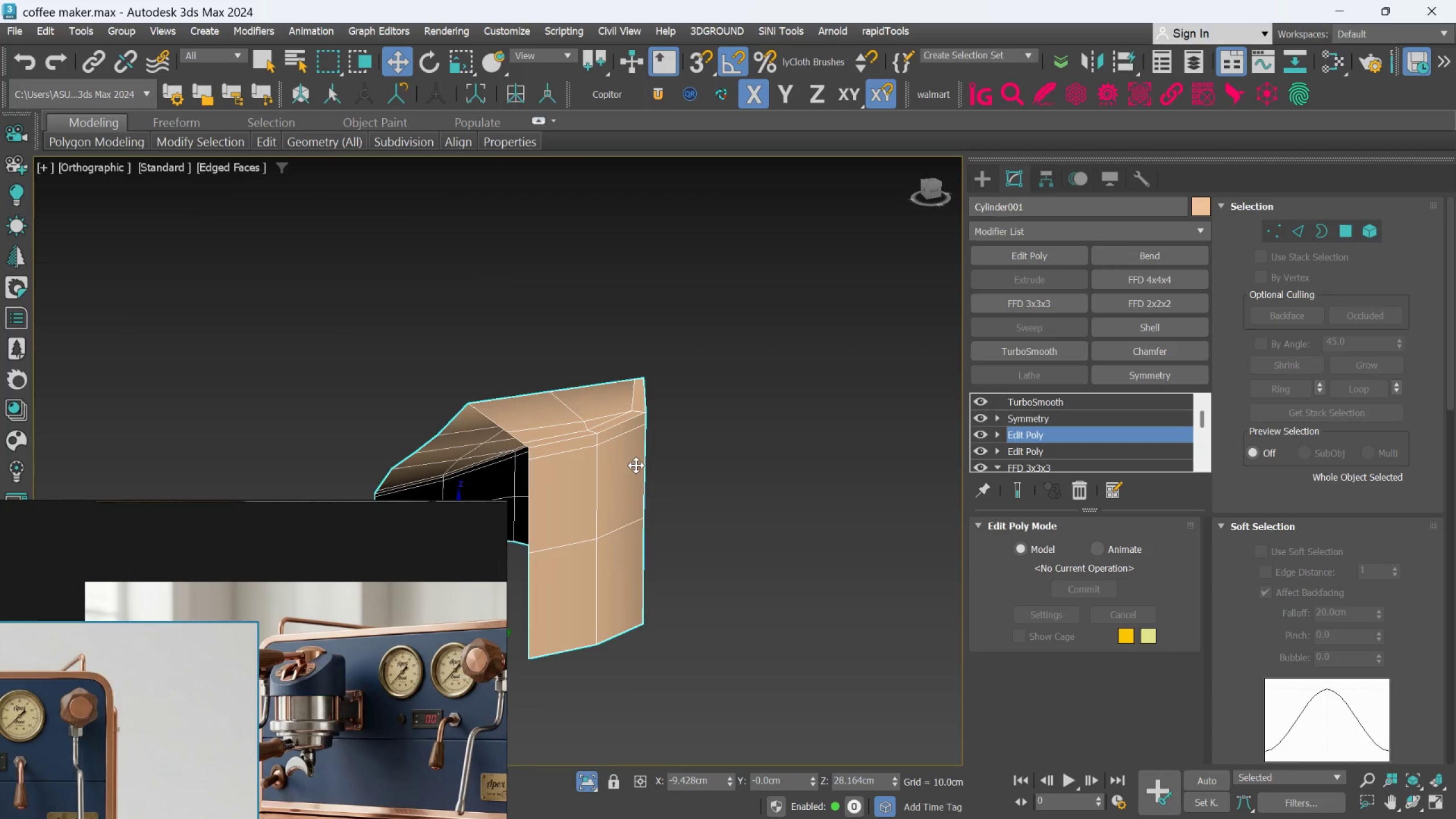 
left_click([1016, 494])
 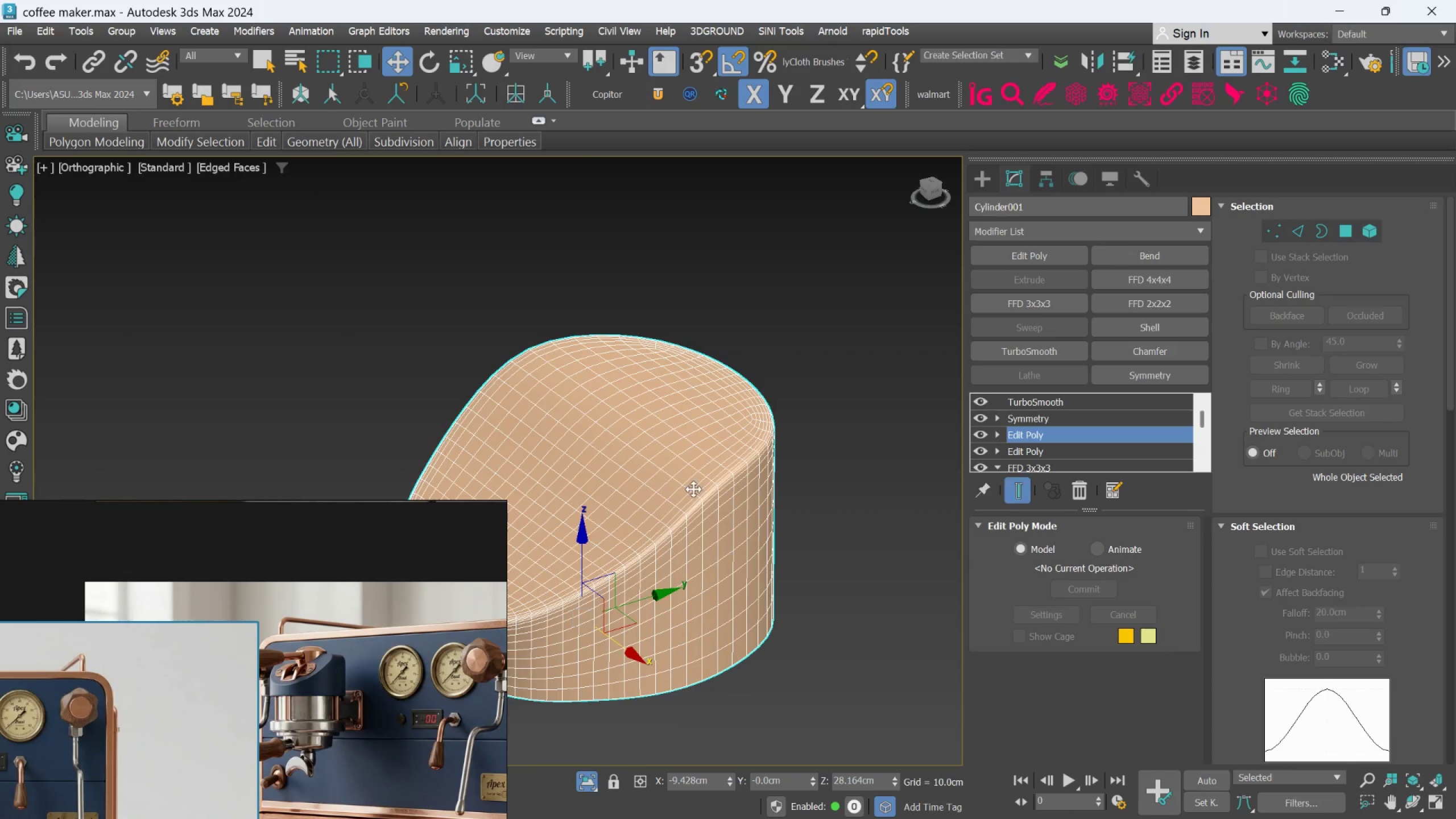 
hold_key(key=AltLeft, duration=1.09)
 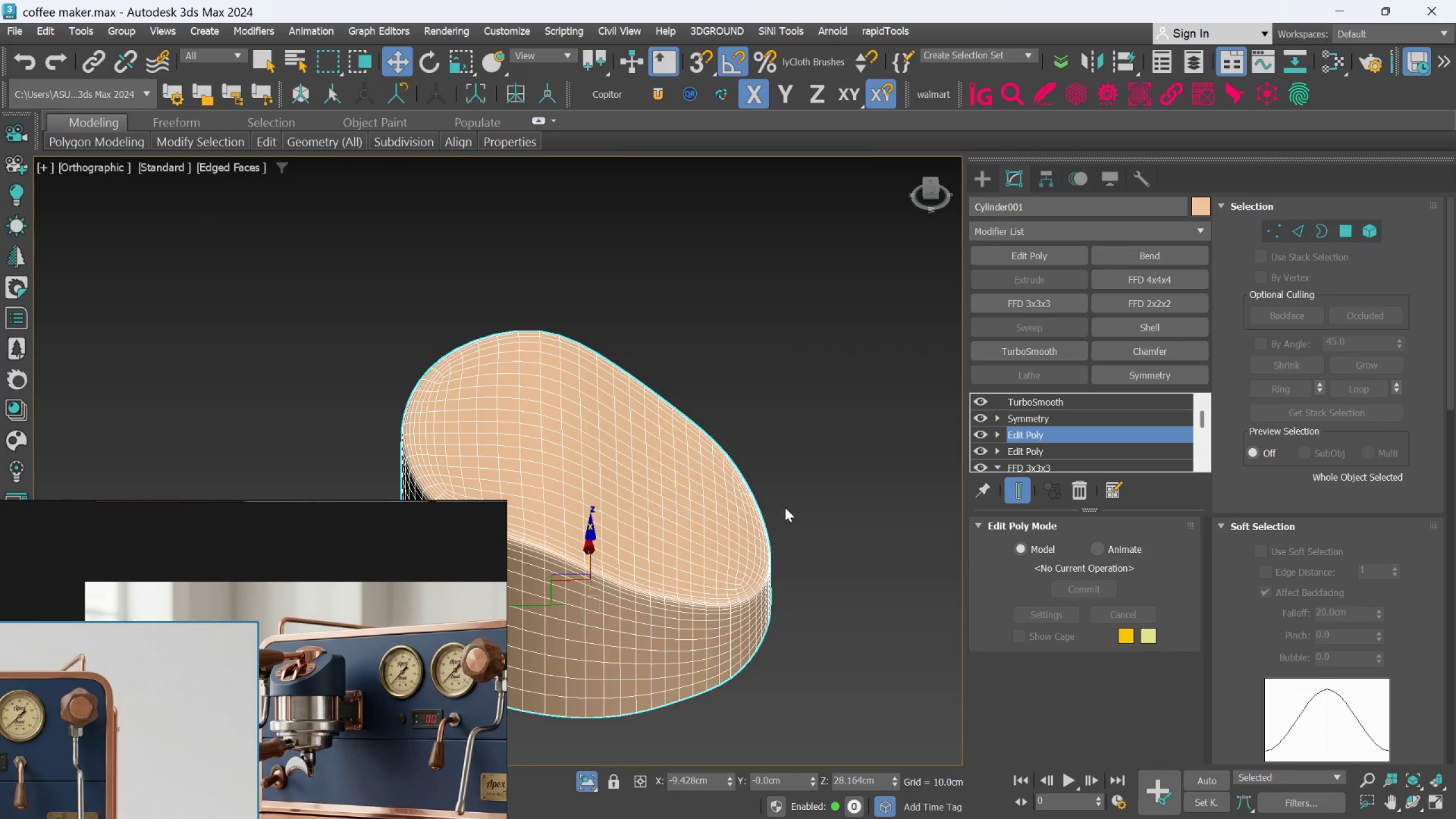 
hold_key(key=AltLeft, duration=0.49)
 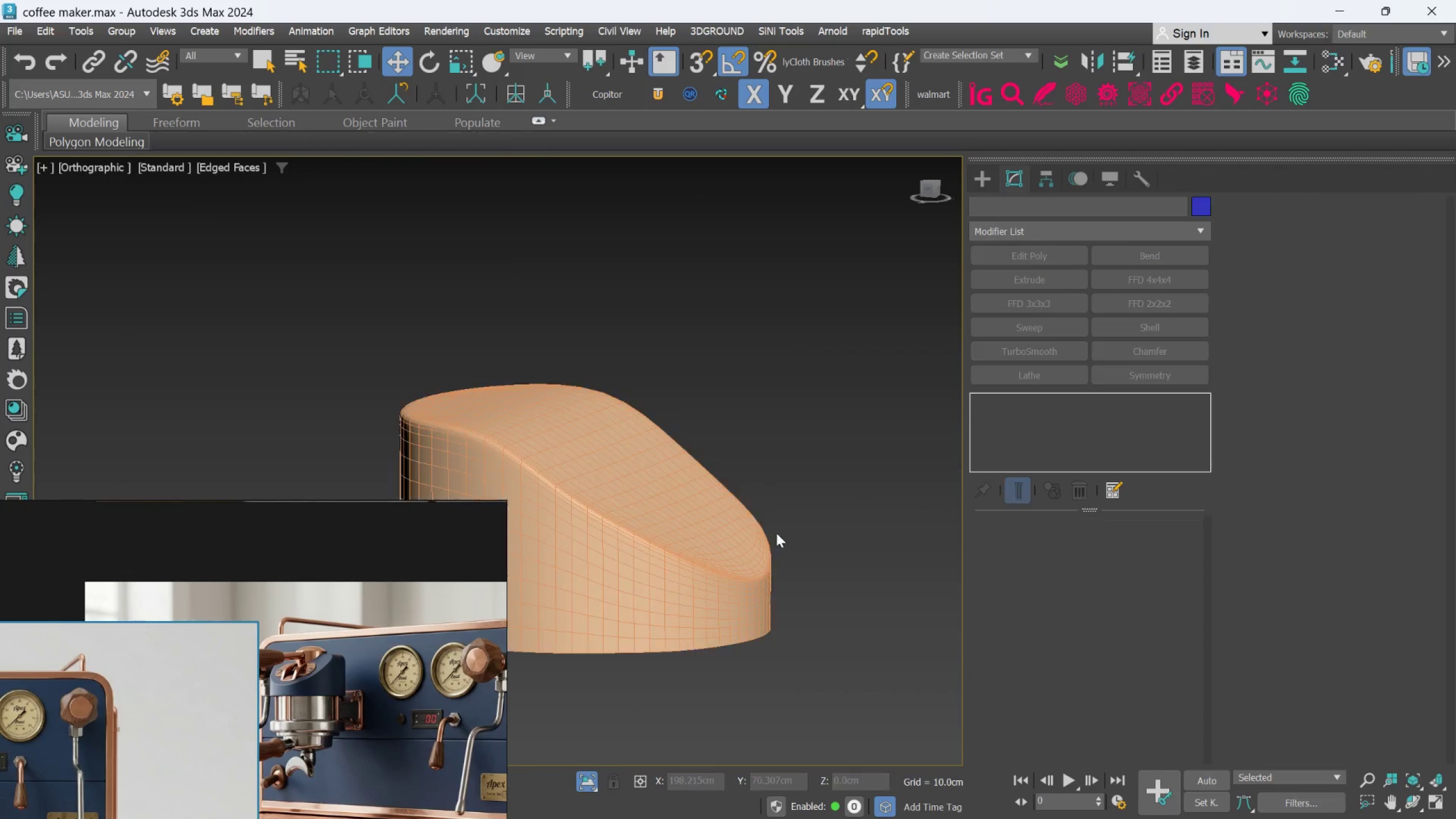 
scroll: coordinate [783, 535], scroll_direction: up, amount: 1.0
 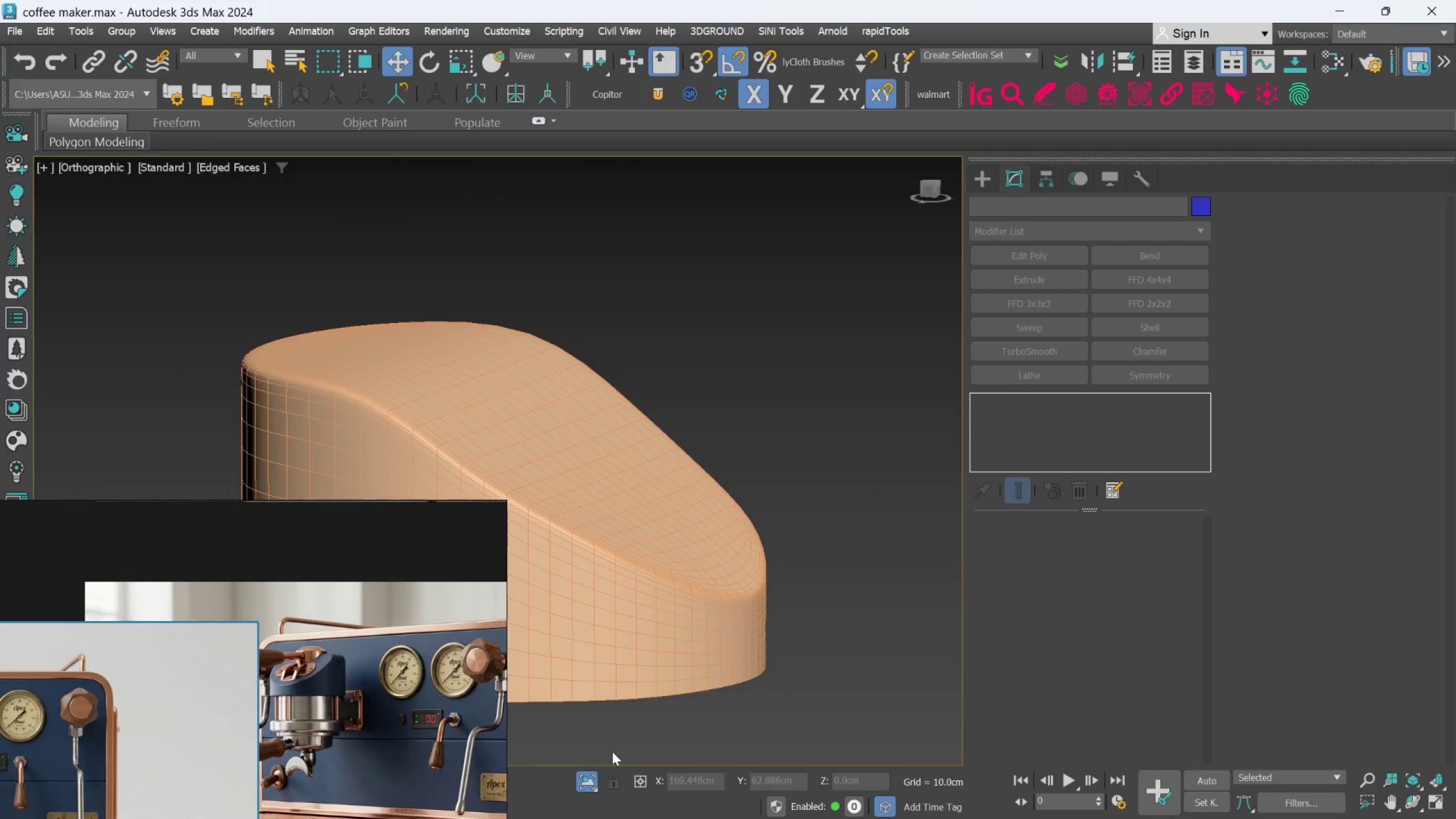 
left_click([594, 777])
 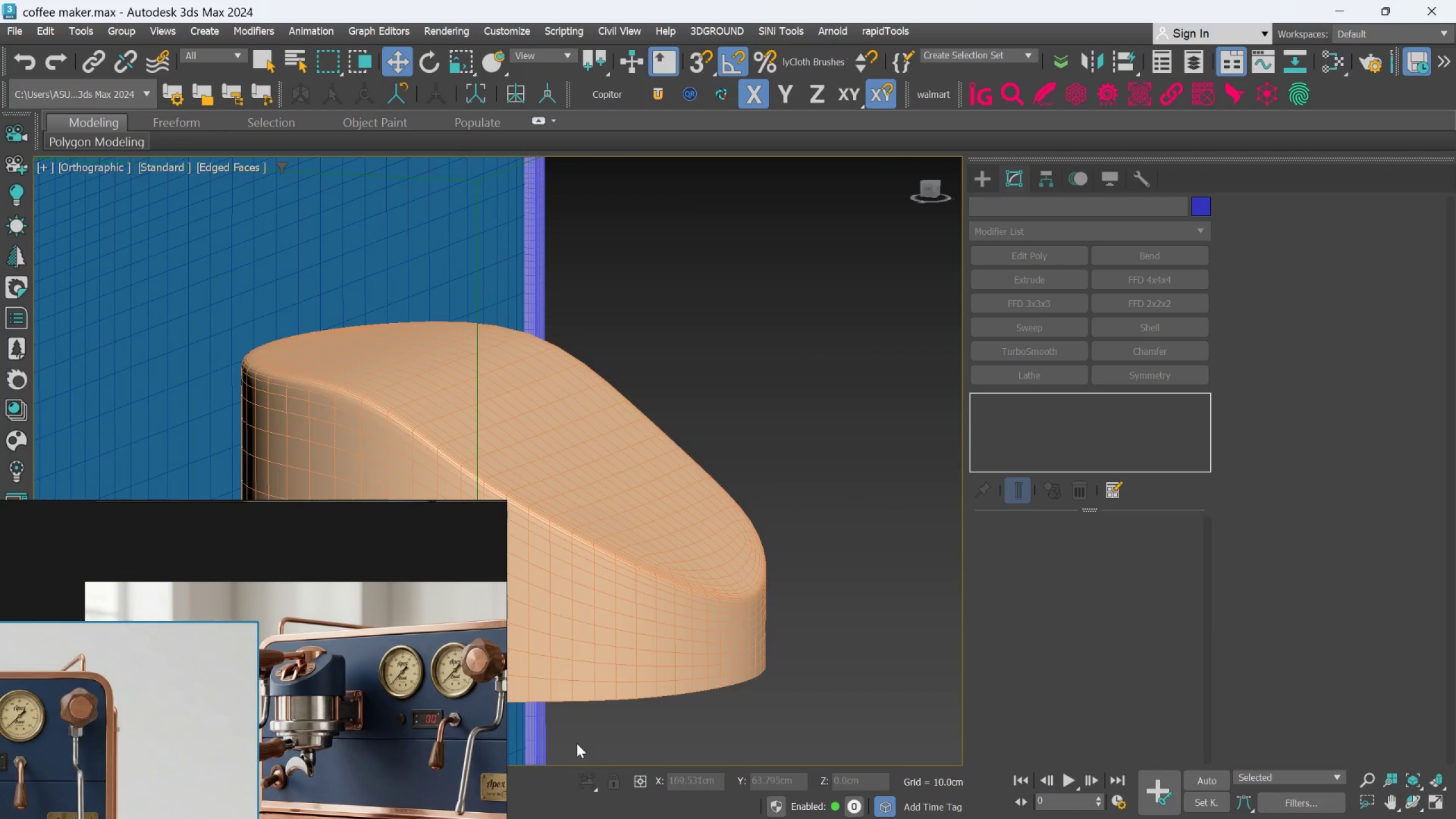 
hold_key(key=AltLeft, duration=0.41)
 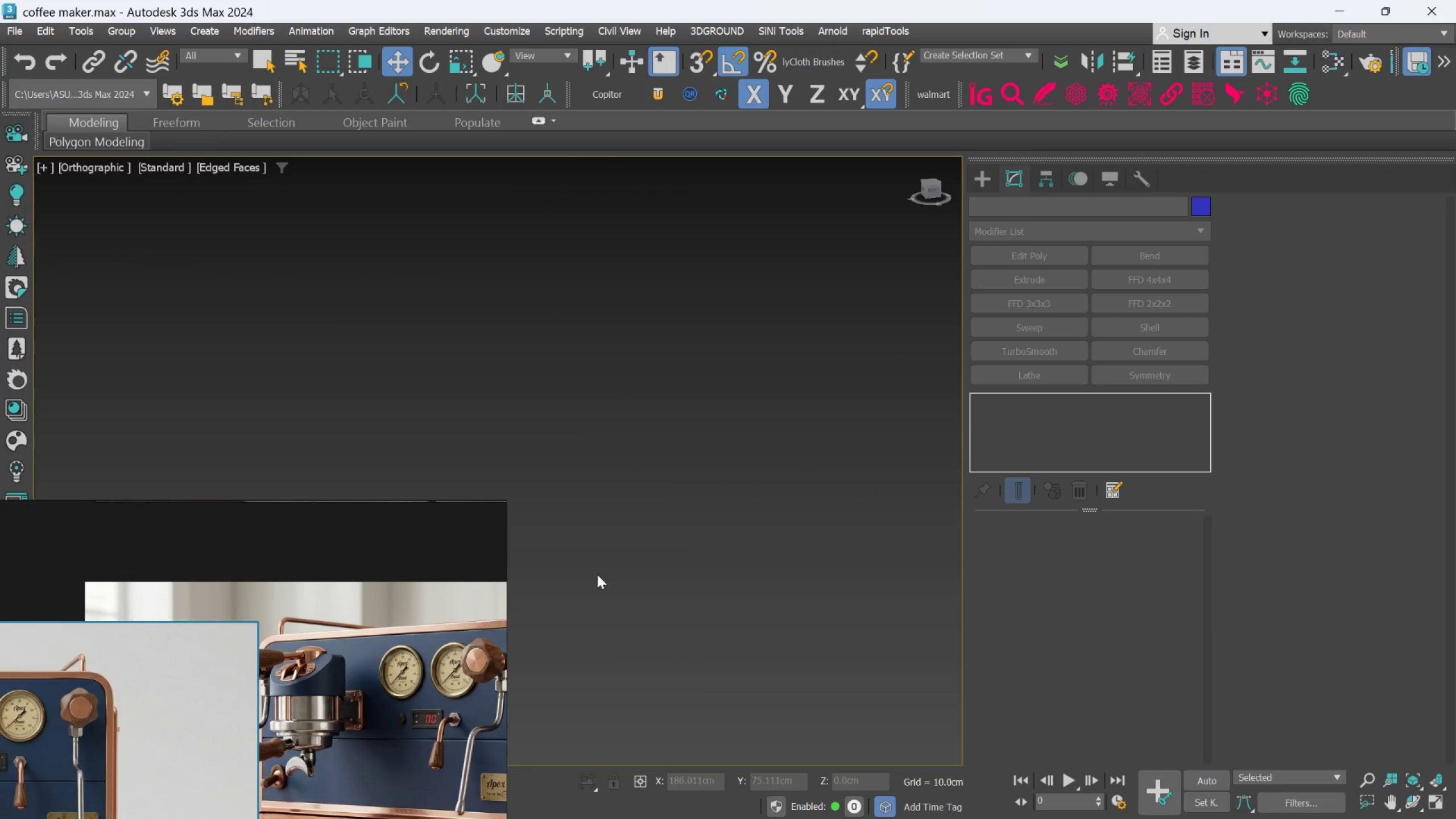 
scroll: coordinate [742, 493], scroll_direction: down, amount: 10.0
 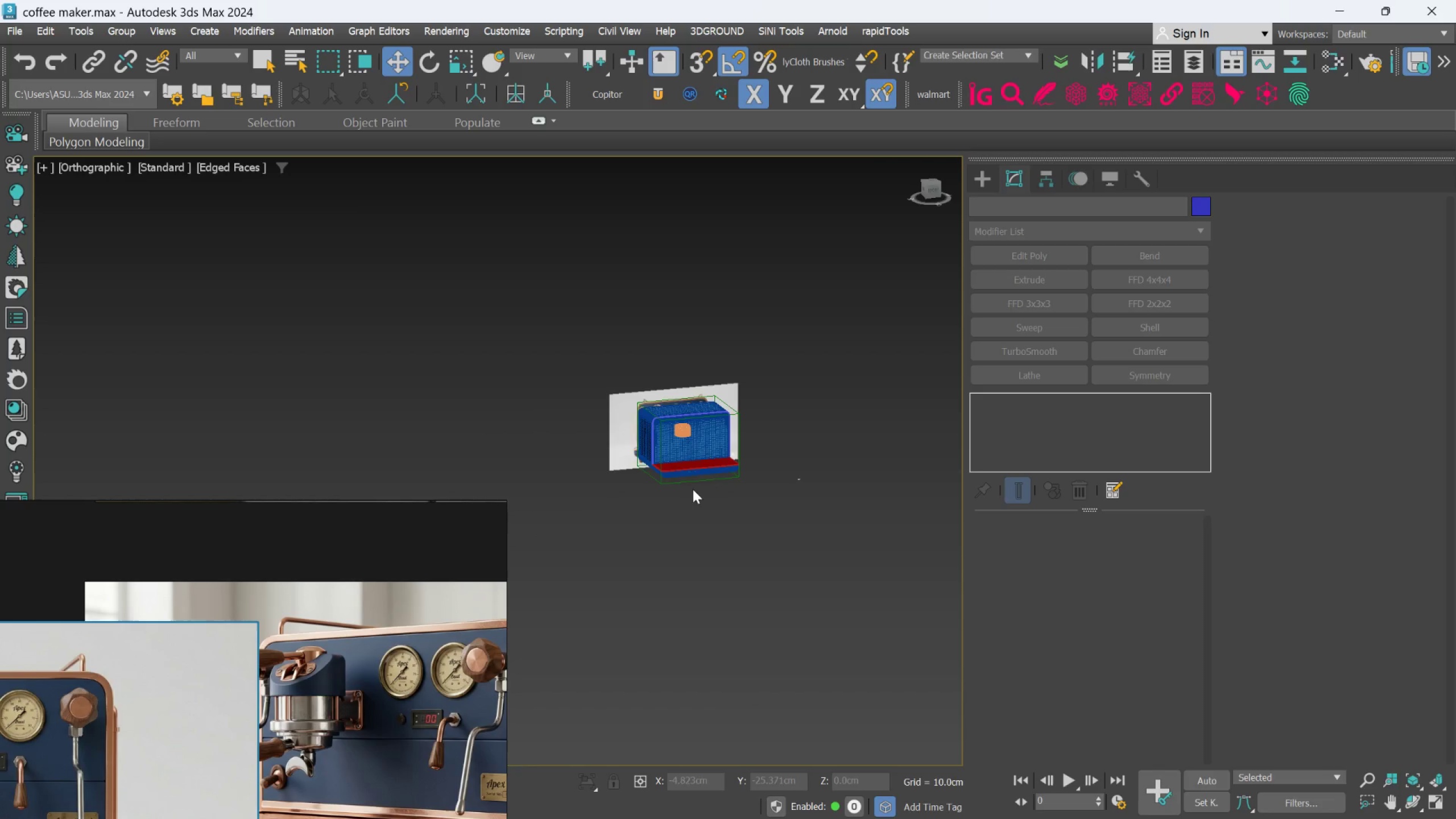 
scroll: coordinate [774, 408], scroll_direction: up, amount: 4.0
 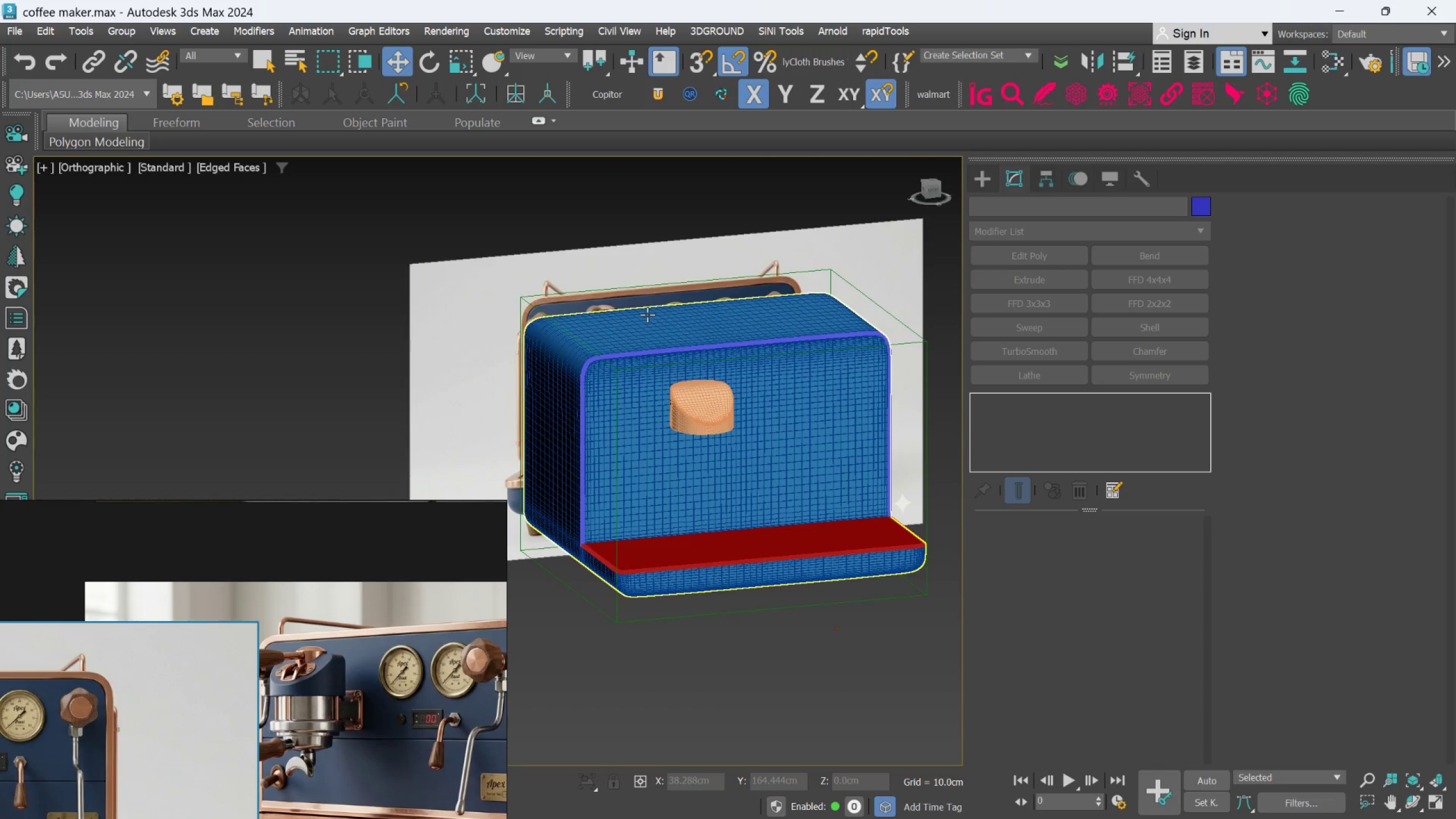 
left_click([647, 303])
 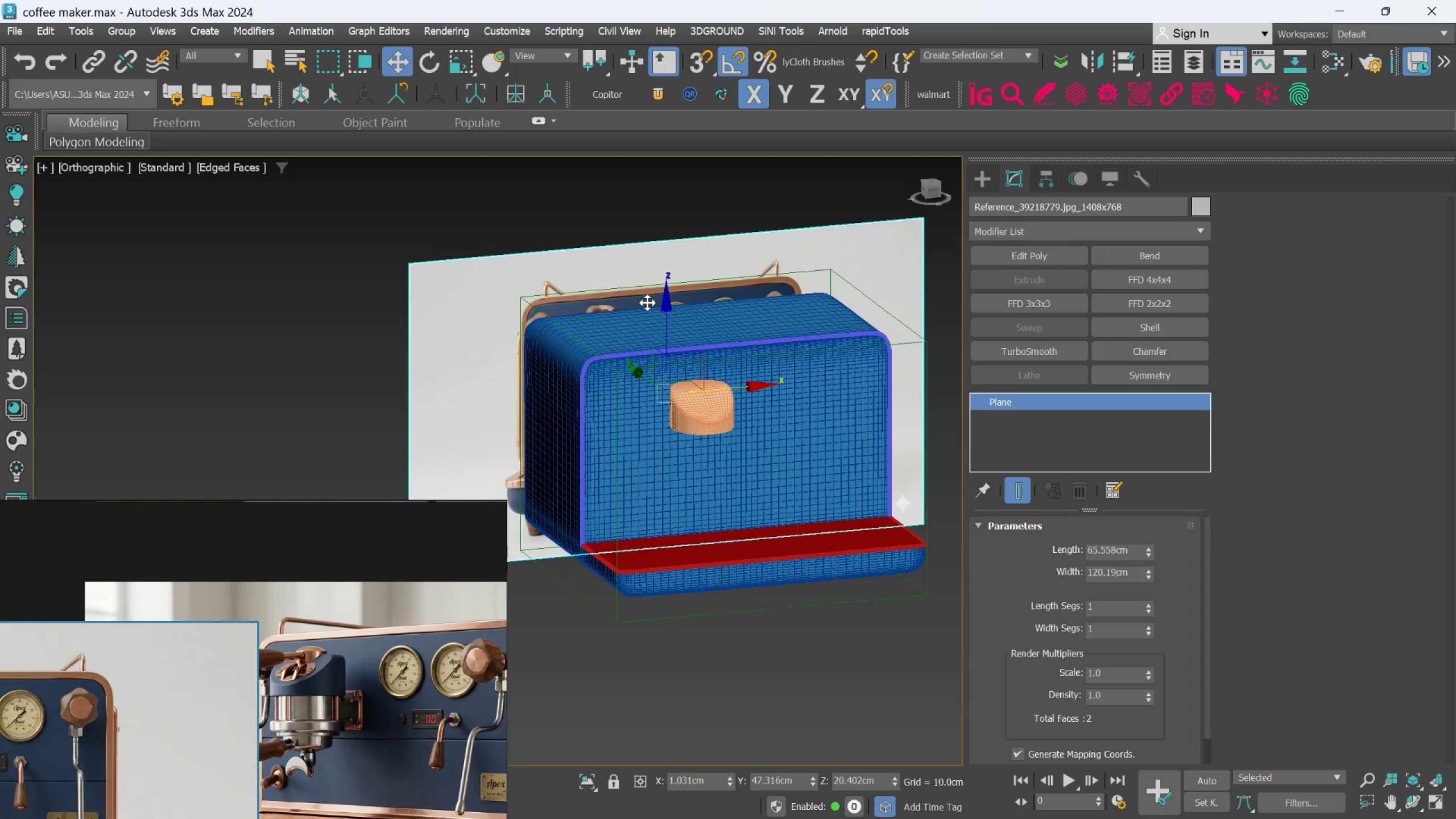 
hold_key(key=ControlLeft, duration=1.53)
left_click([698, 420])
 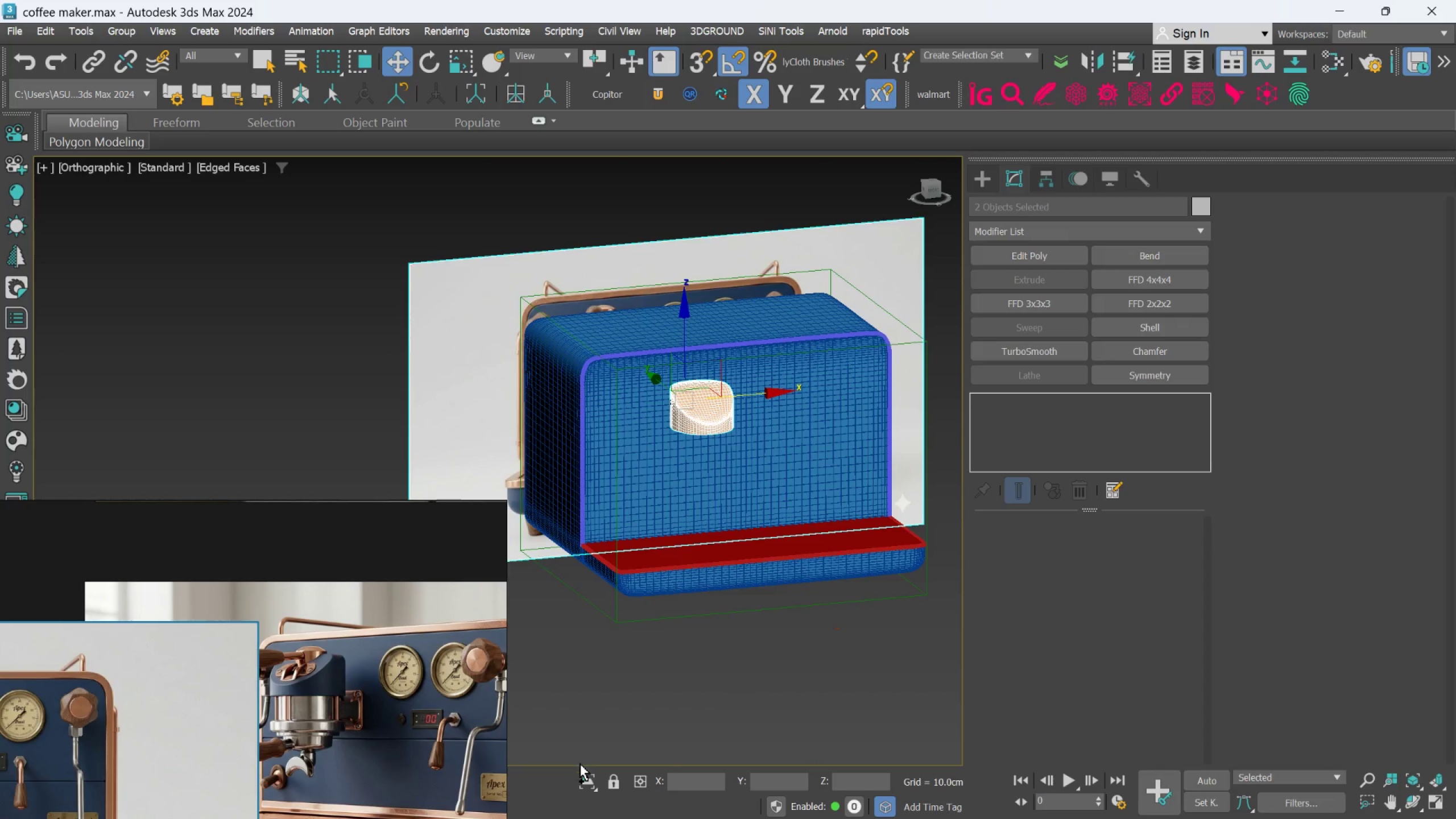 
key(Control+ControlLeft)
 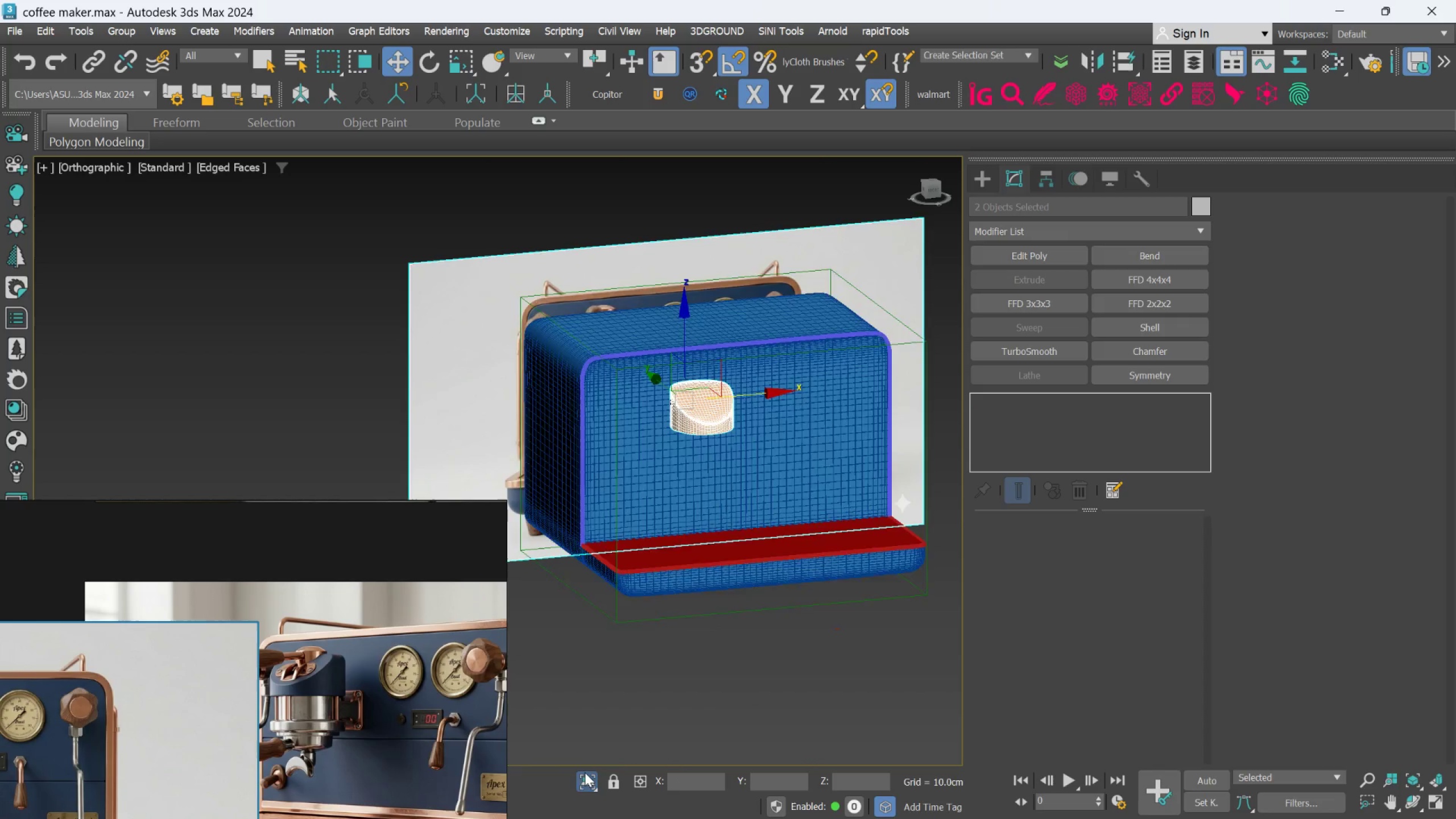 
key(Control+ControlLeft)
 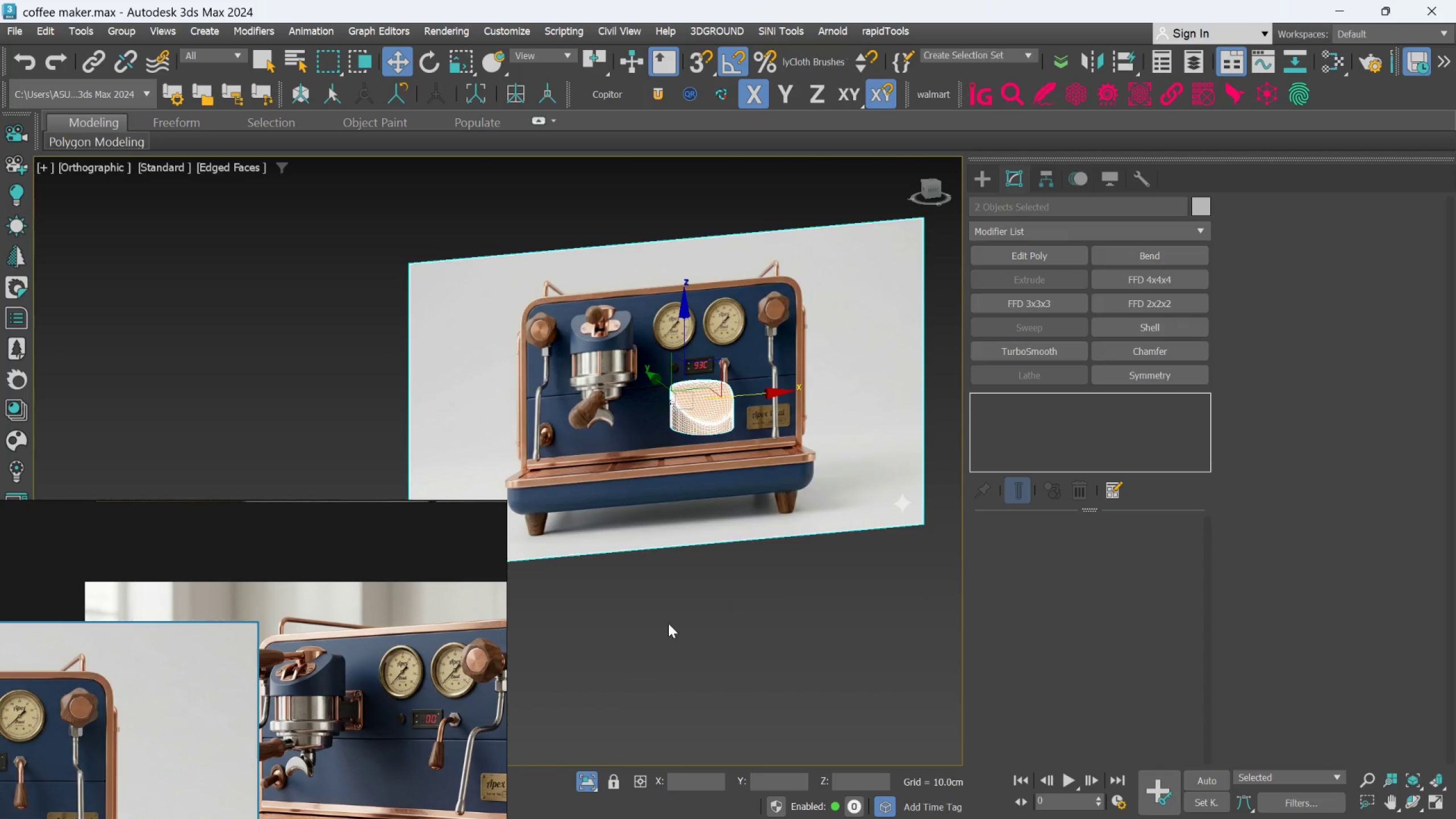 
left_click([668, 622])
 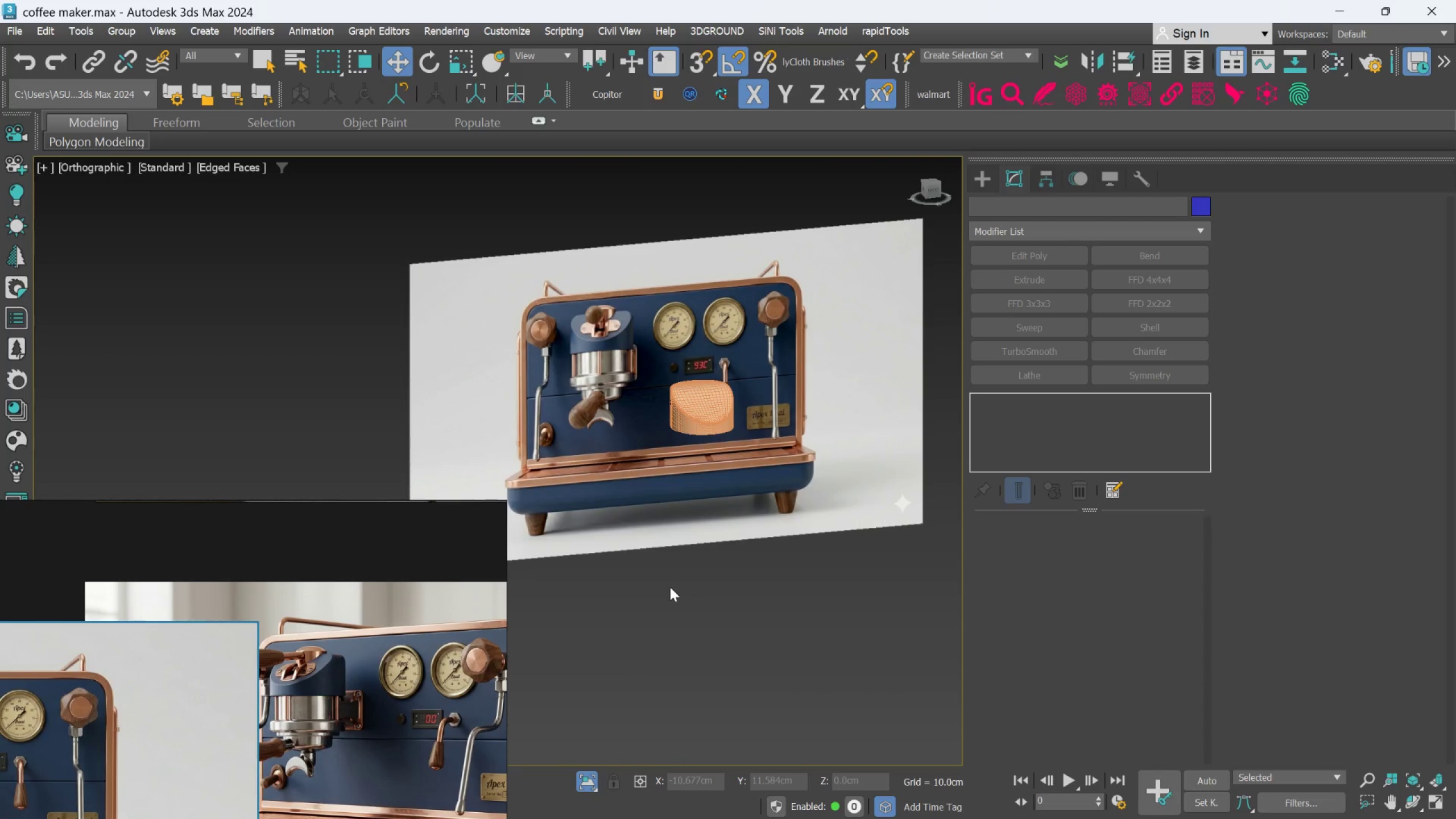 
key(F)
 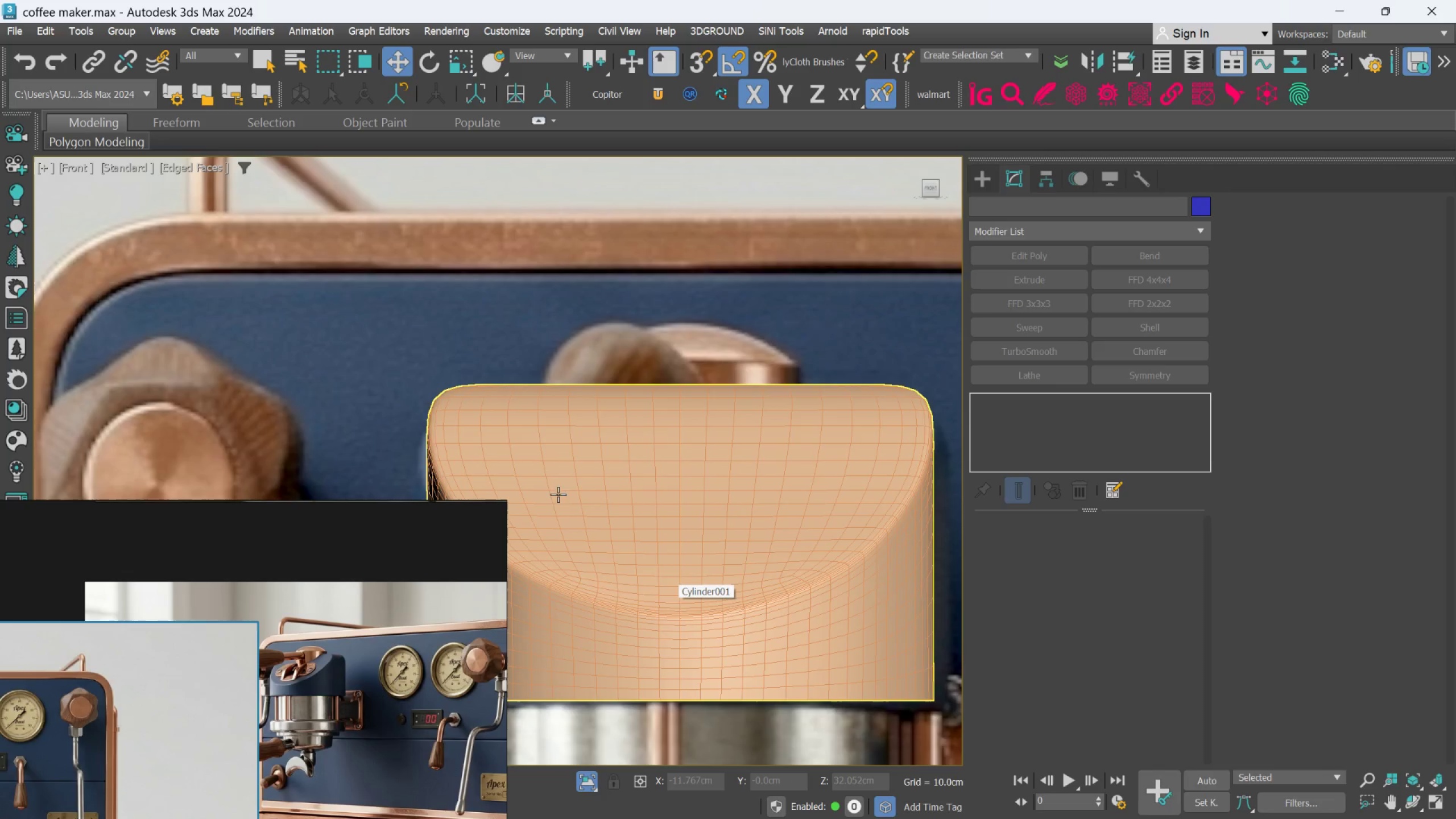 
scroll: coordinate [619, 504], scroll_direction: down, amount: 1.0
 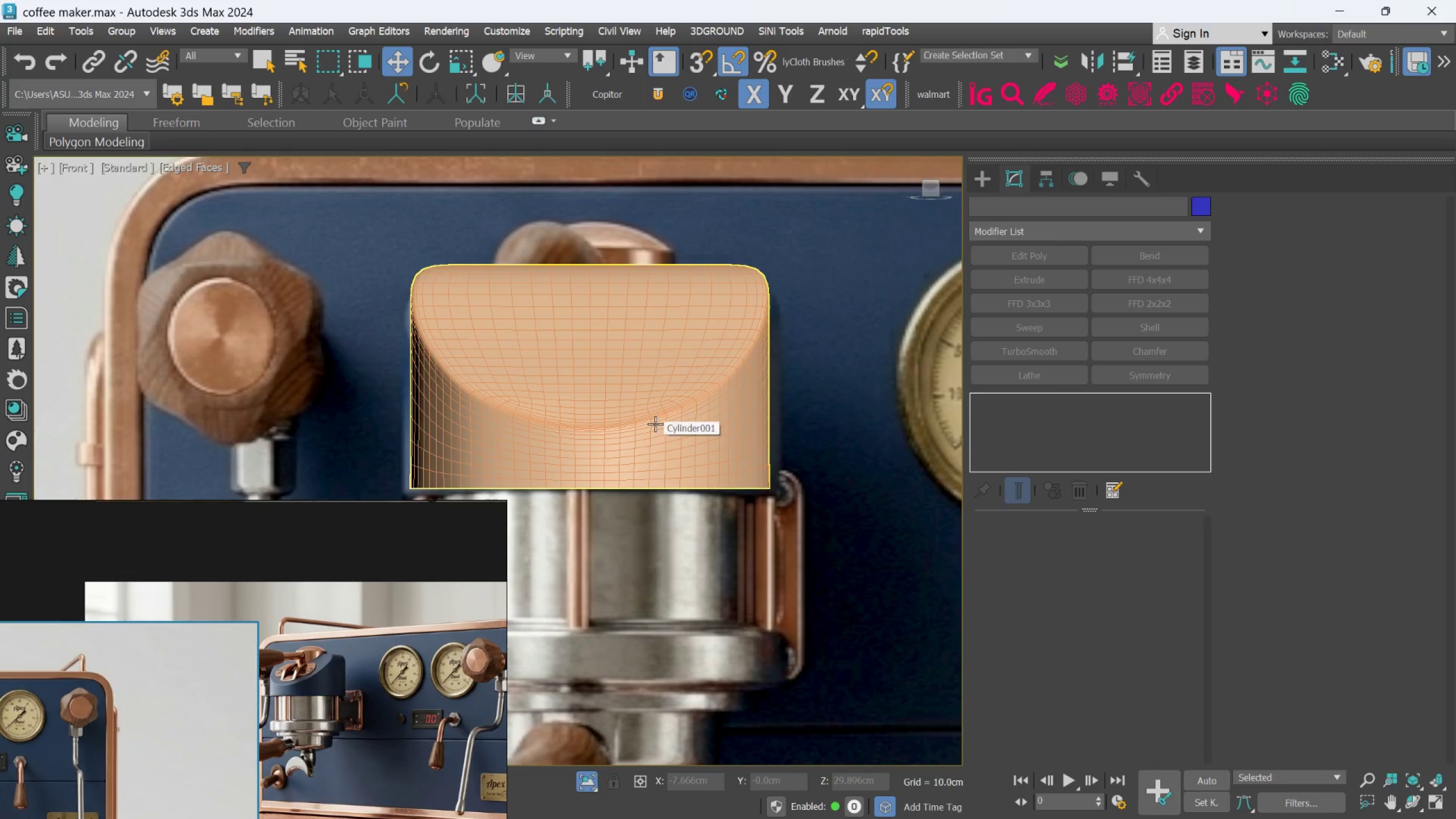 
scroll: coordinate [334, 707], scroll_direction: up, amount: 9.0
 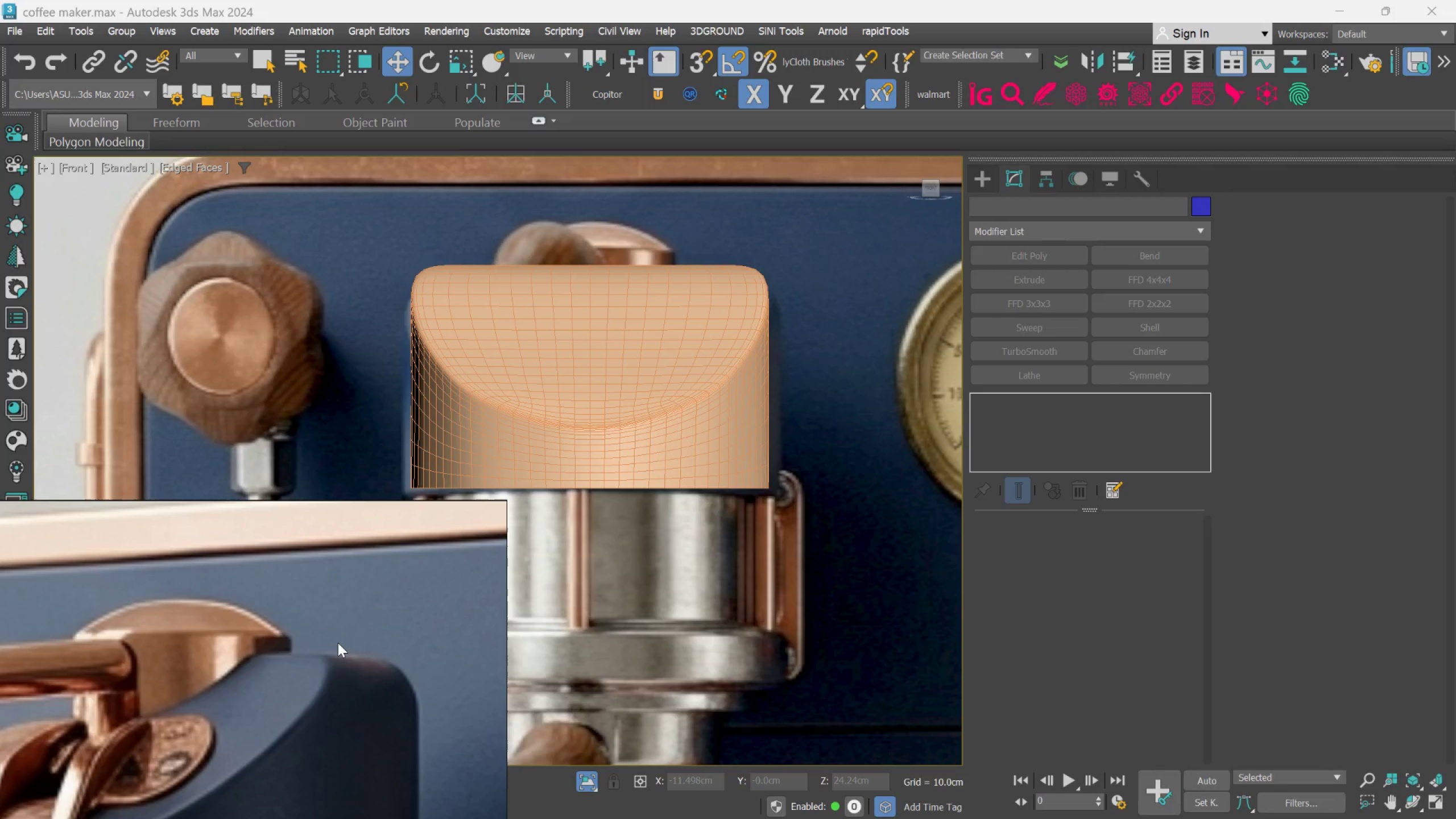 
scroll: coordinate [338, 643], scroll_direction: down, amount: 1.0
 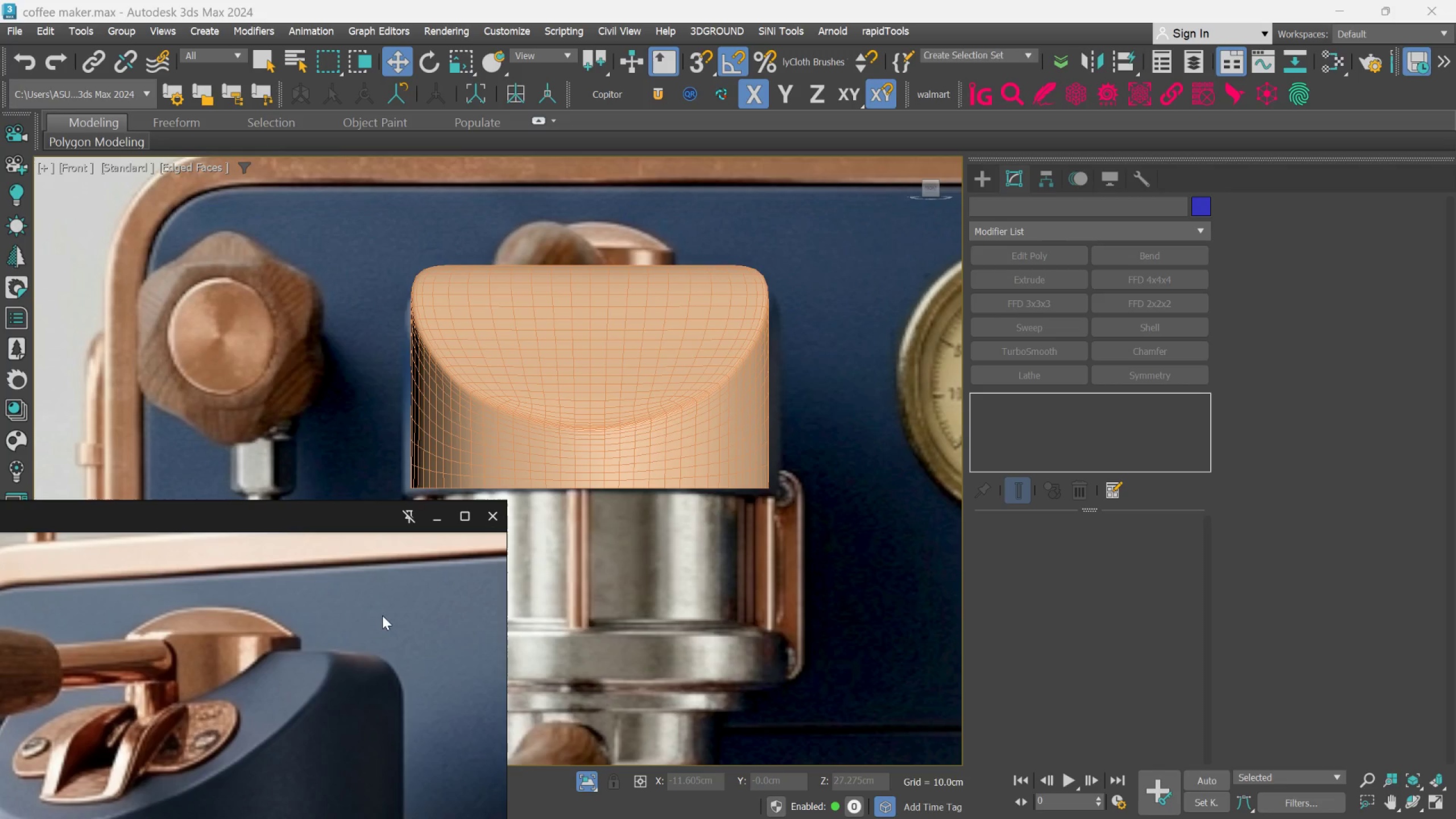 
left_click([661, 431])
 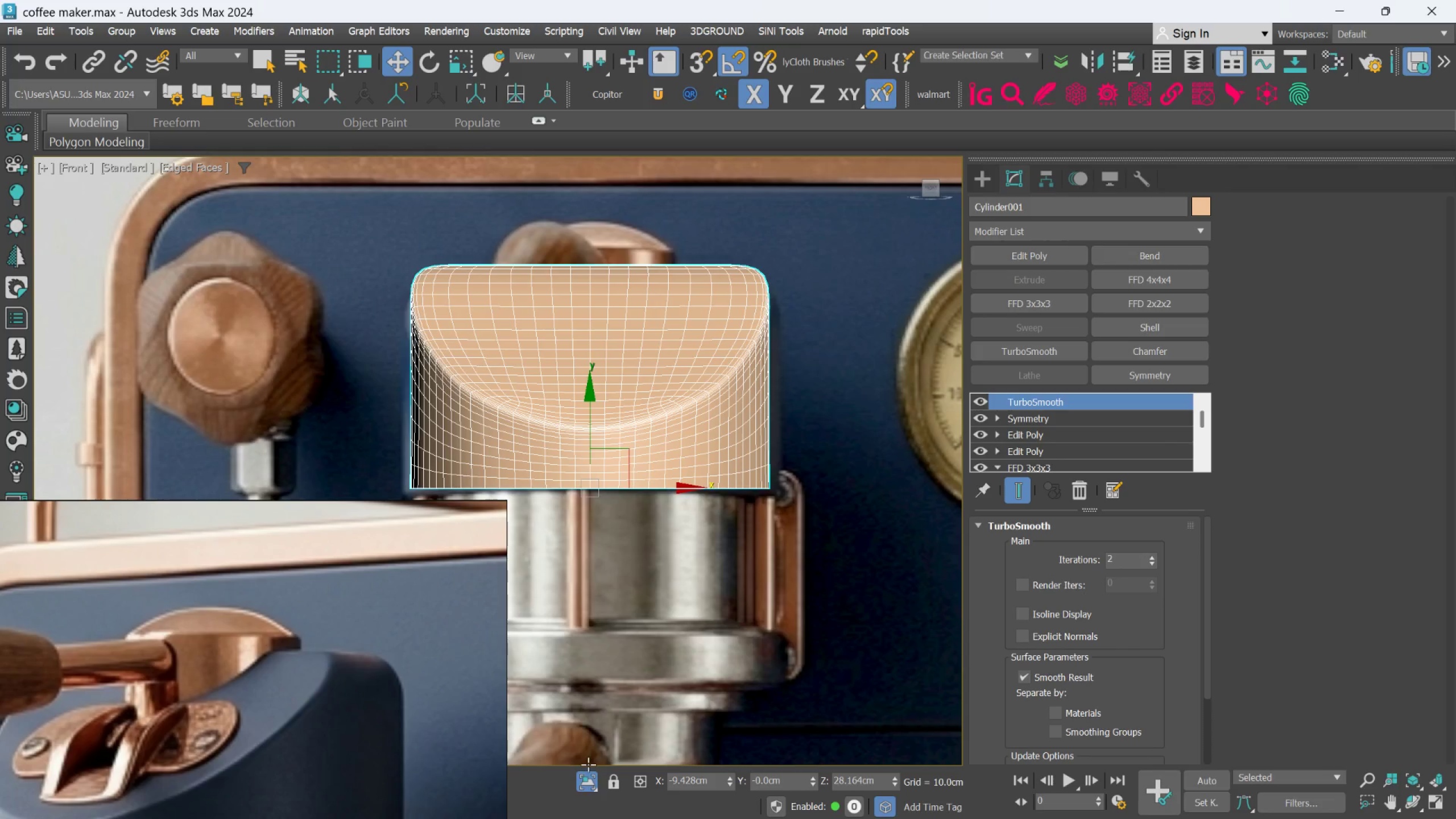 
left_click([587, 784])
 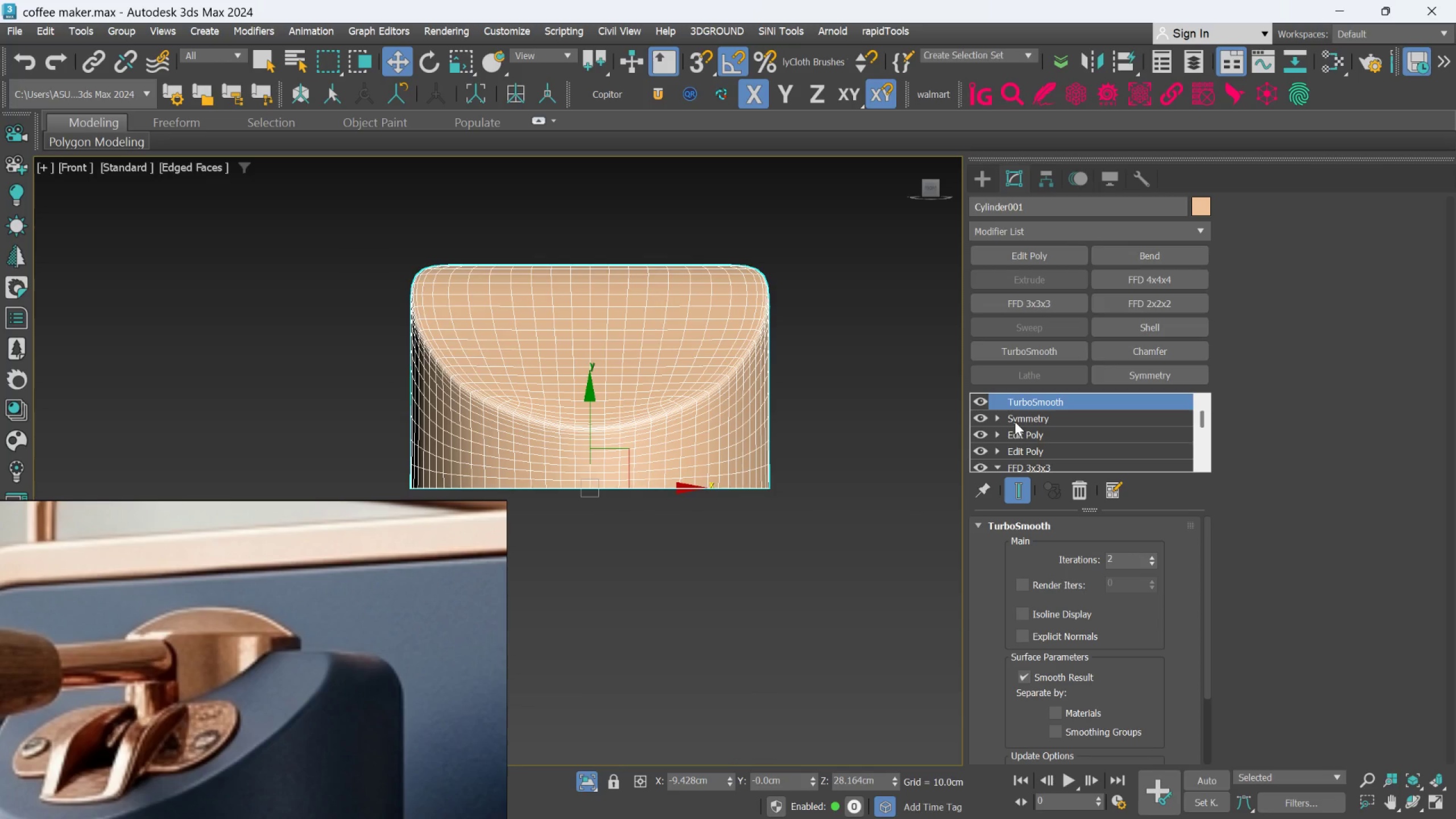 
left_click([1017, 432])
 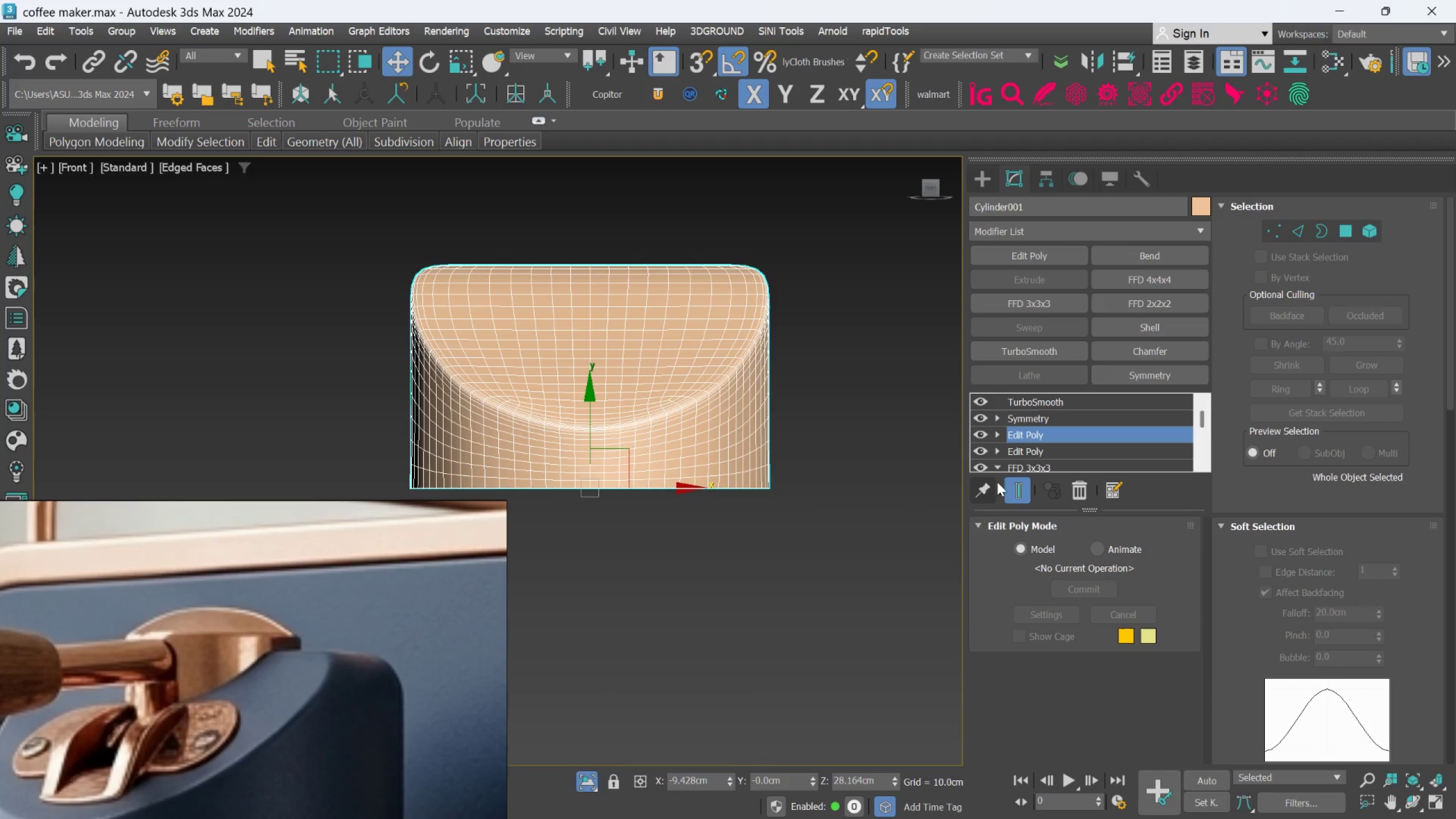 
left_click([1011, 484])
 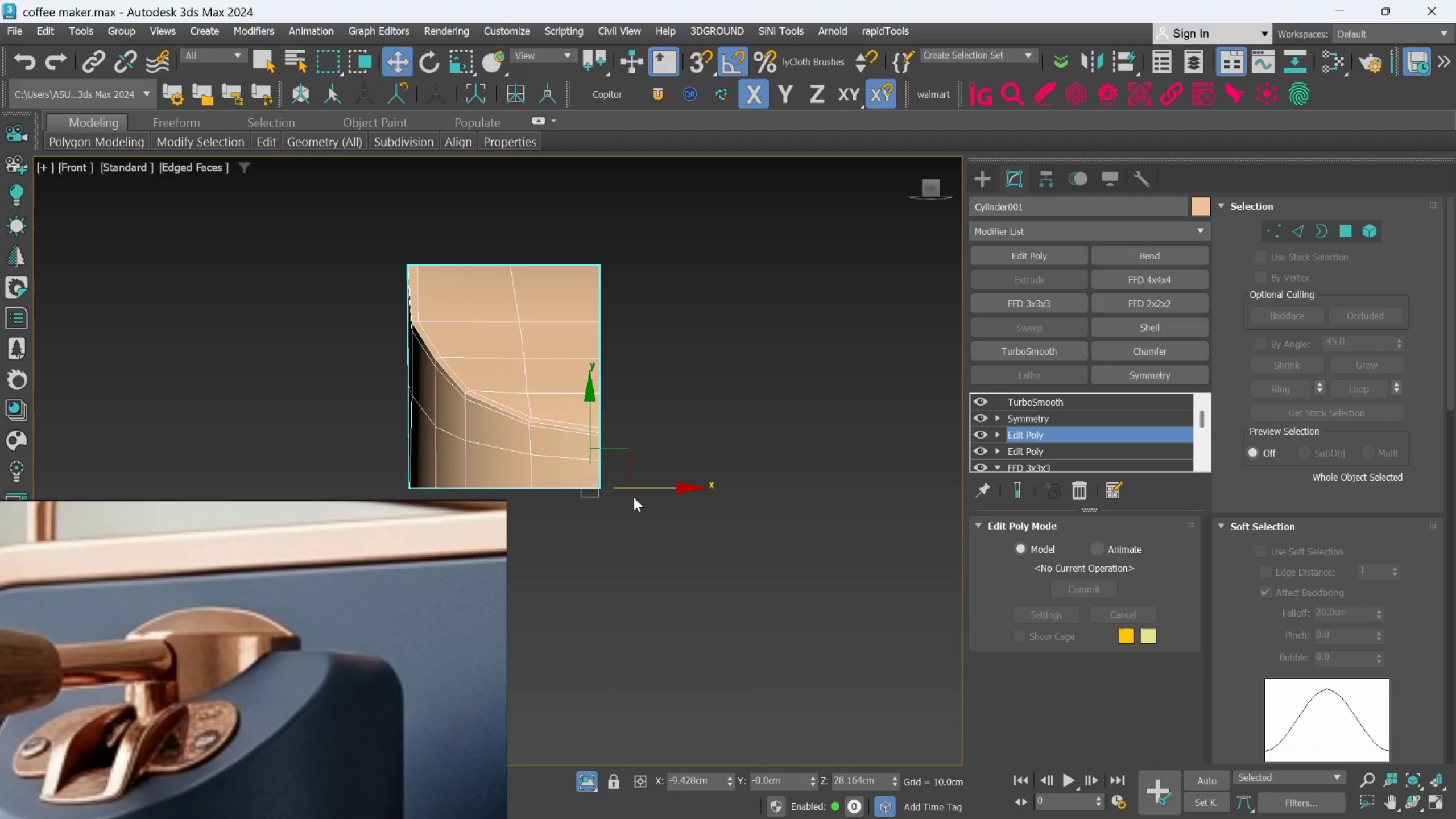 
hold_key(key=AltLeft, duration=0.93)
scroll: coordinate [622, 516], scroll_direction: down, amount: 1.0
 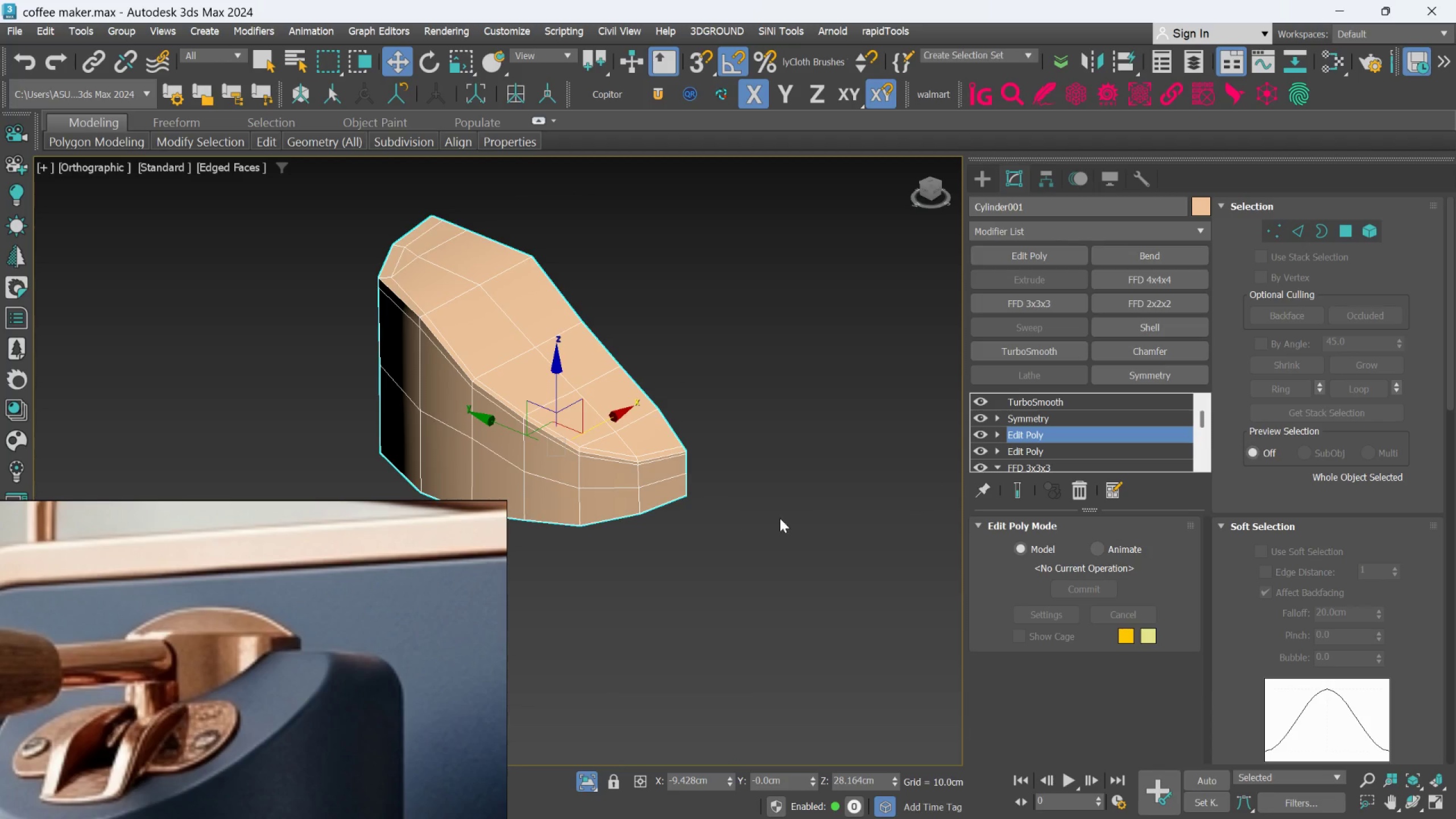 
hold_key(key=AltLeft, duration=1.53)
 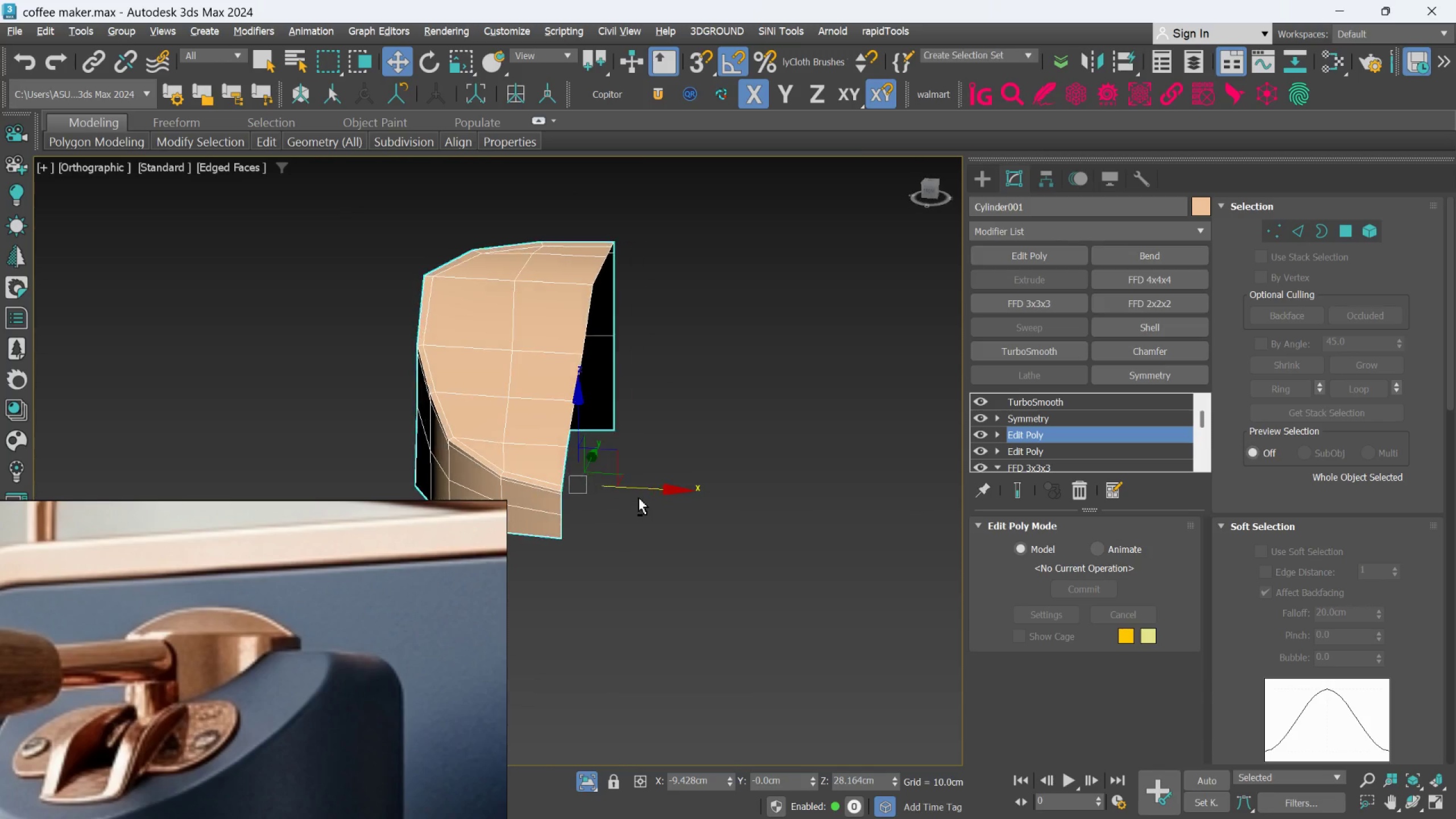 
key(Alt+AltLeft)
 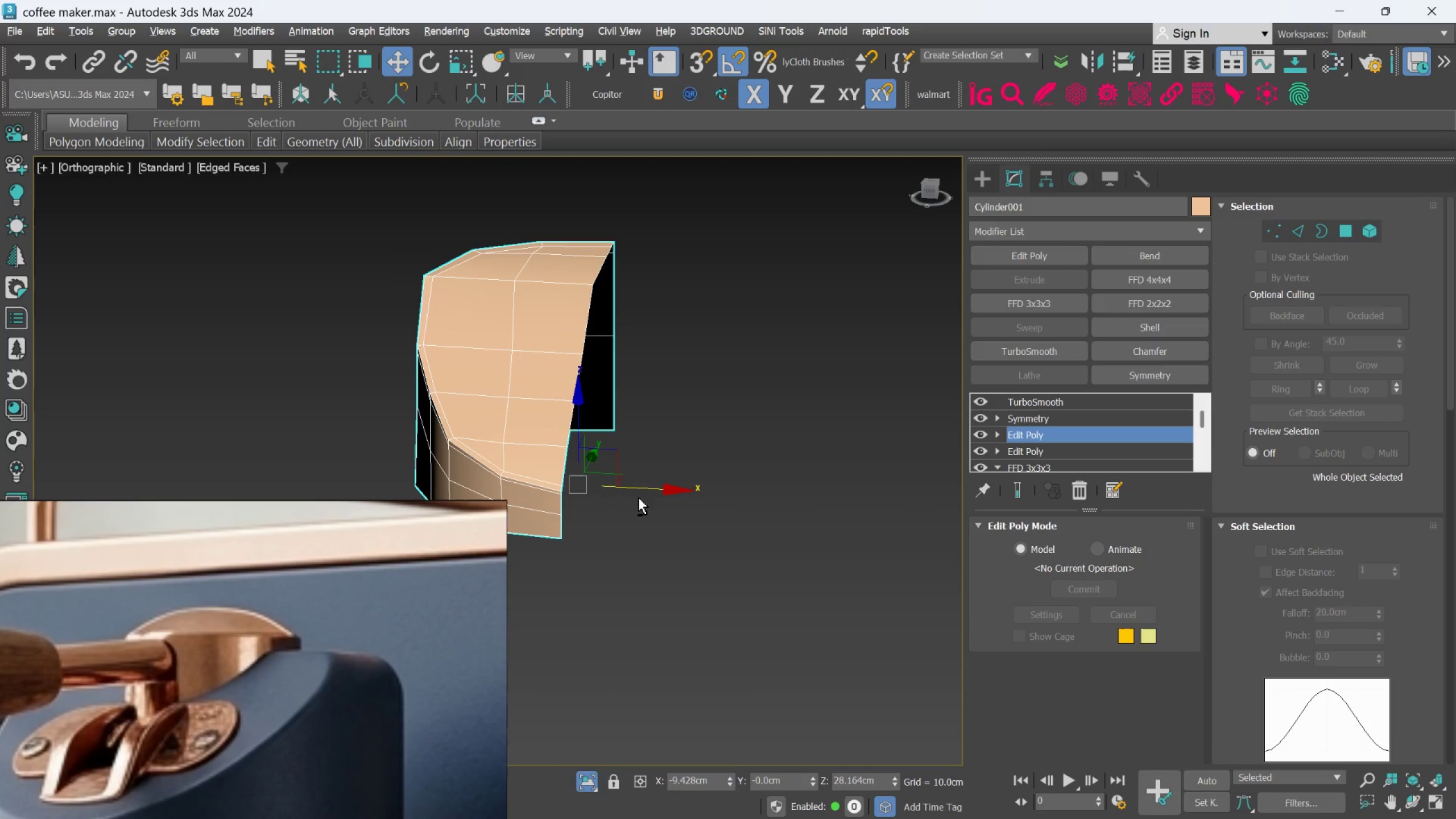 
key(Alt+AltLeft)
 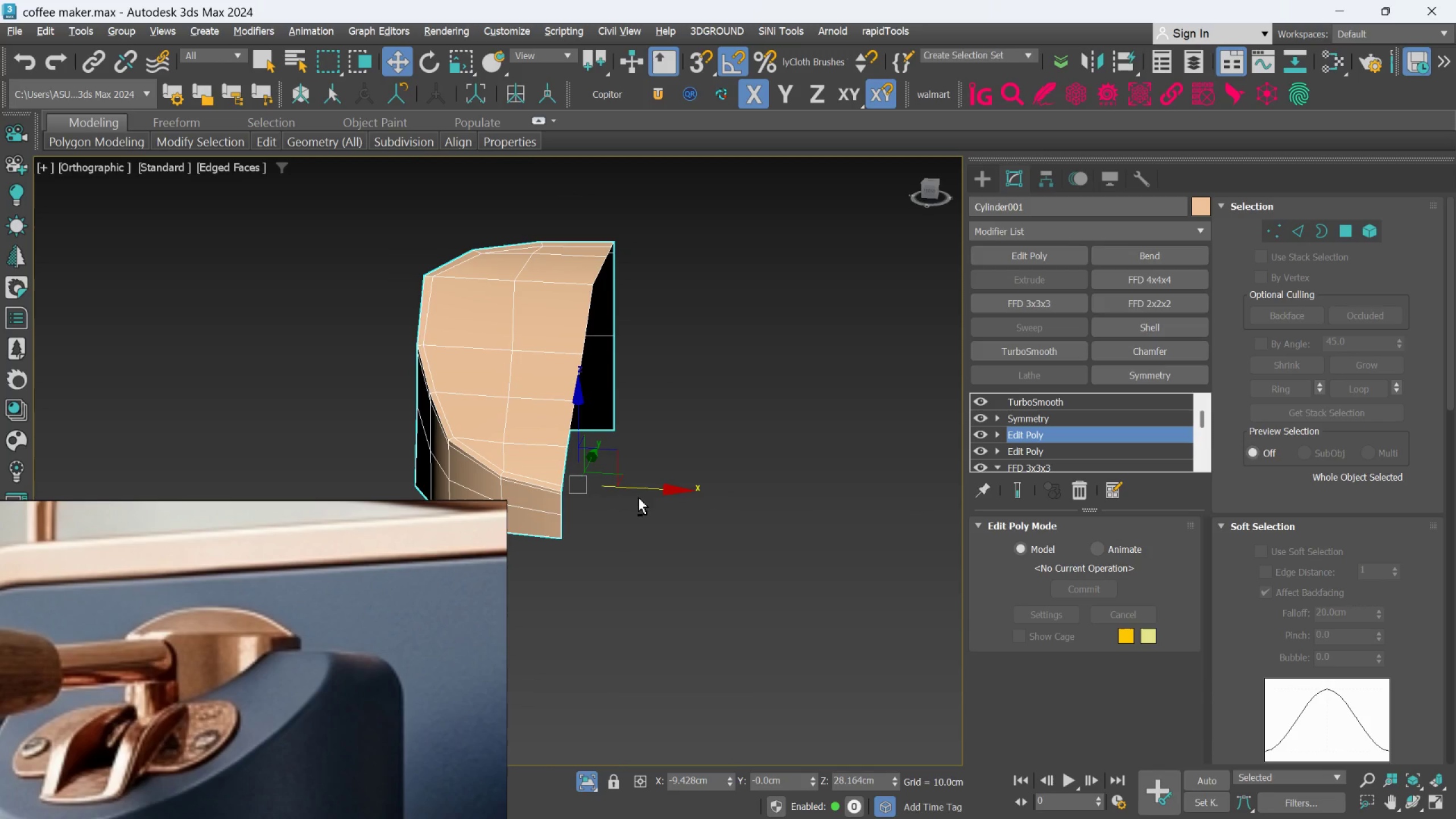 
key(Alt+AltLeft)
 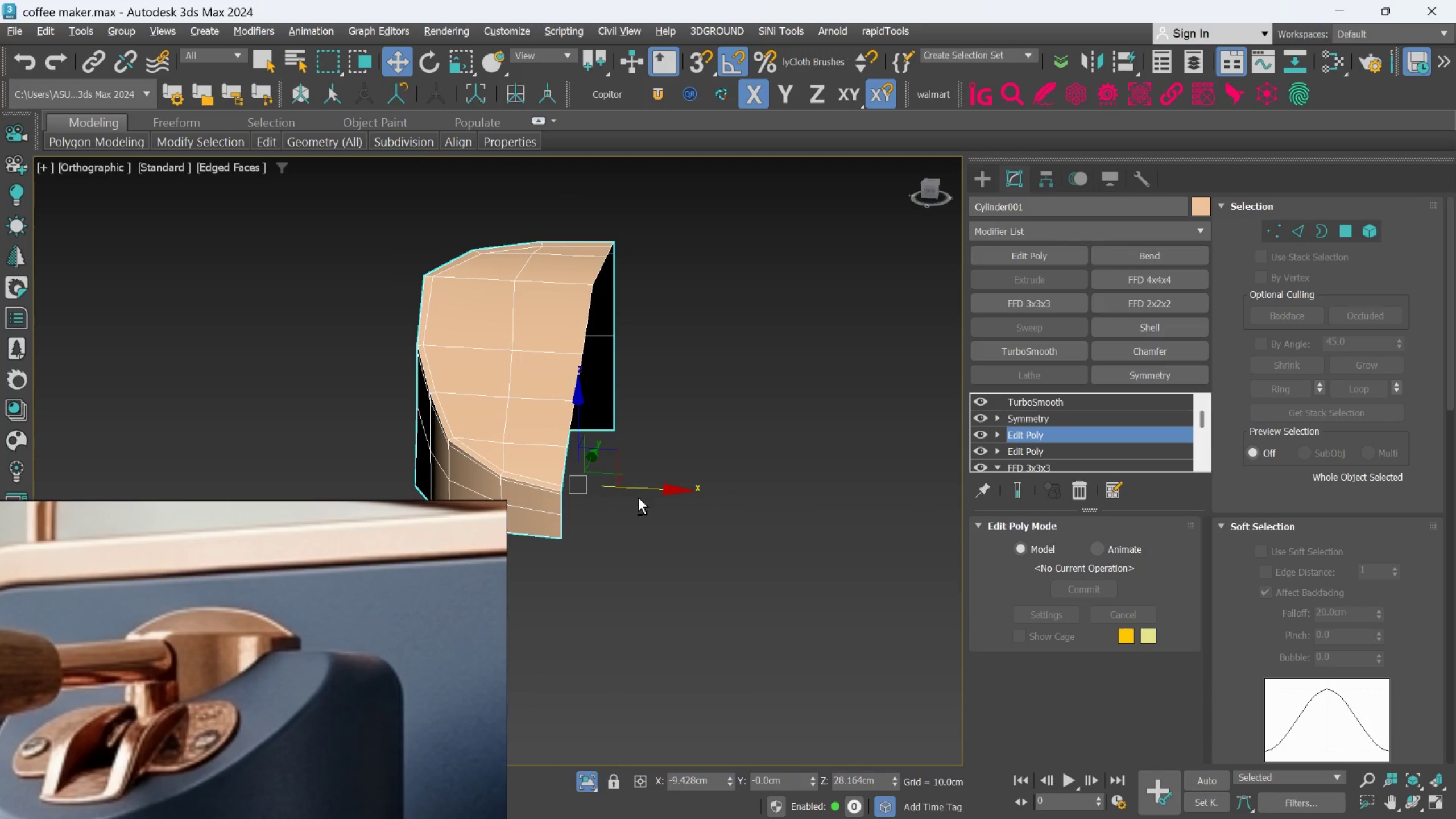 
key(Alt+AltLeft)
 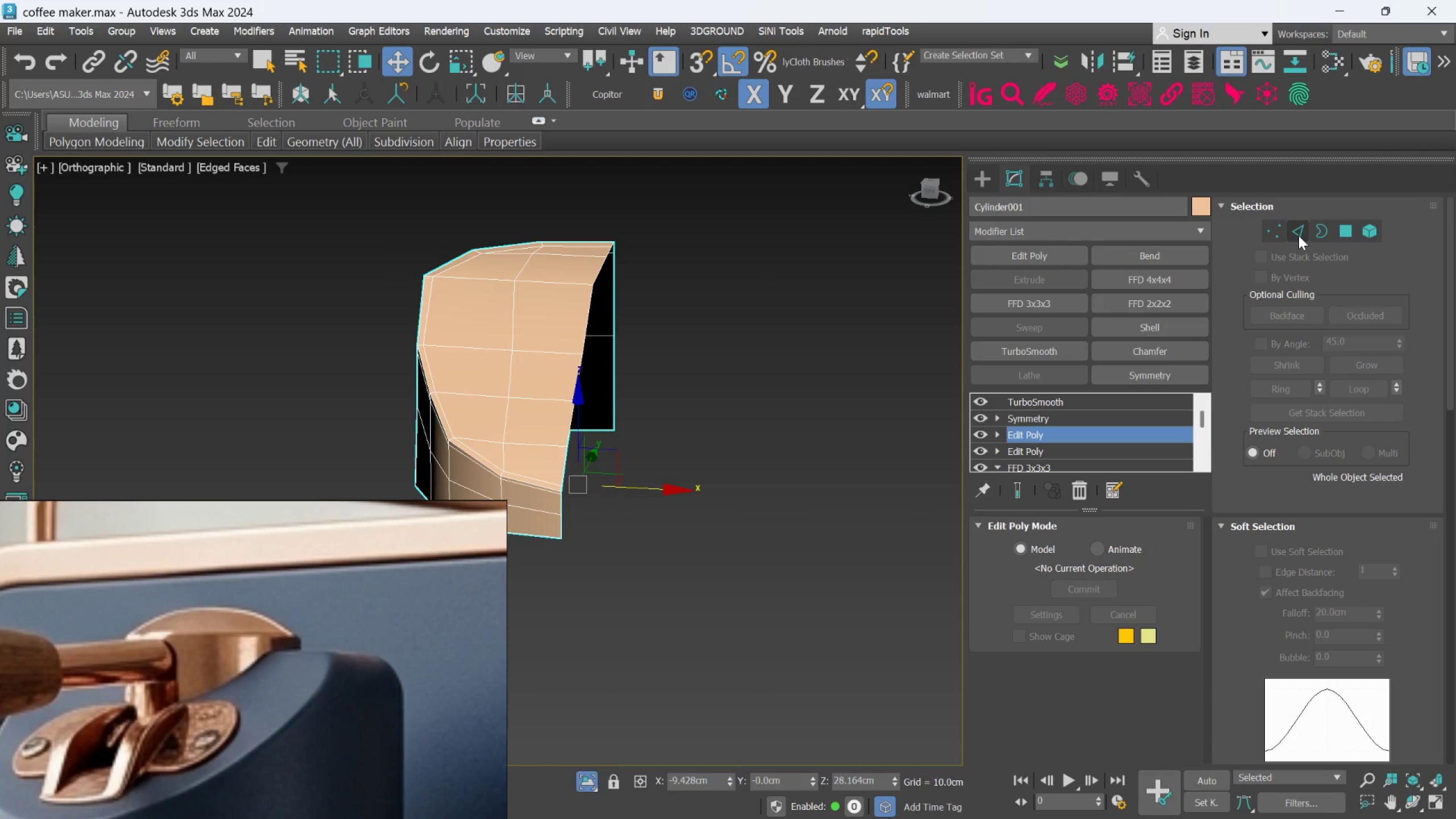 
hold_key(key=AltLeft, duration=0.44)
 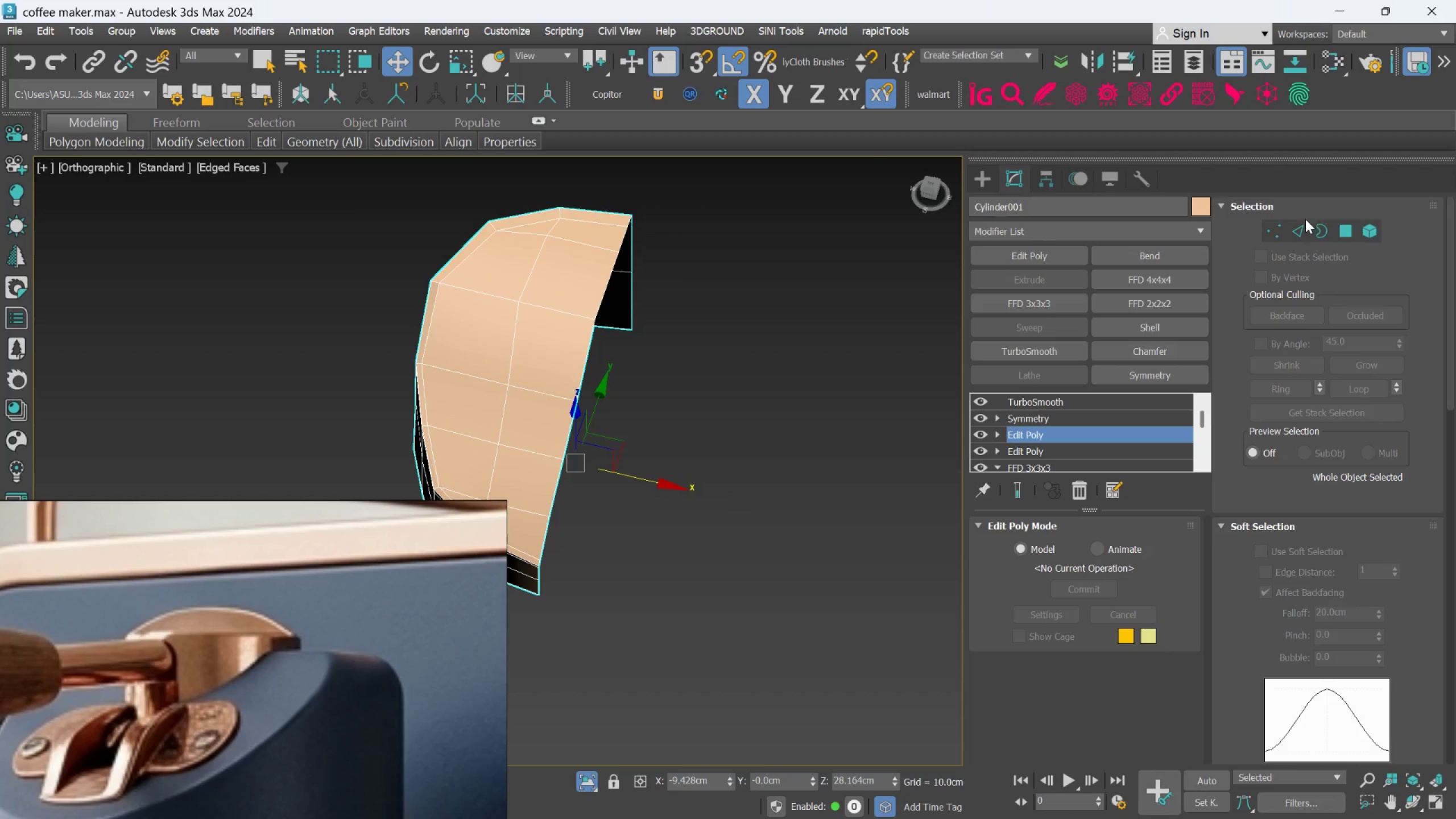 
left_click([1300, 224])
 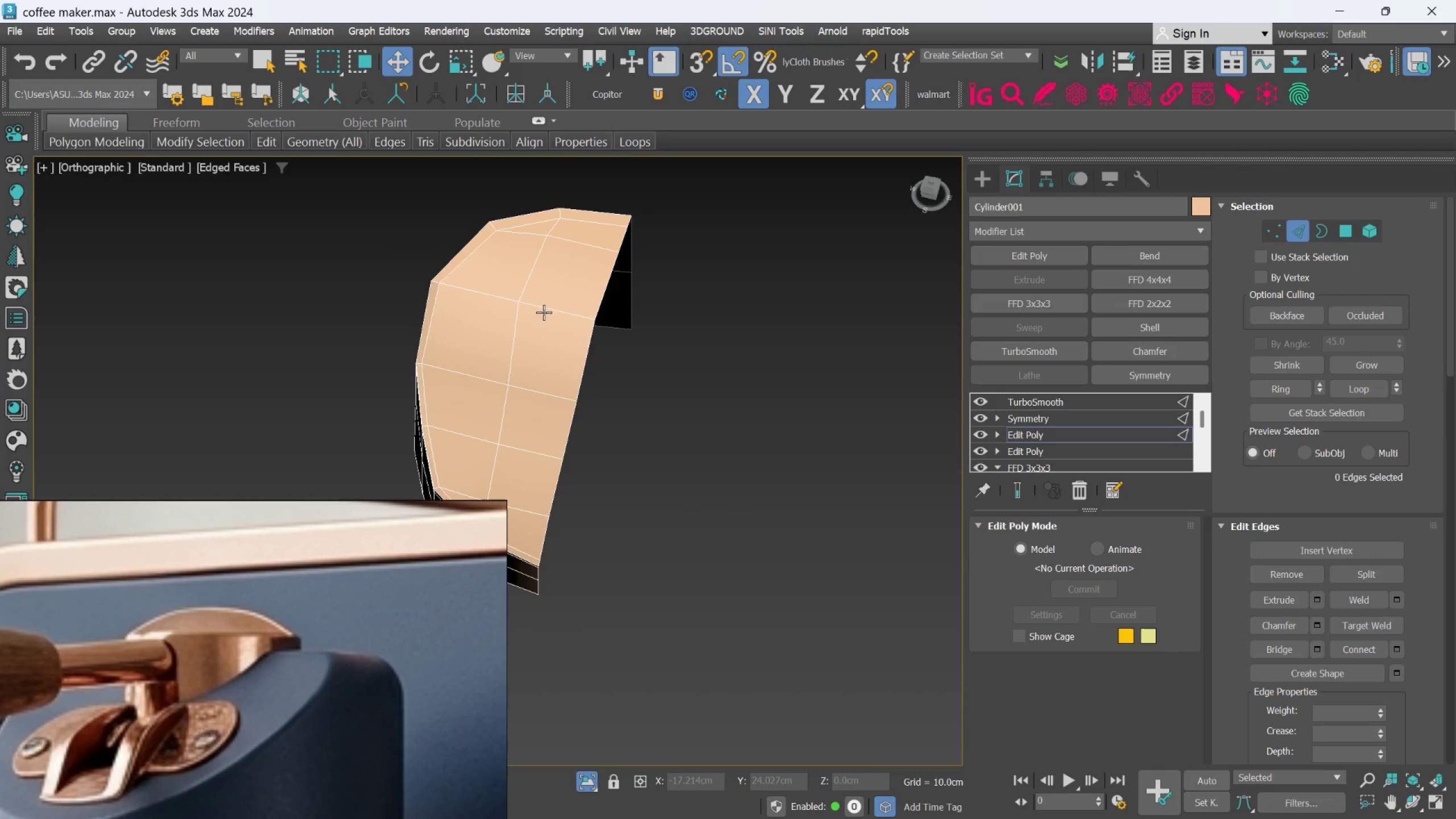 
double_click([468, 266])
 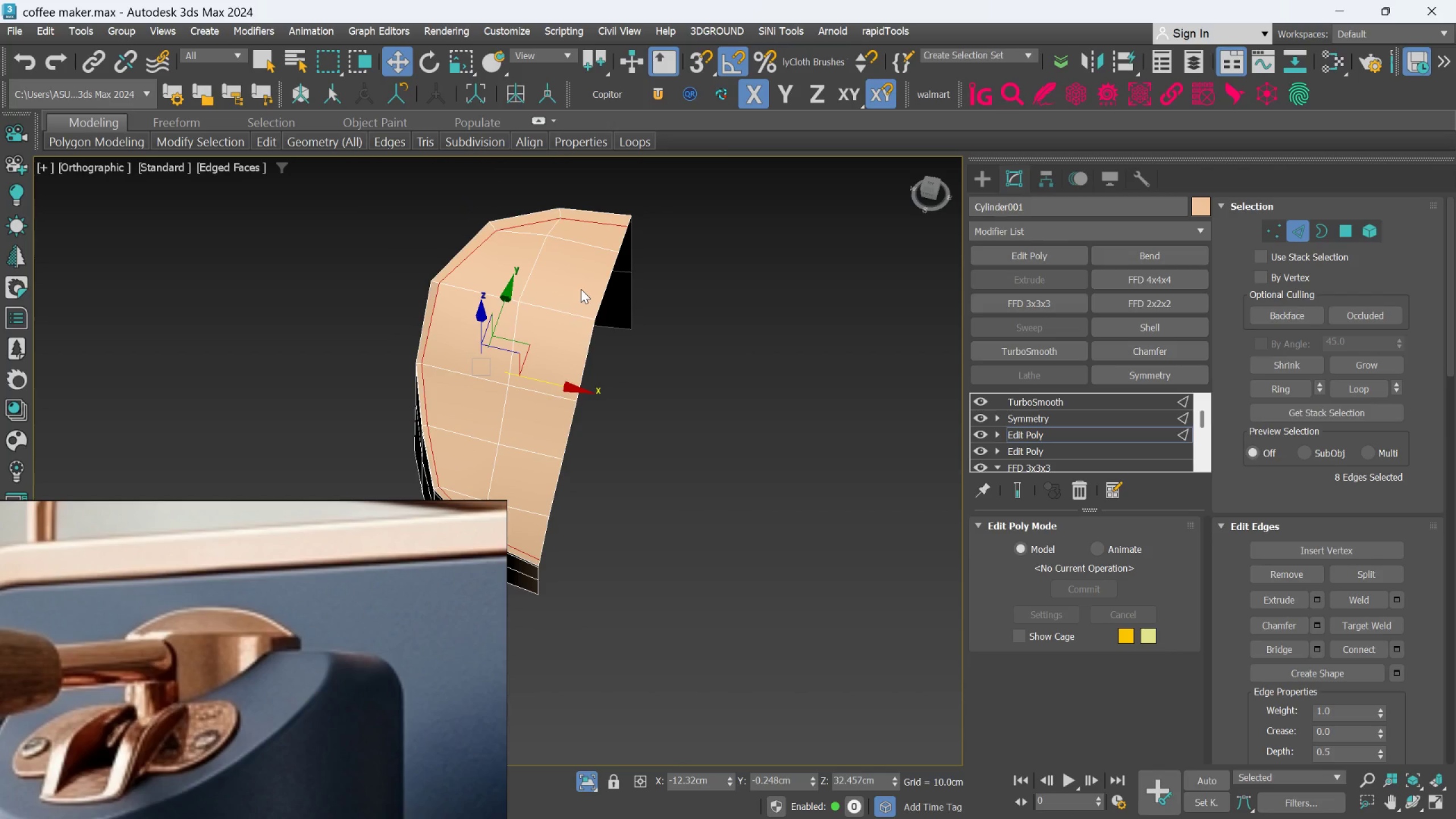 
key(Control+Backspace)
 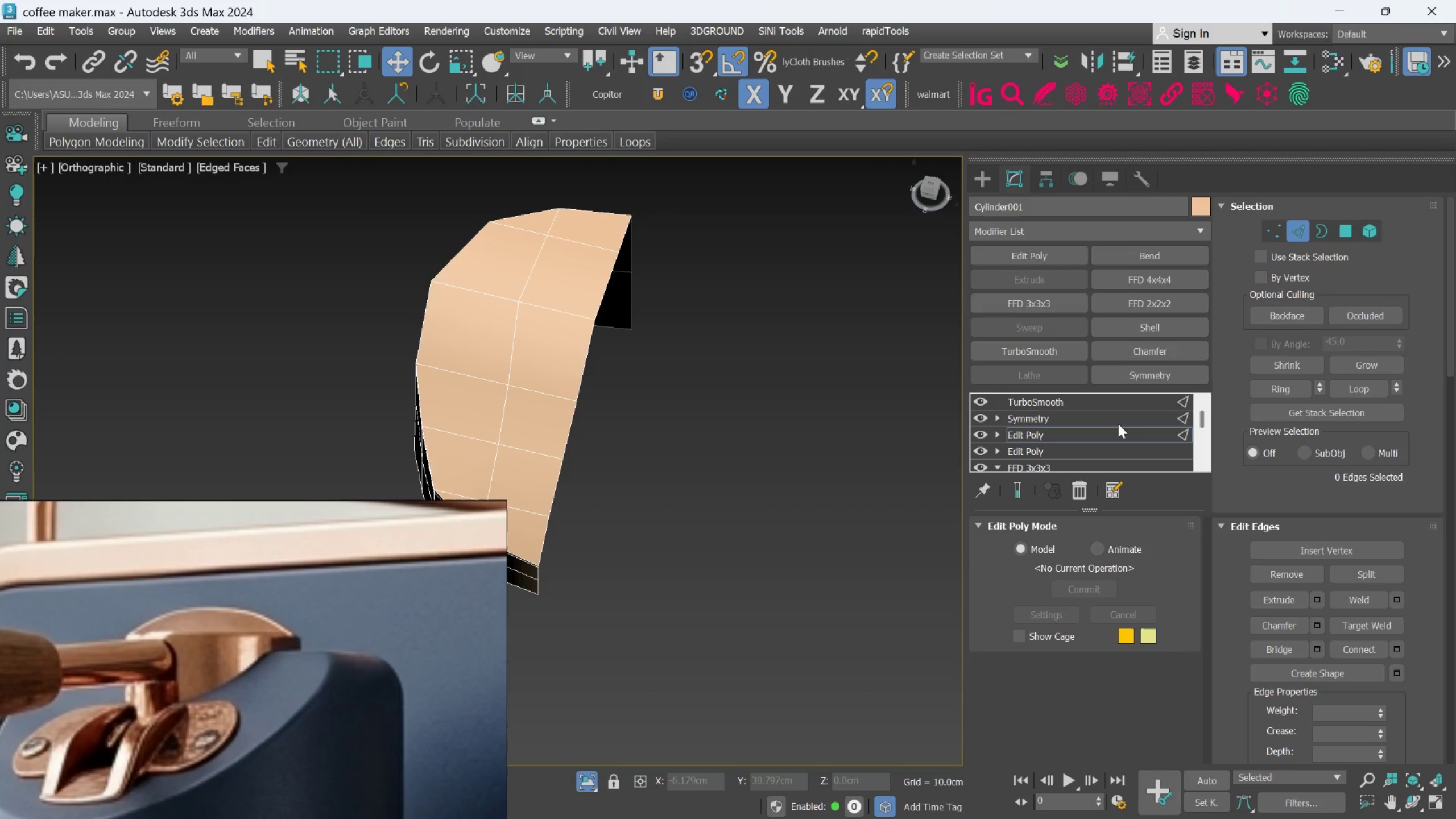 
key(Control+Z)
 